 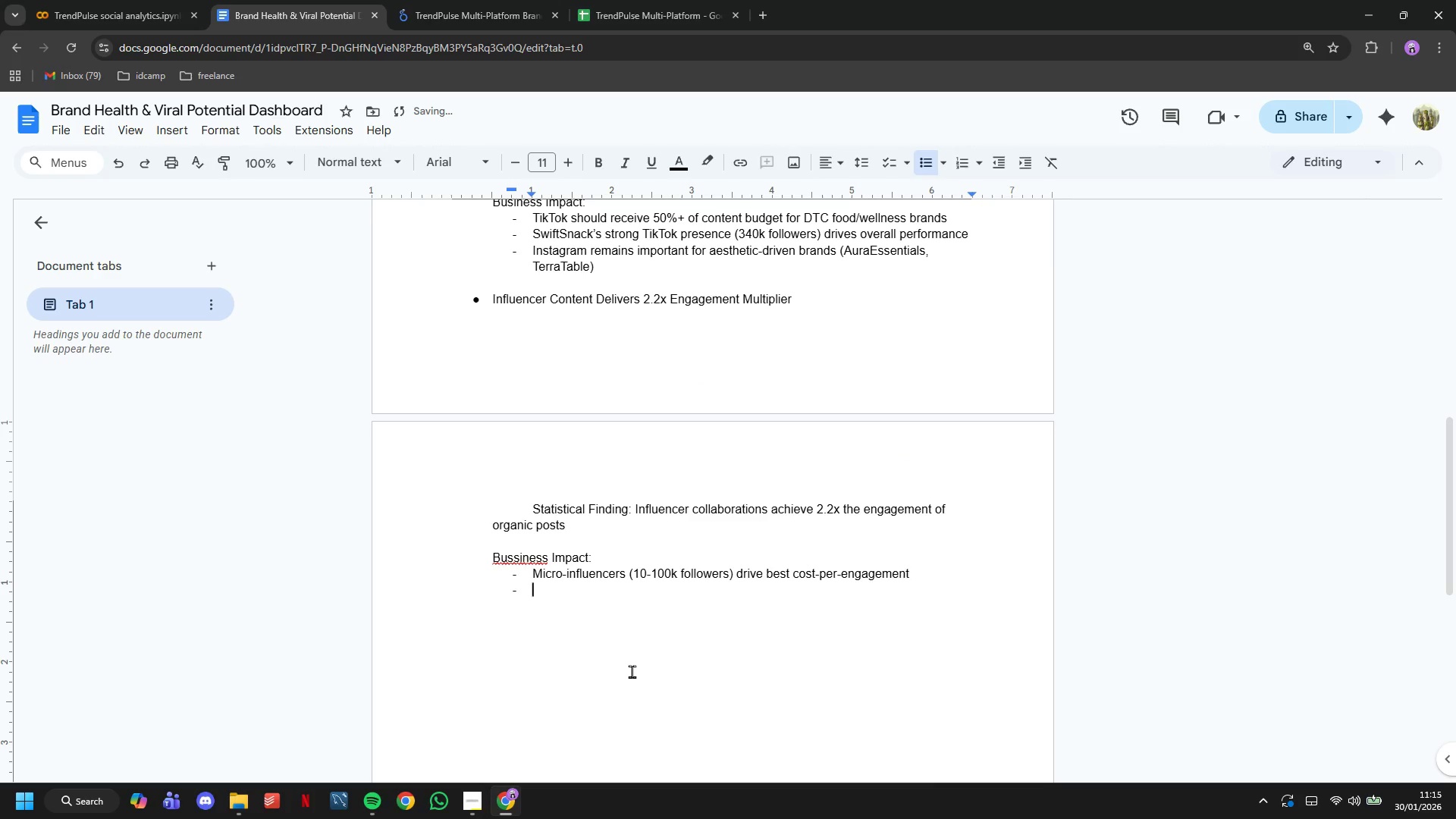 
key(Enter)
 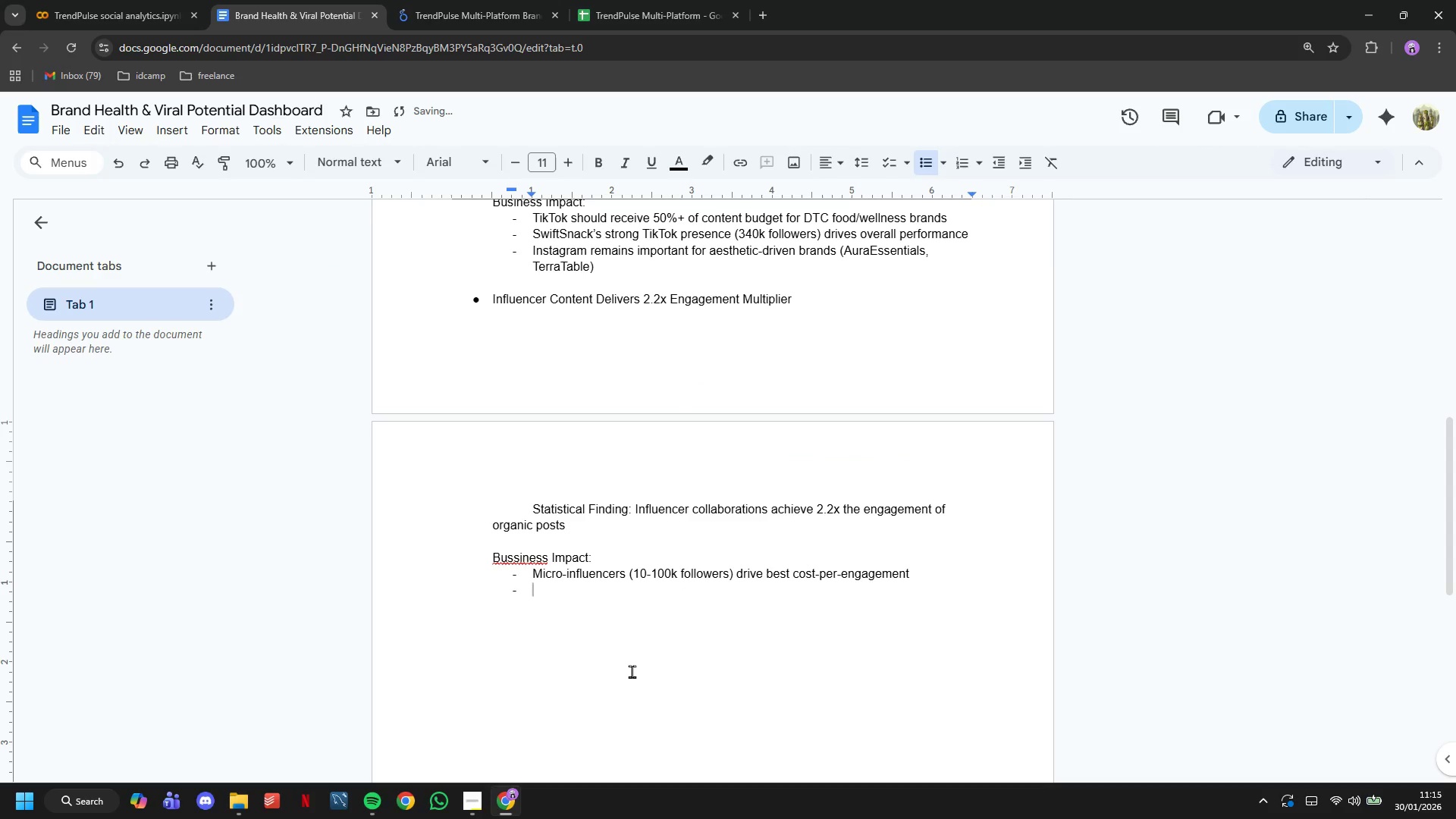 
type(UGC campaigns shoud)
key(Backspace)
type(ld be prioritized (1.7x))
 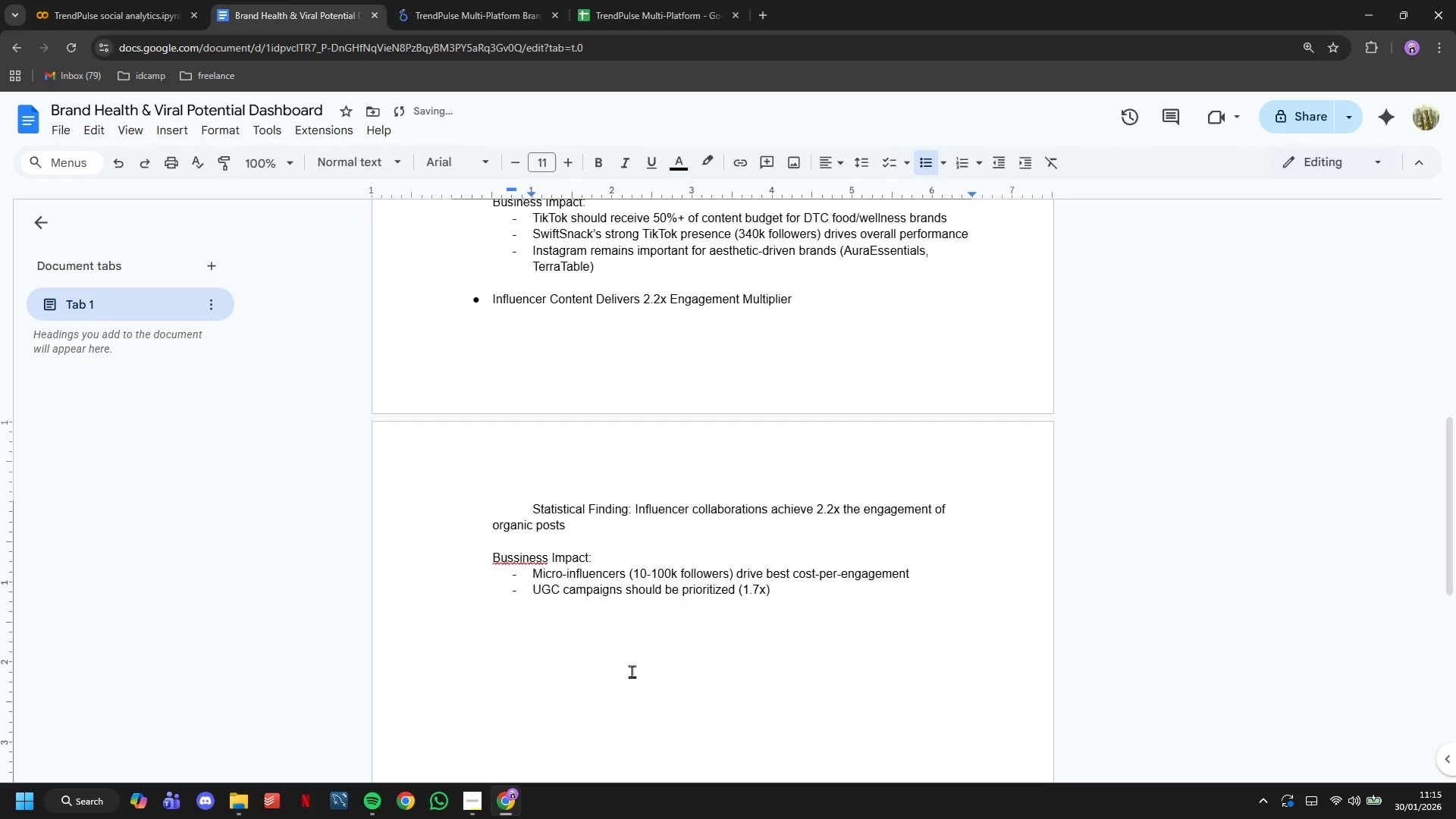 
key(ArrowLeft)
 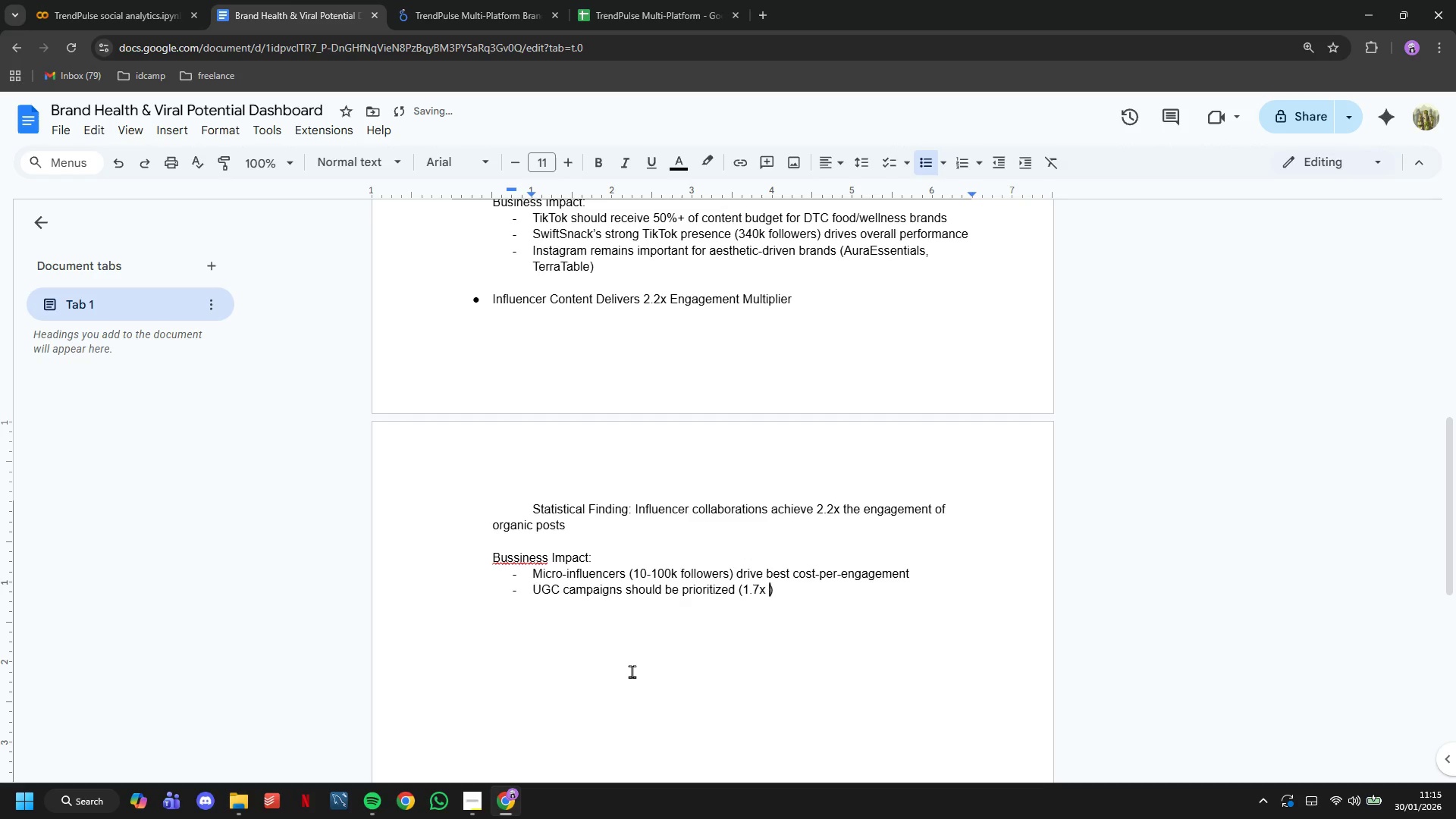 
type( multiplier at bear-zero cost)
 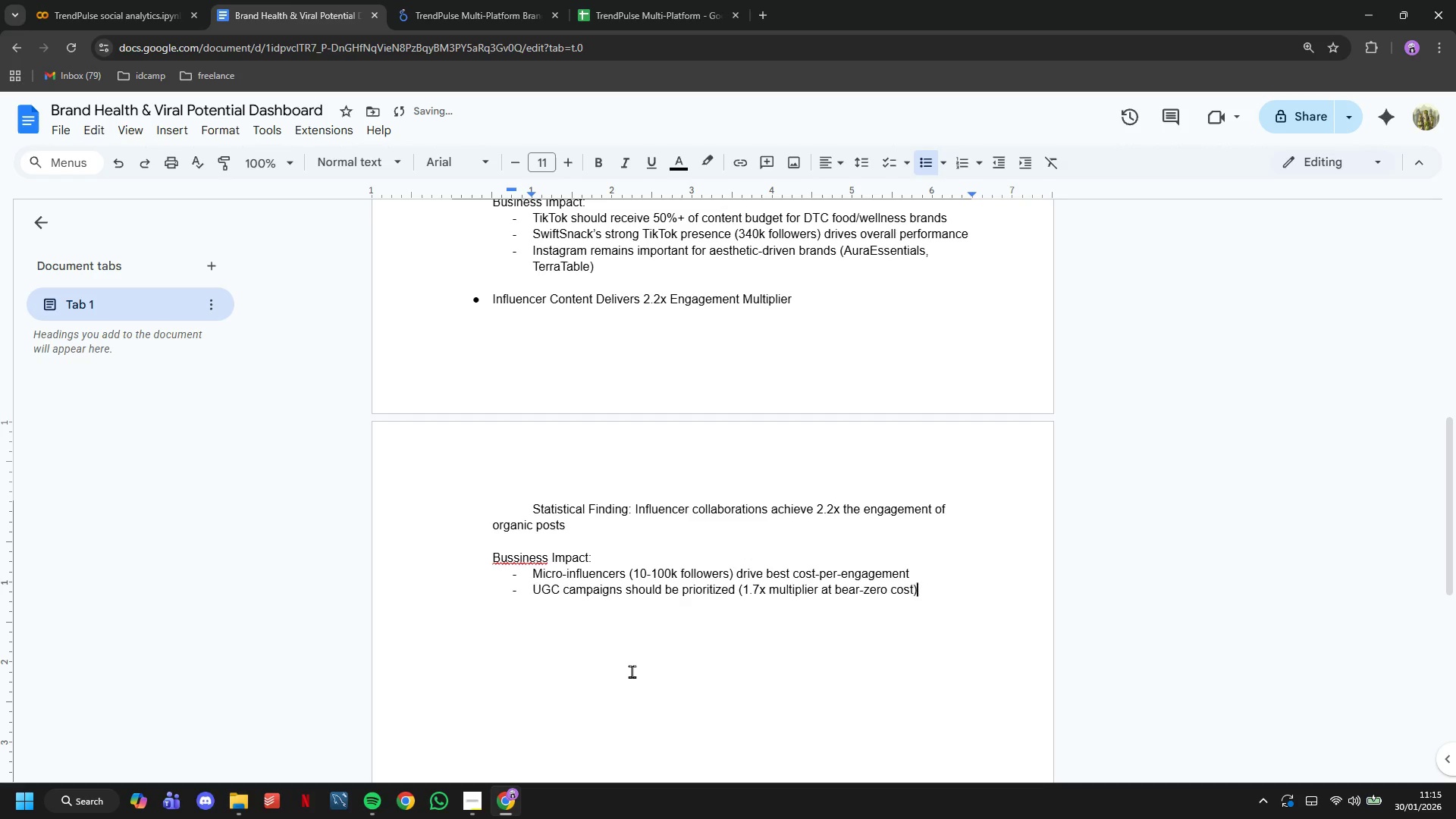 
key(ArrowRight)
 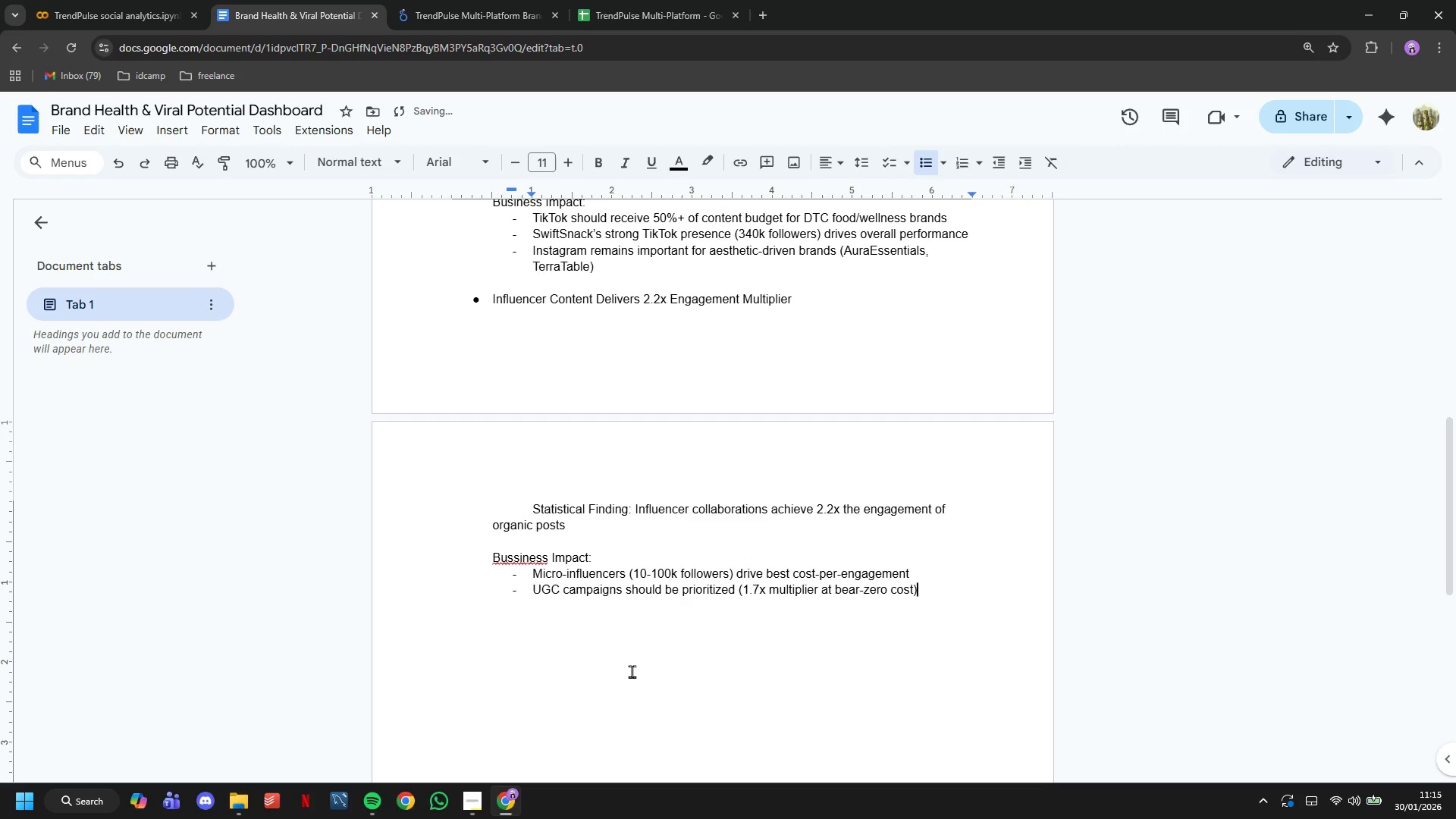 
key(Enter)
 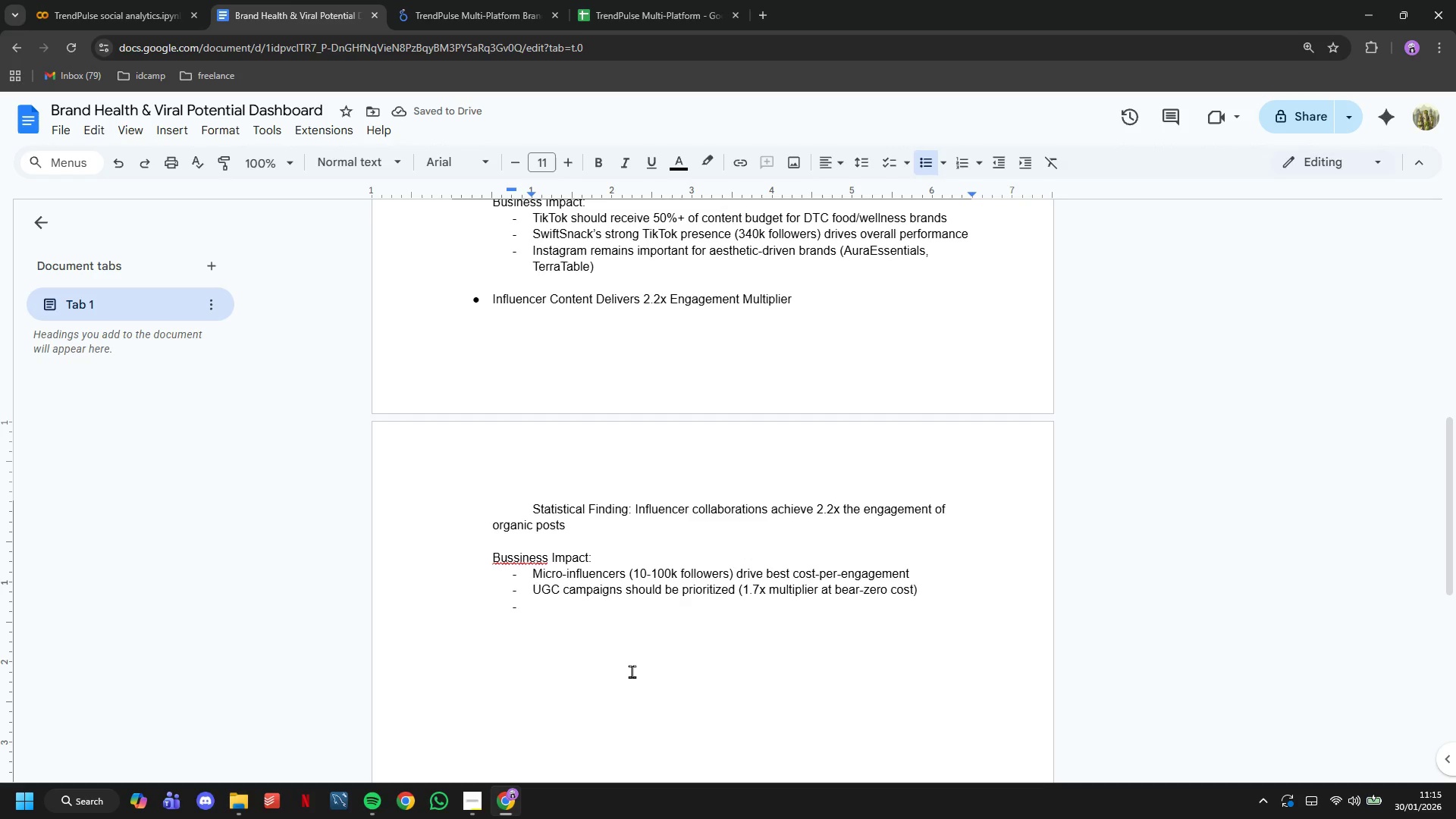 
wait(8.45)
 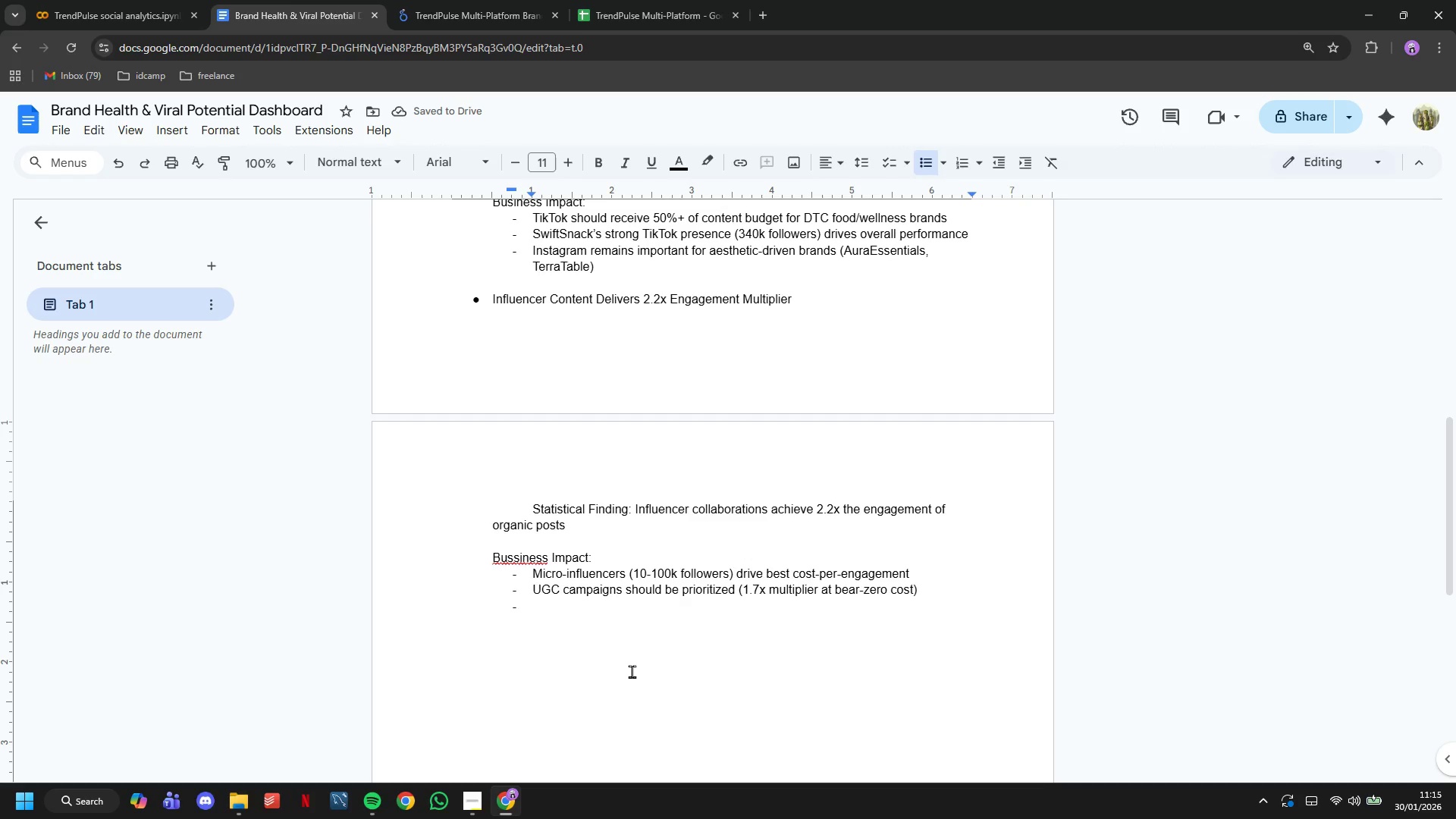 
type(Paid ads )
 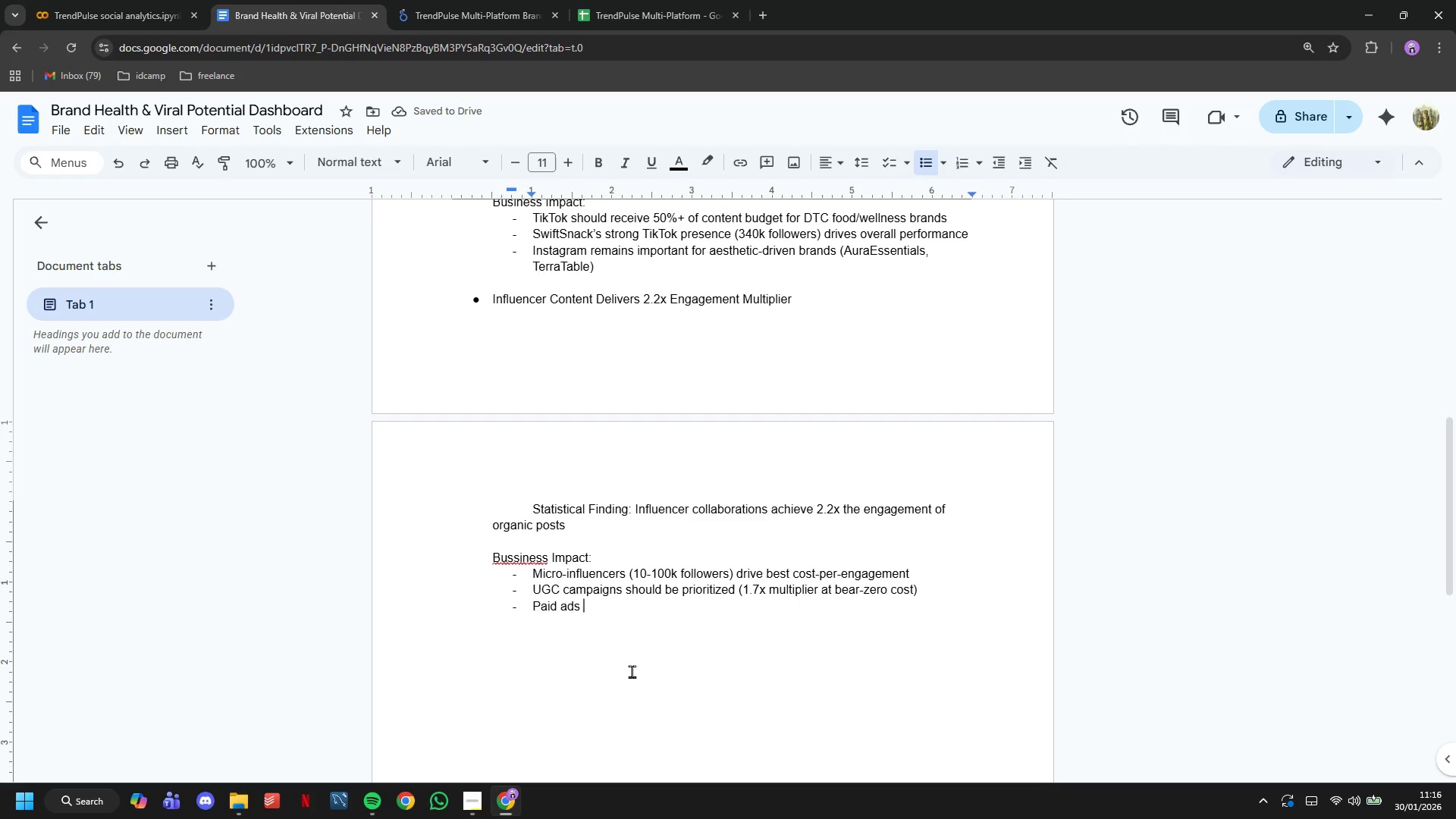 
type(work best for awareness, not engagement)
 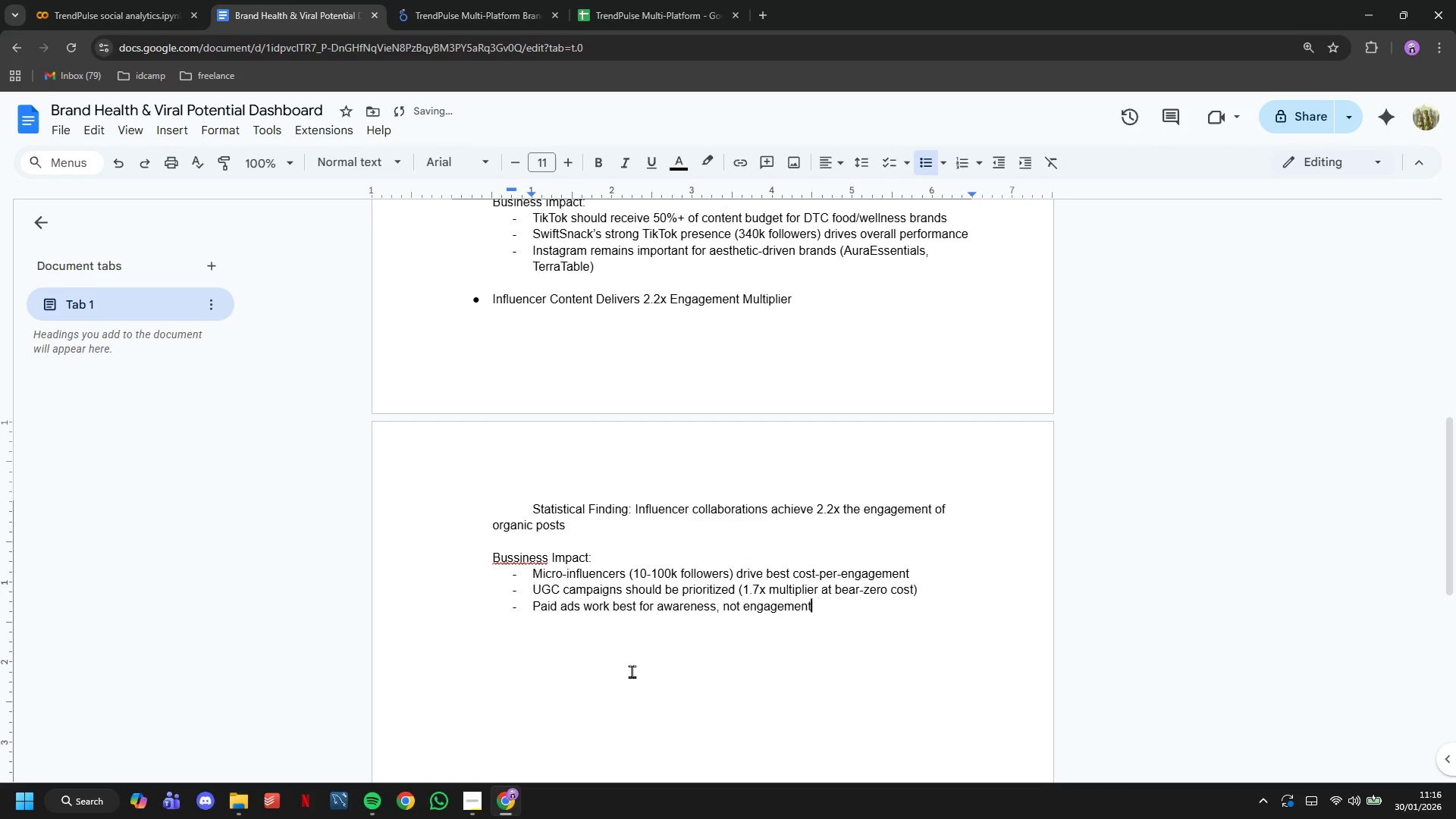 
key(Enter)
 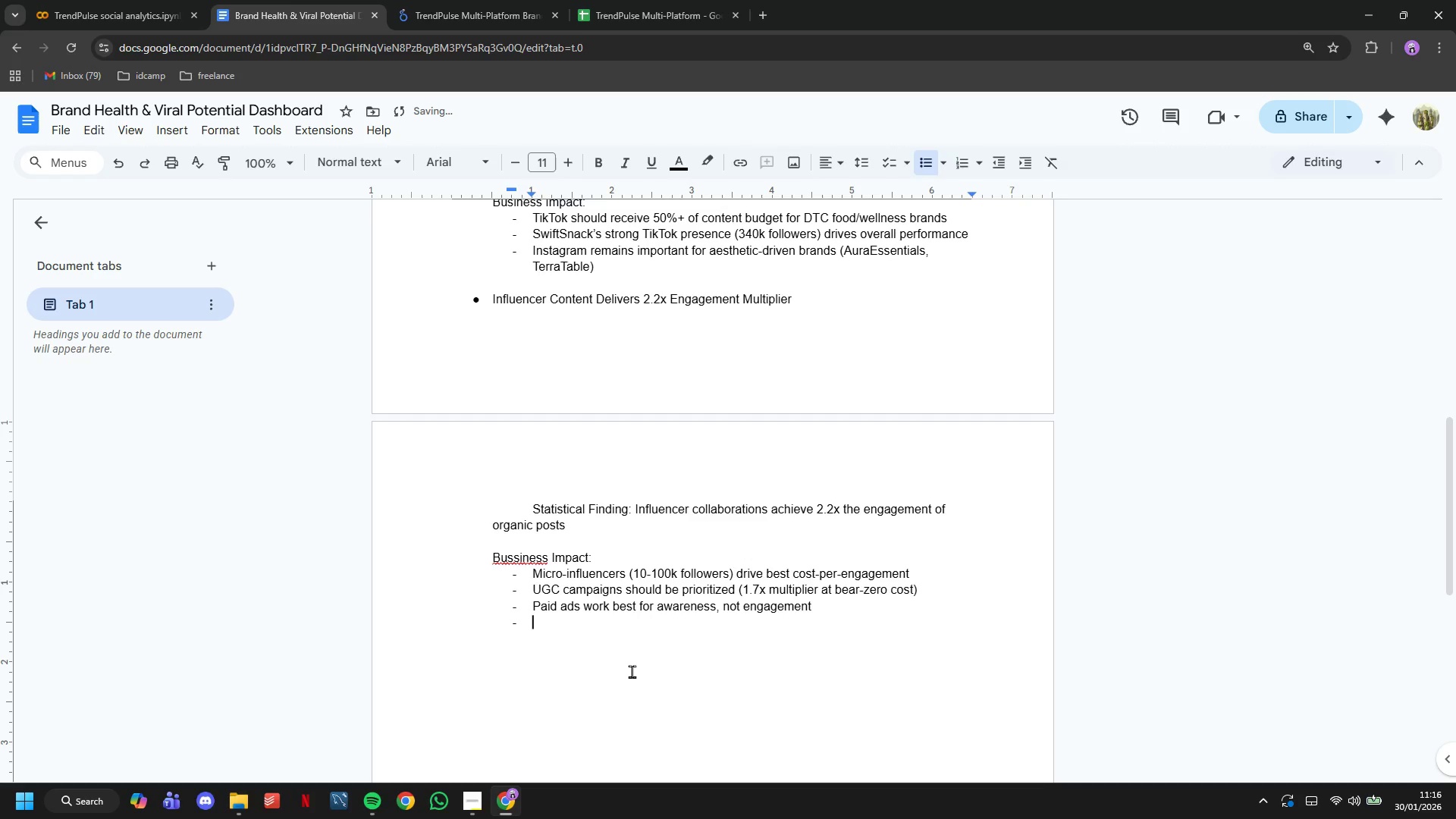 
key(Backspace)
 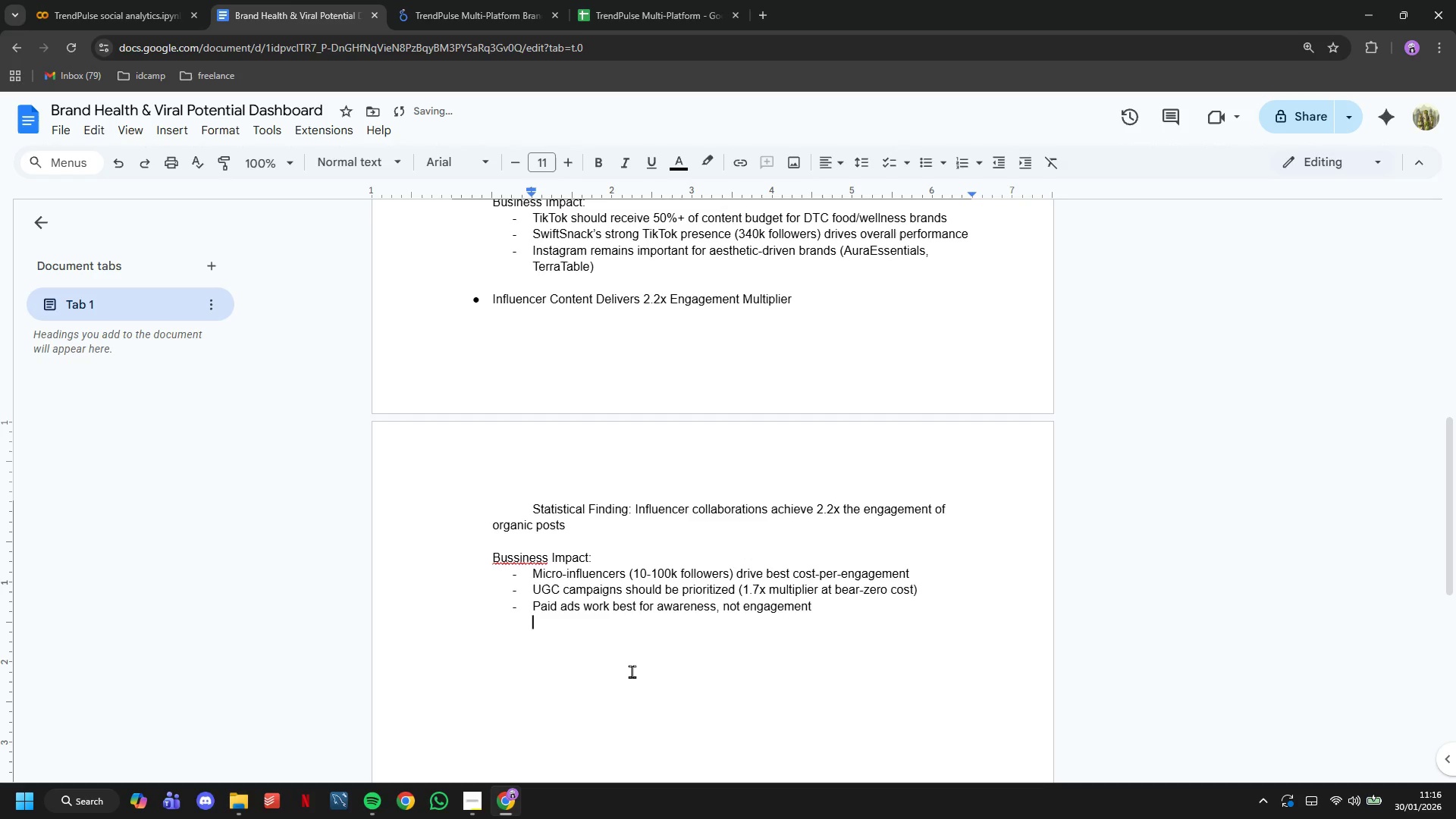 
key(Enter)
 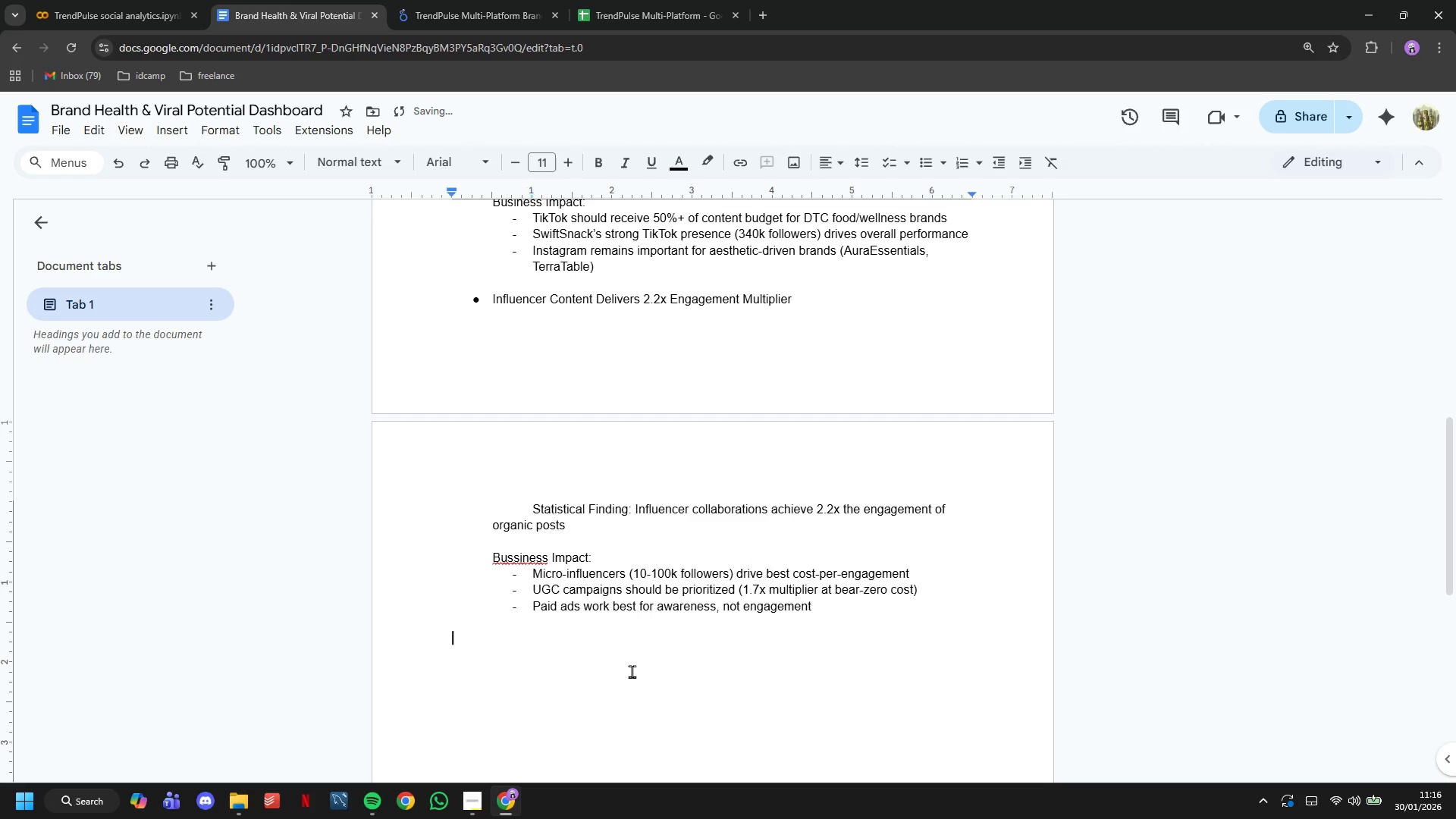 
key(Backspace)
type(Recommendations: )
 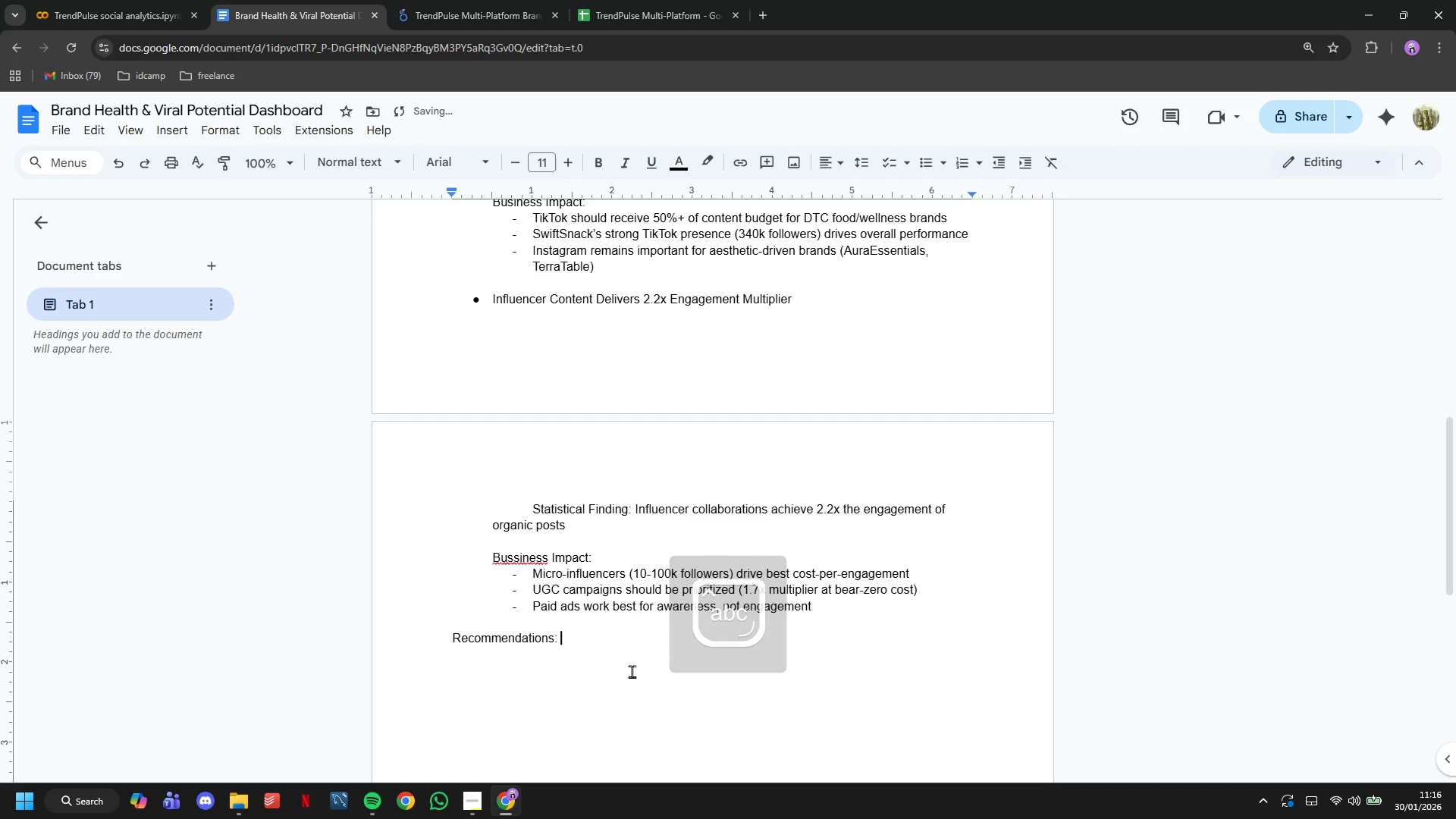 
hold_key(key=ArrowLeft, duration=1.03)
 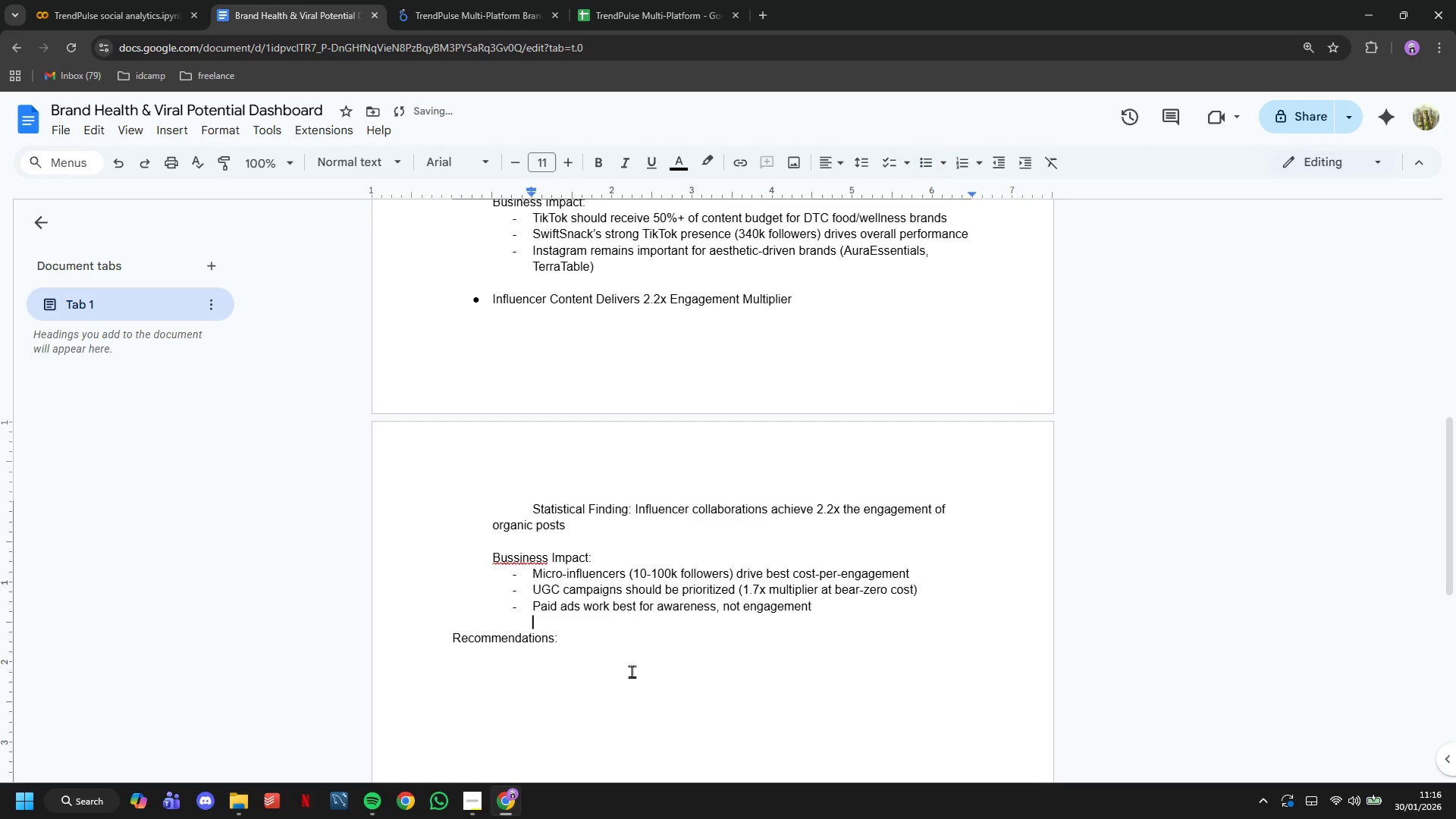 
key(ArrowRight)
 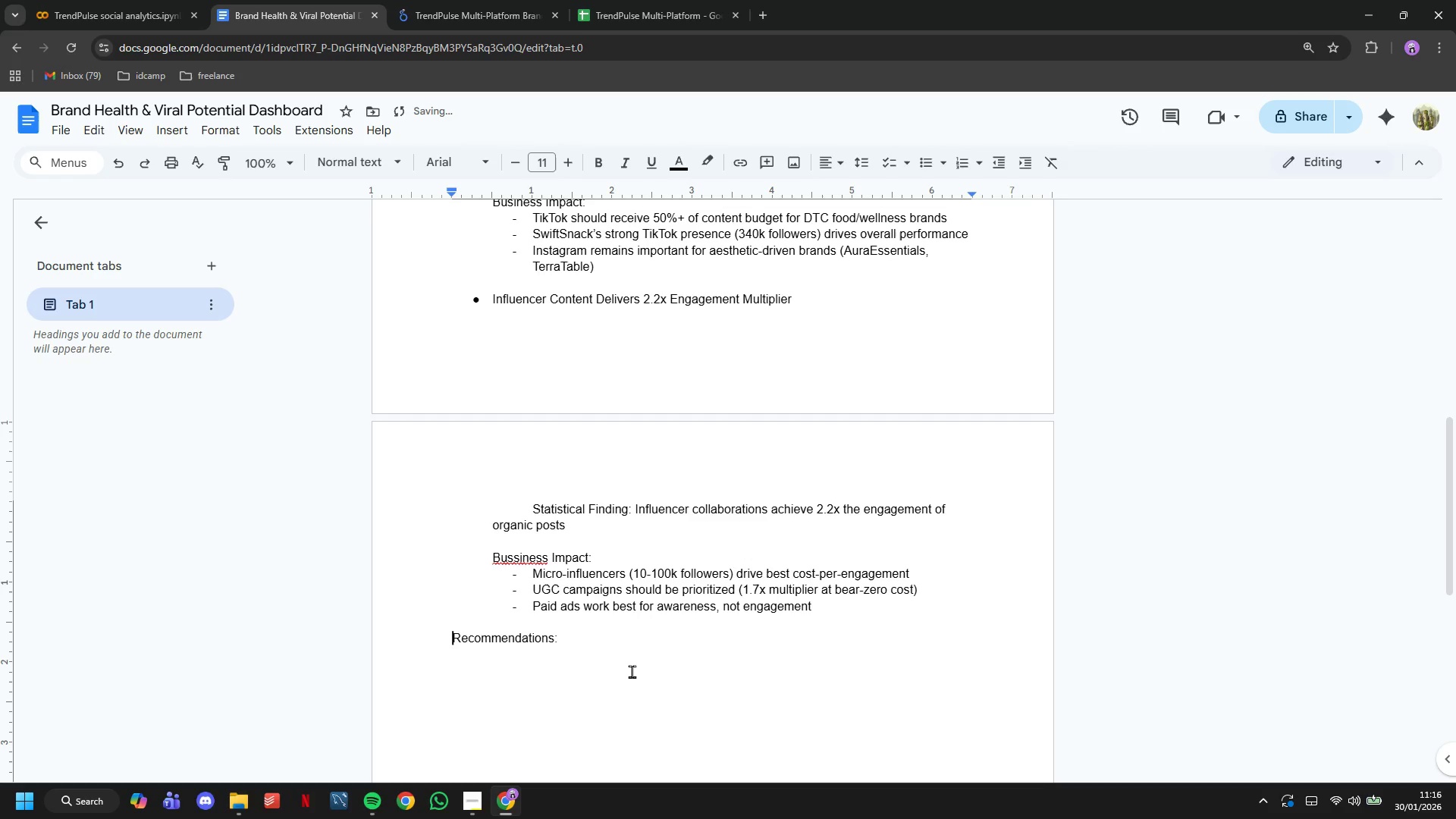 
key(ArrowRight)
 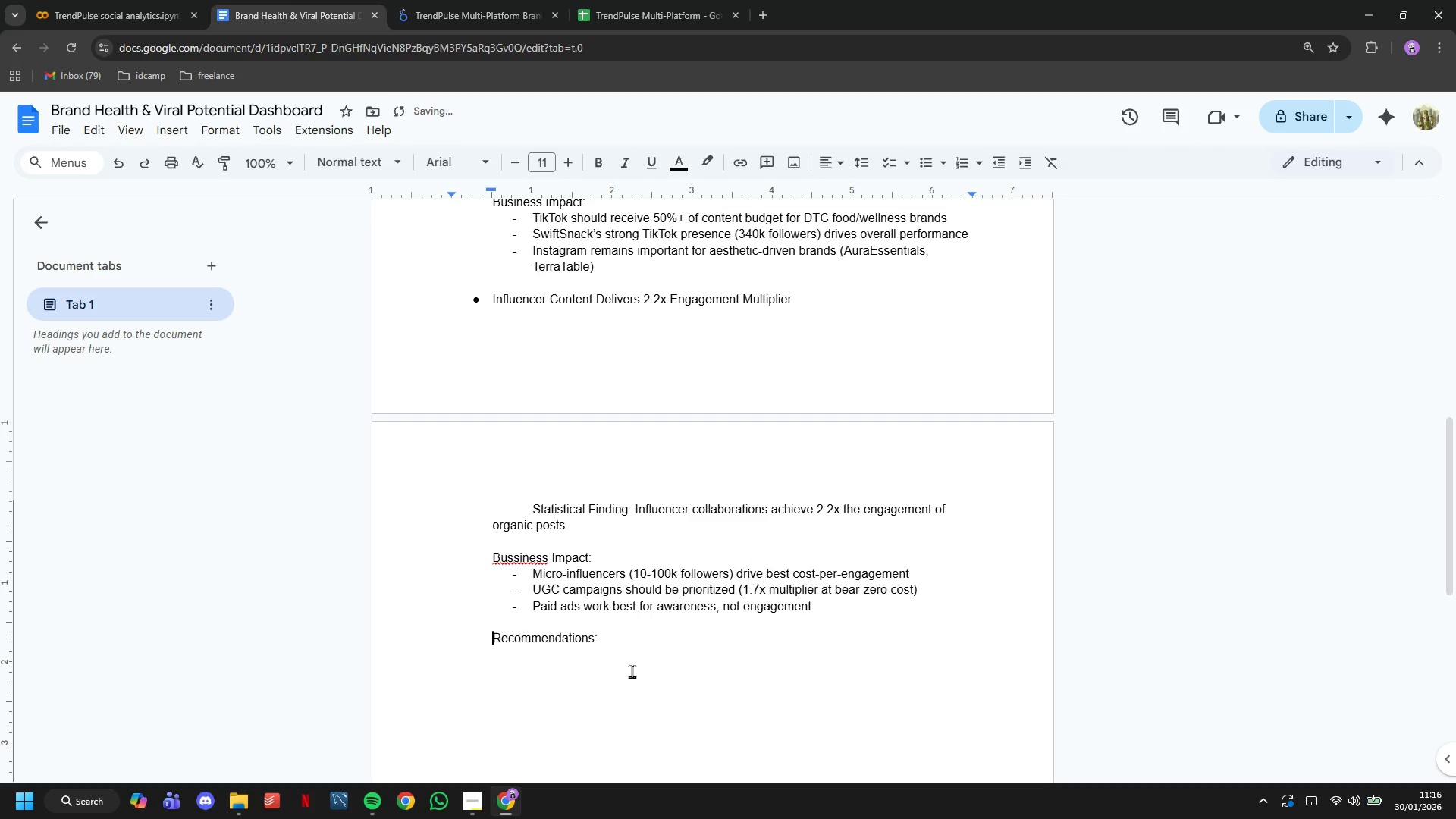 
key(Tab)
 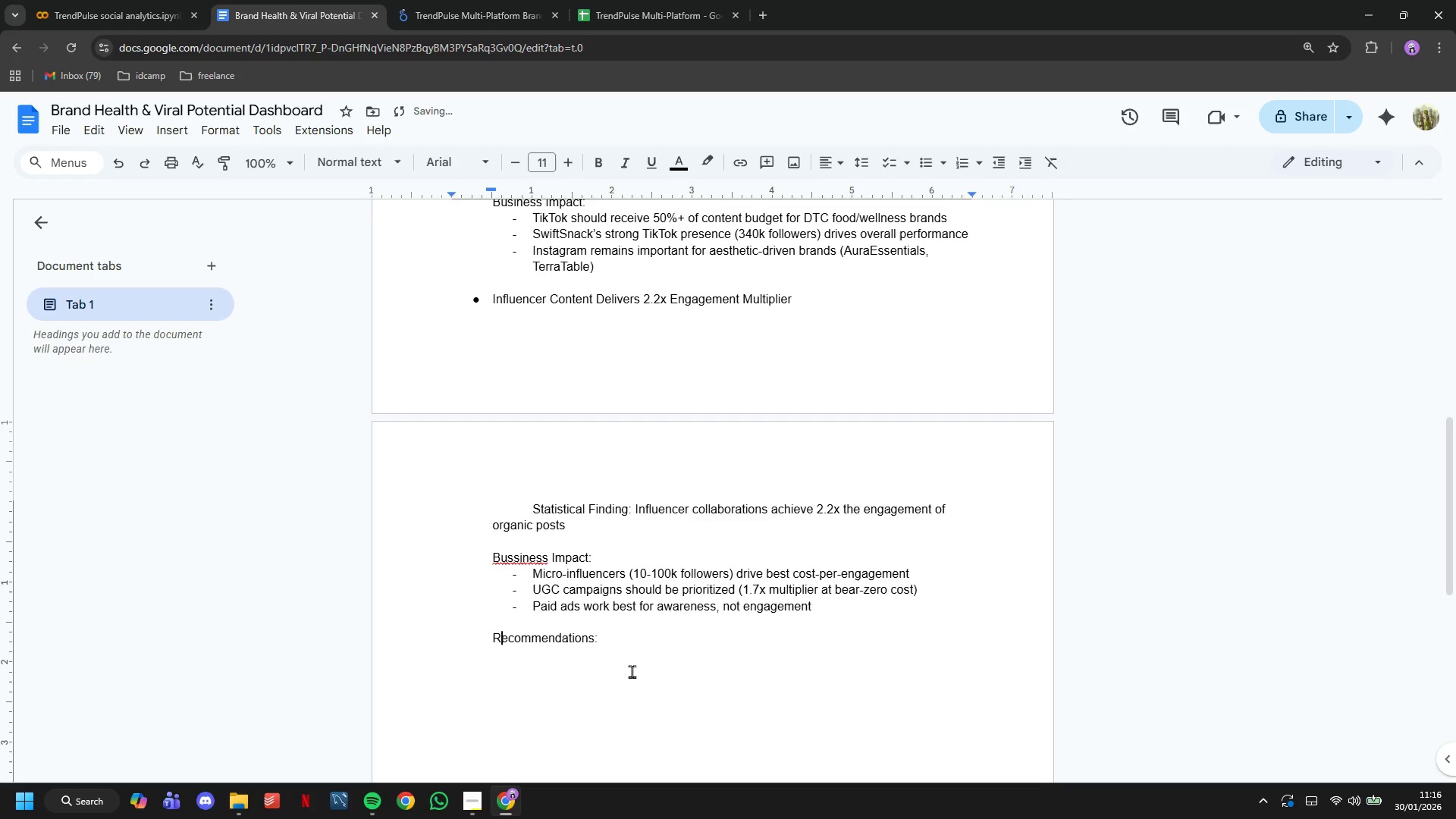 
key(ArrowRight)
 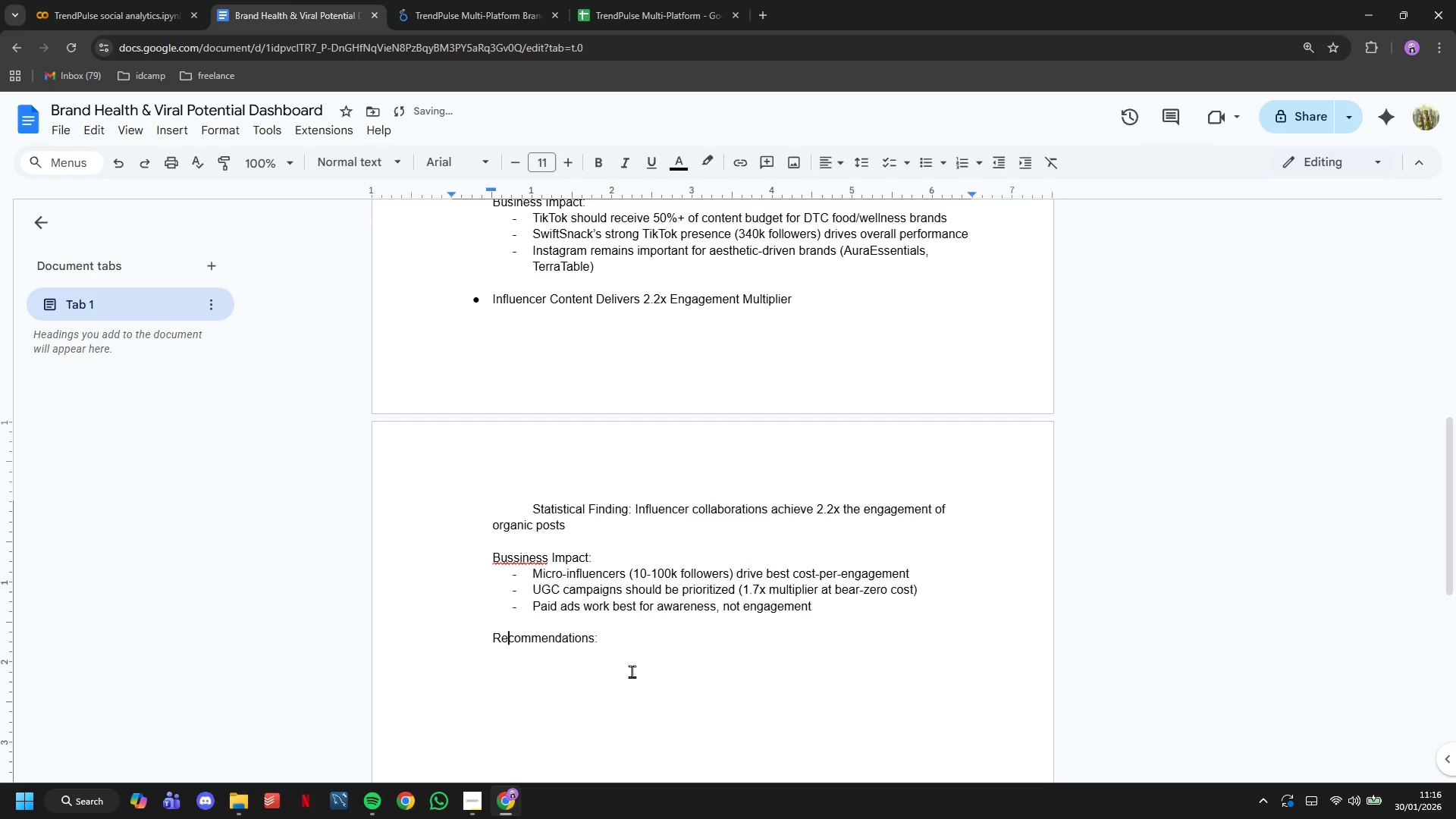 
key(ArrowRight)
 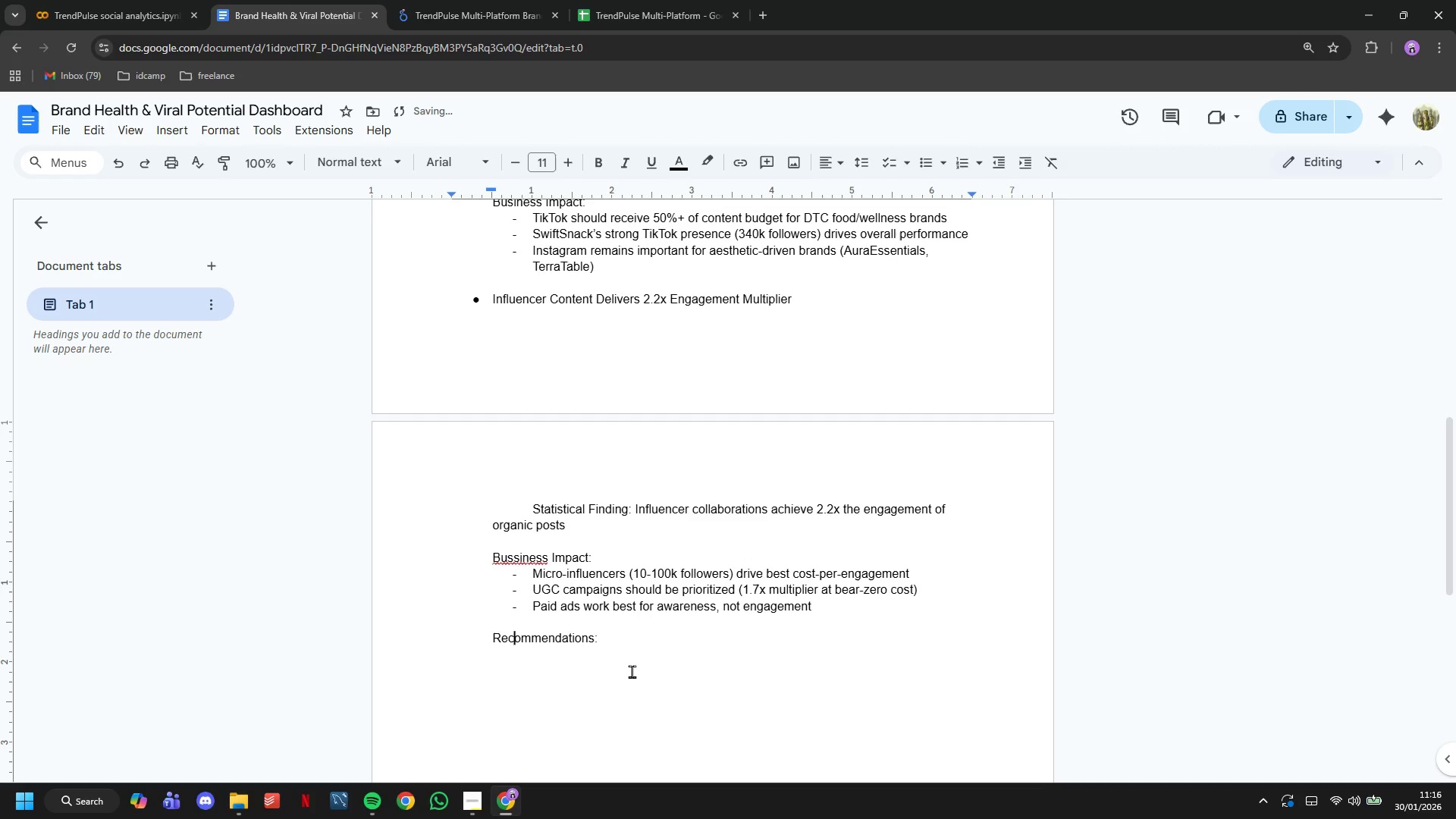 
hold_key(key=ArrowRight, duration=0.59)
 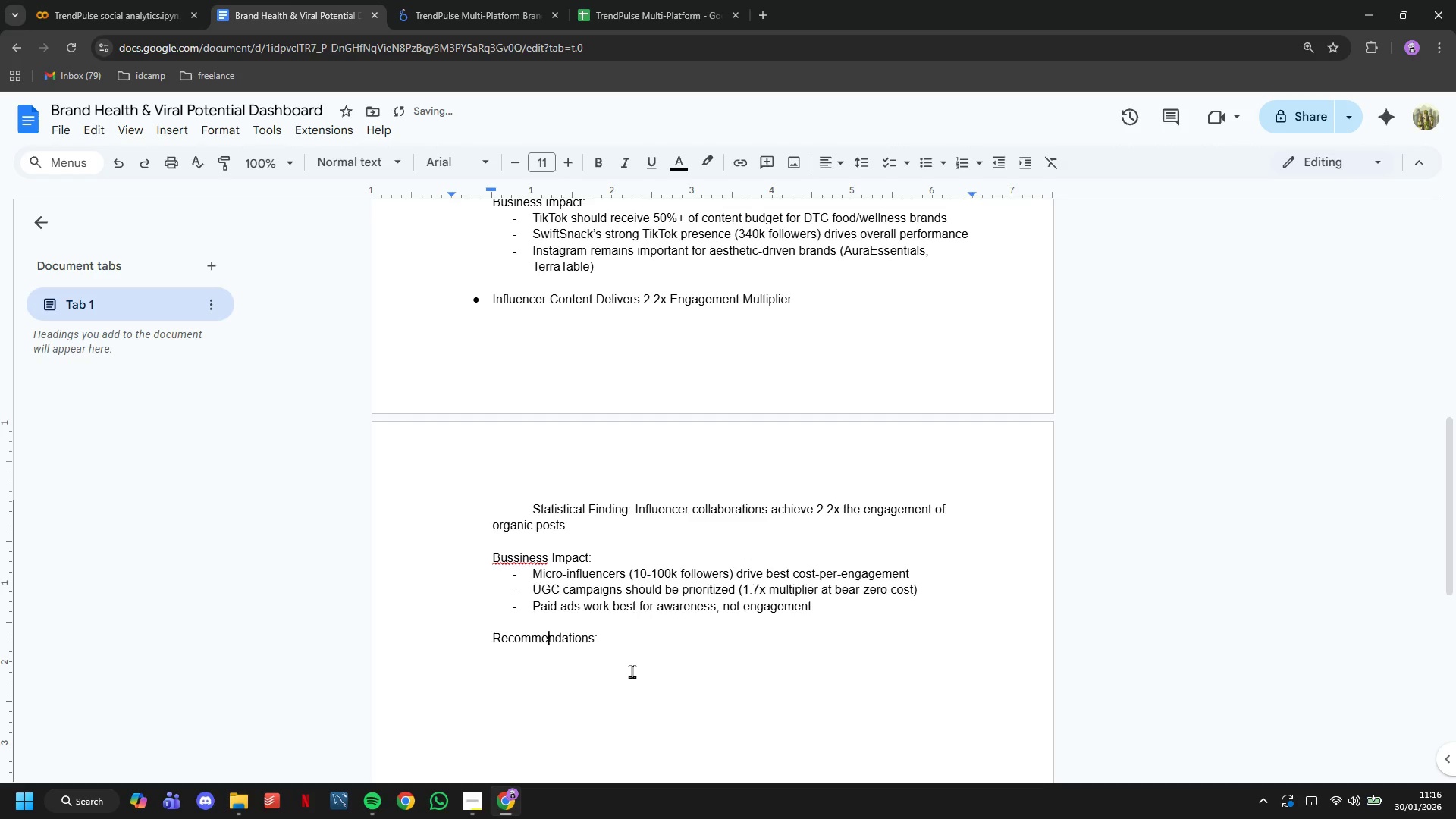 
key(ArrowRight)
 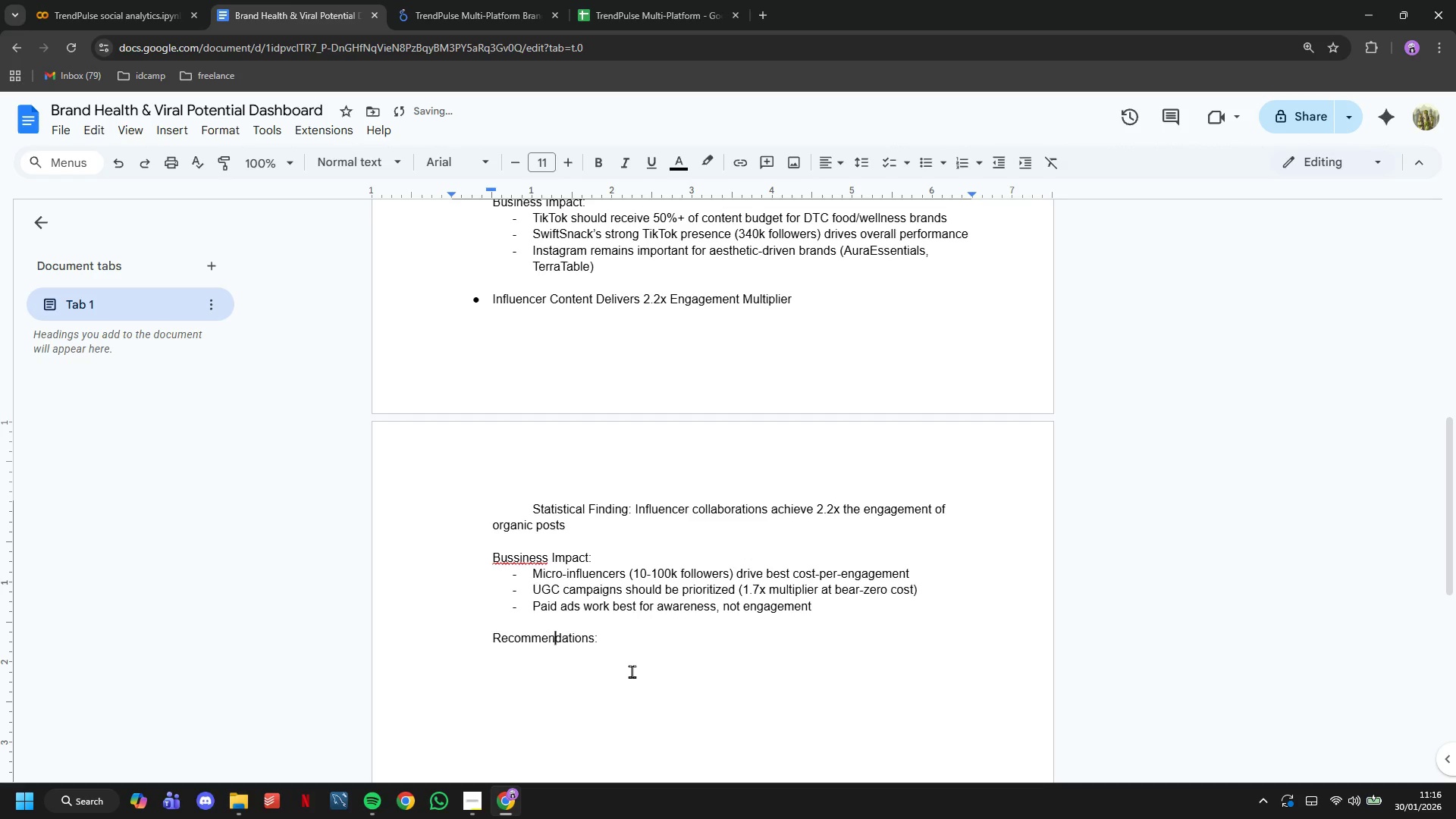 
key(ArrowRight)
 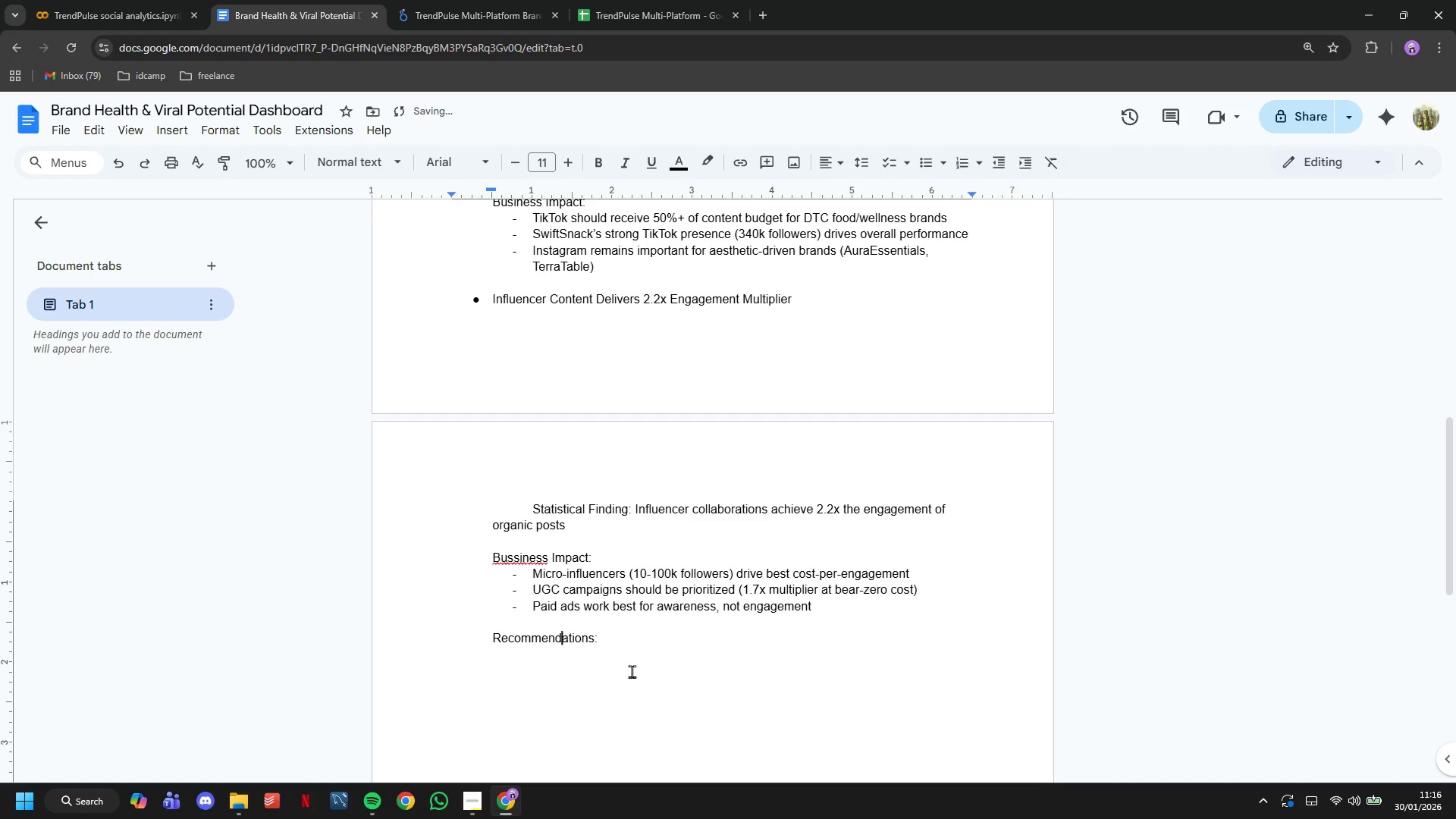 
key(ArrowRight)
 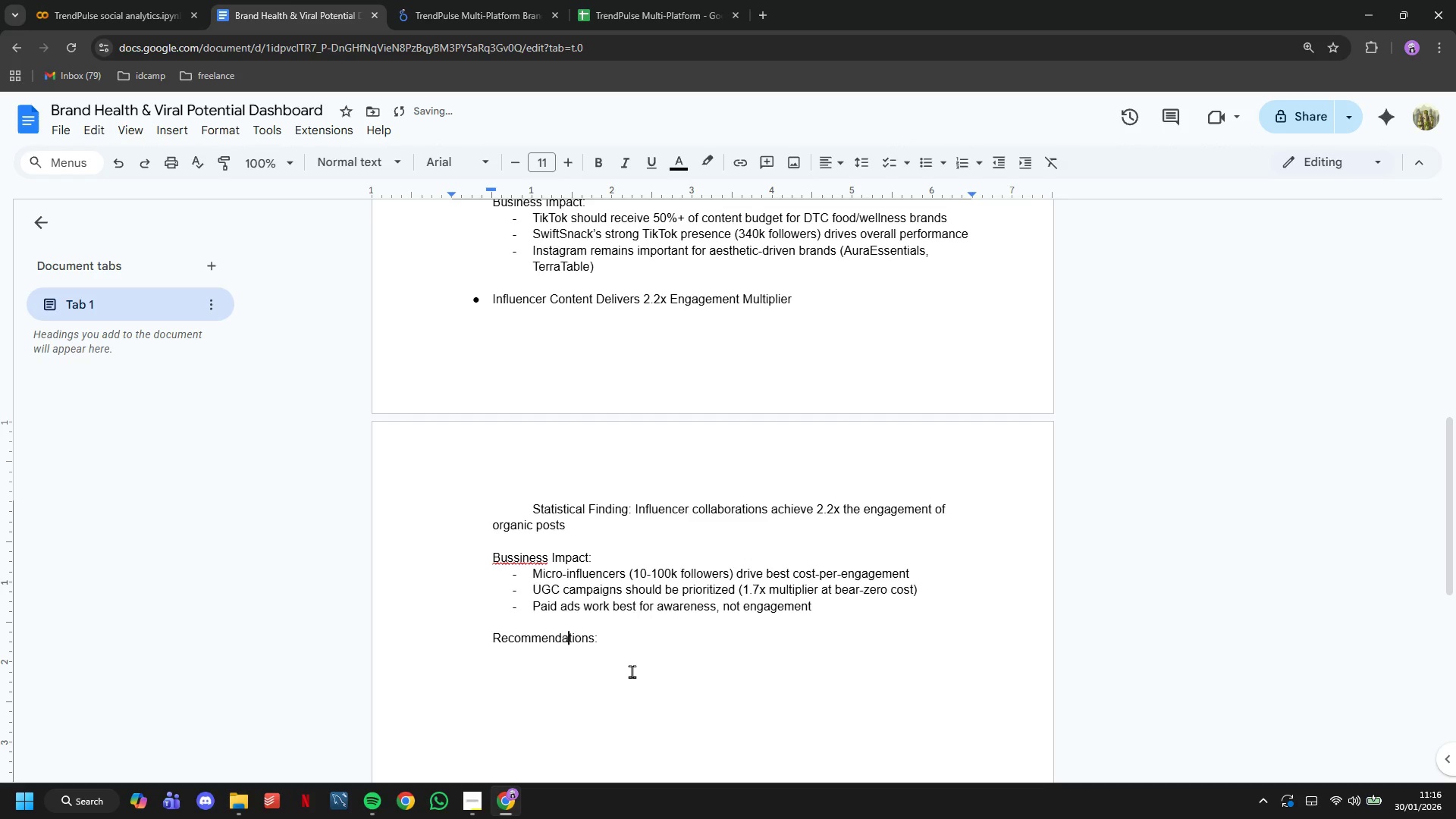 
key(ArrowRight)
 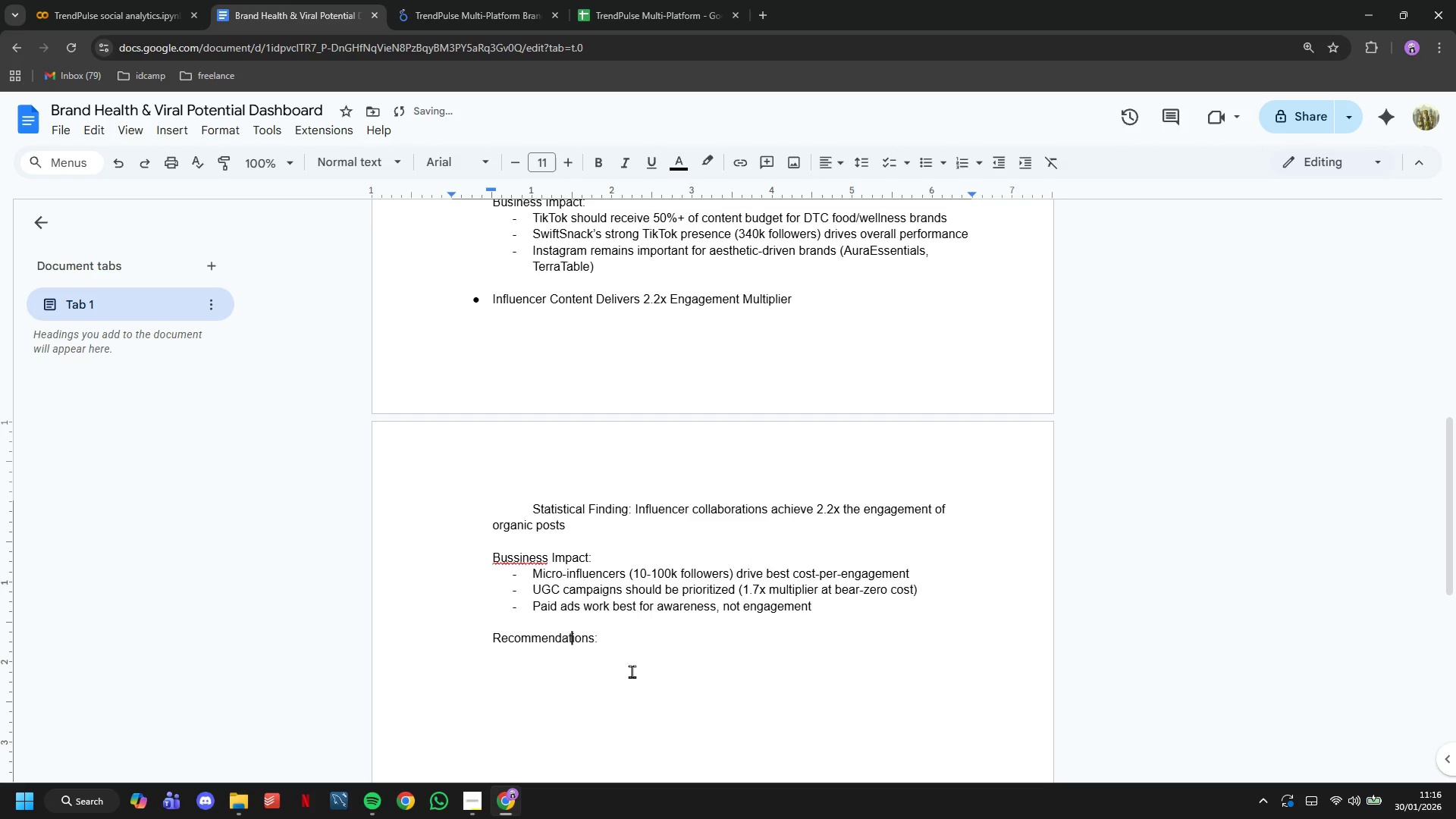 
key(ArrowRight)
 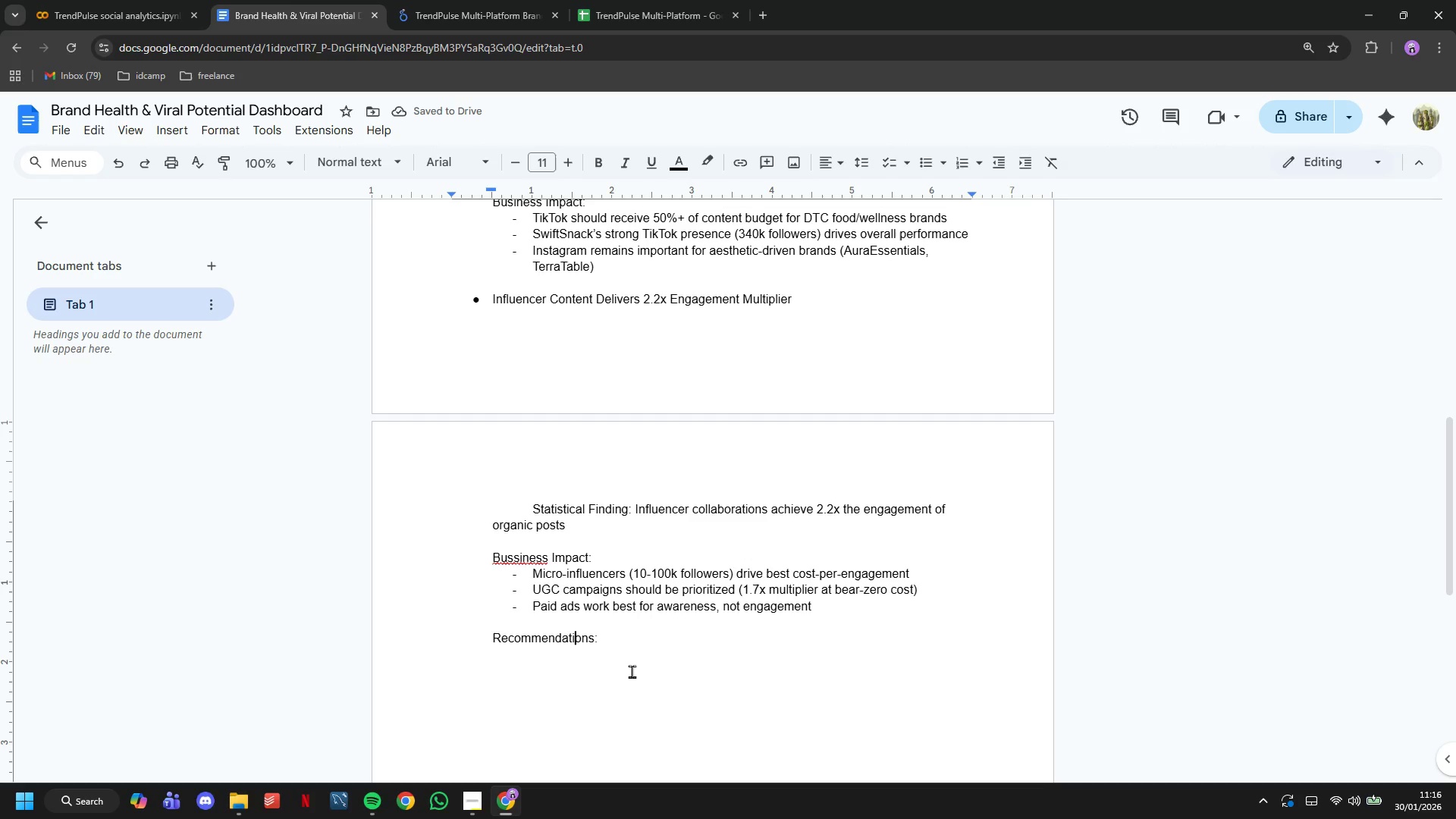 
key(ArrowRight)
 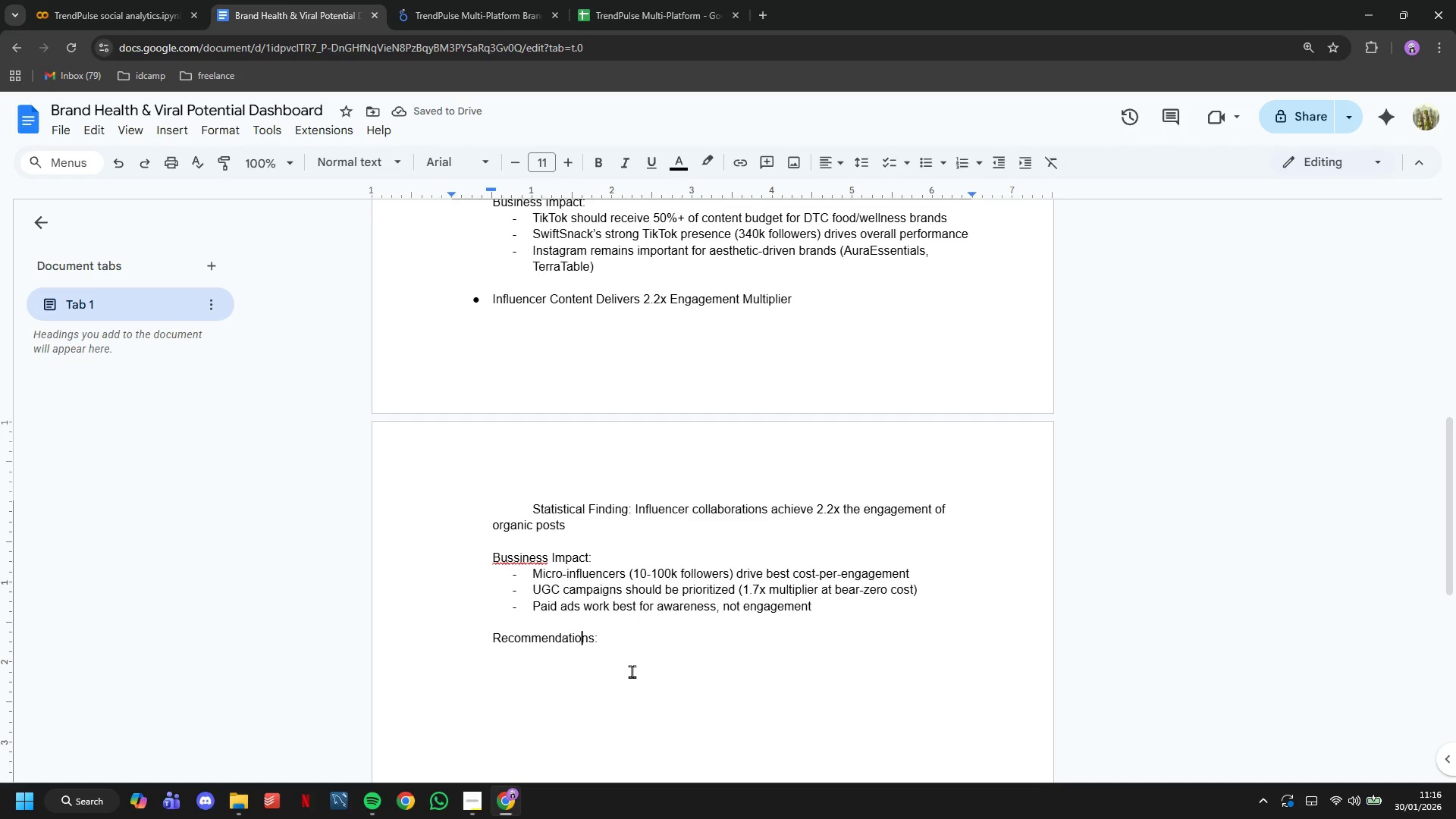 
key(ArrowRight)
 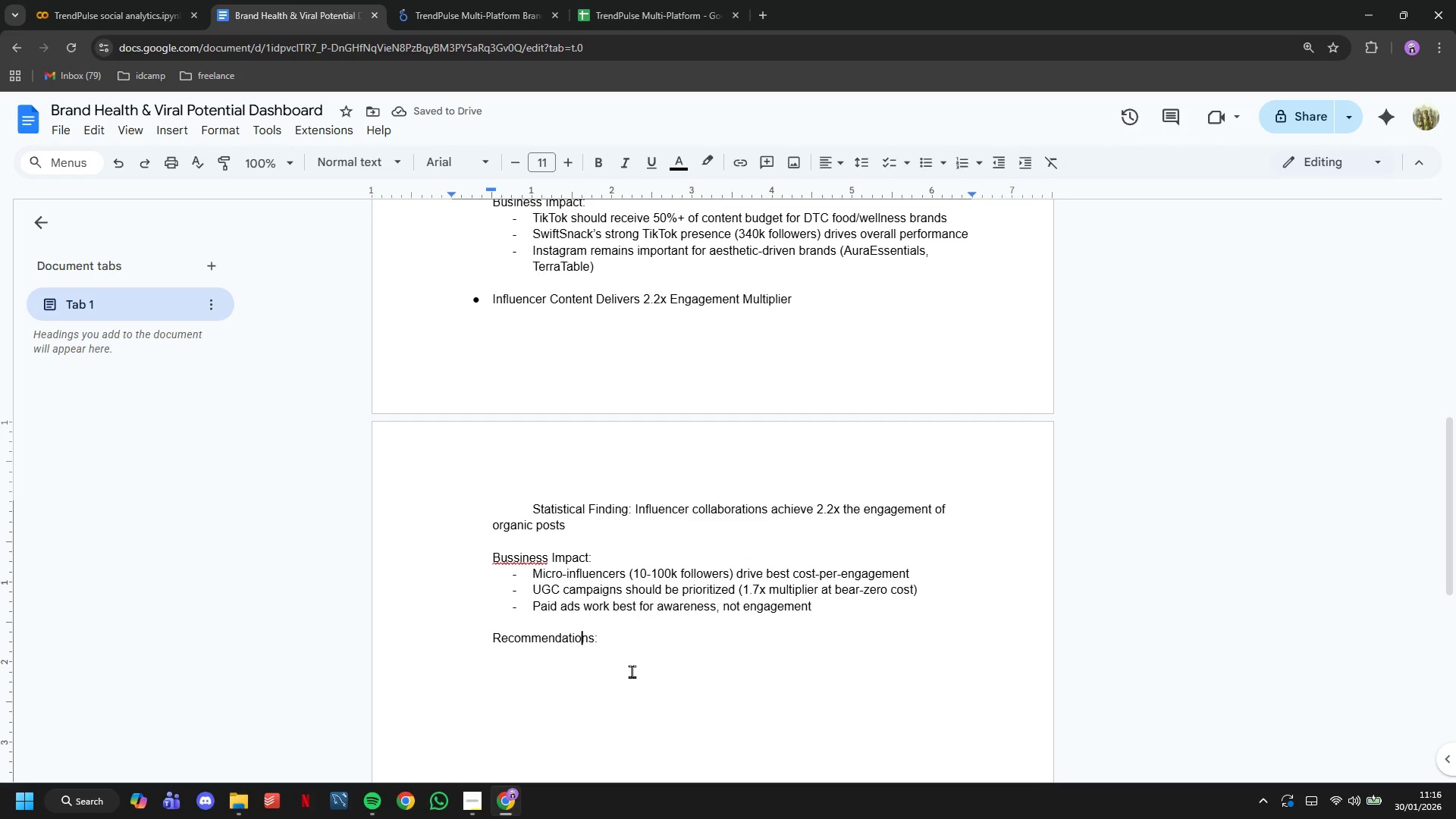 
key(ArrowRight)
 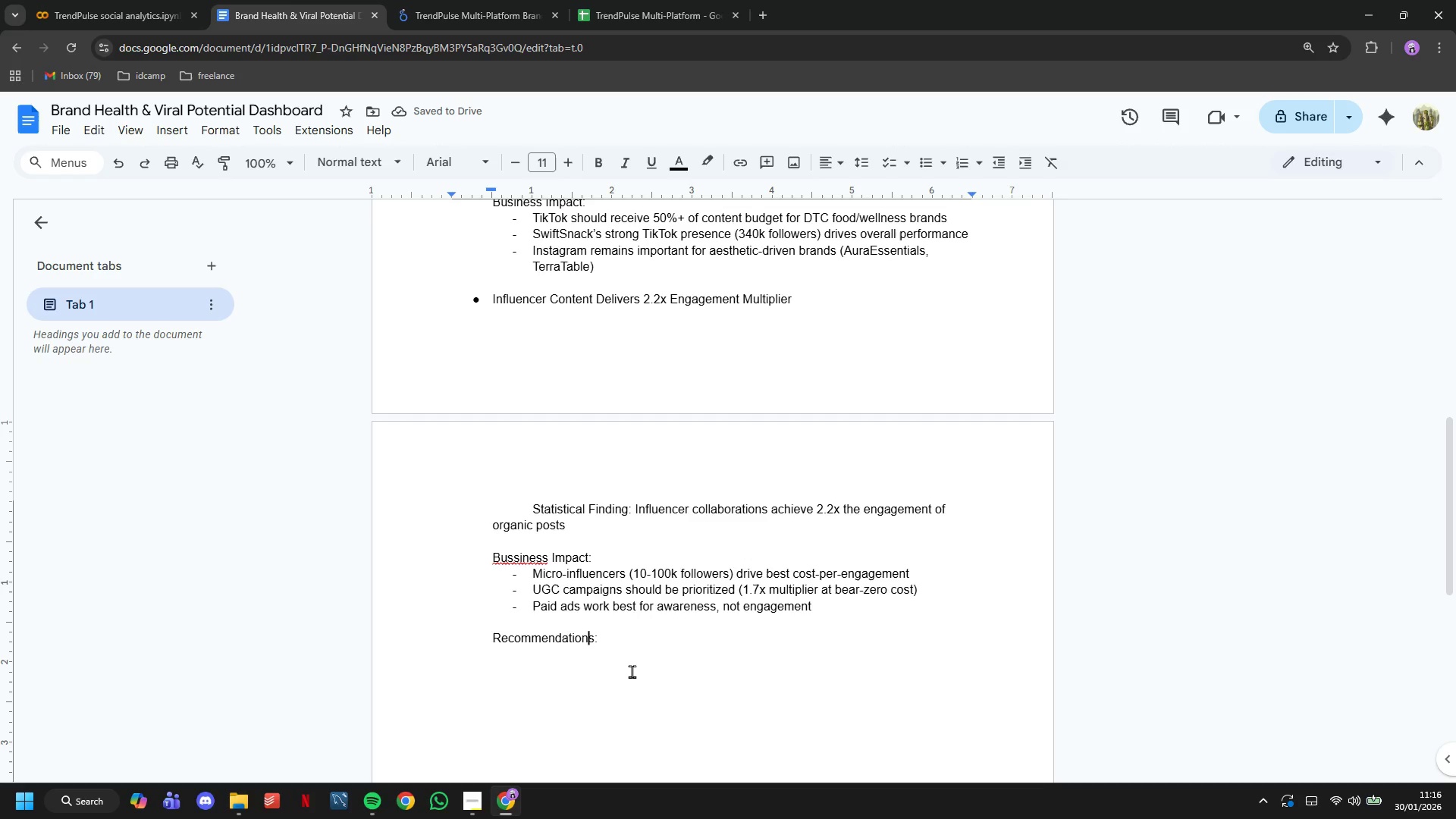 
key(ArrowRight)
 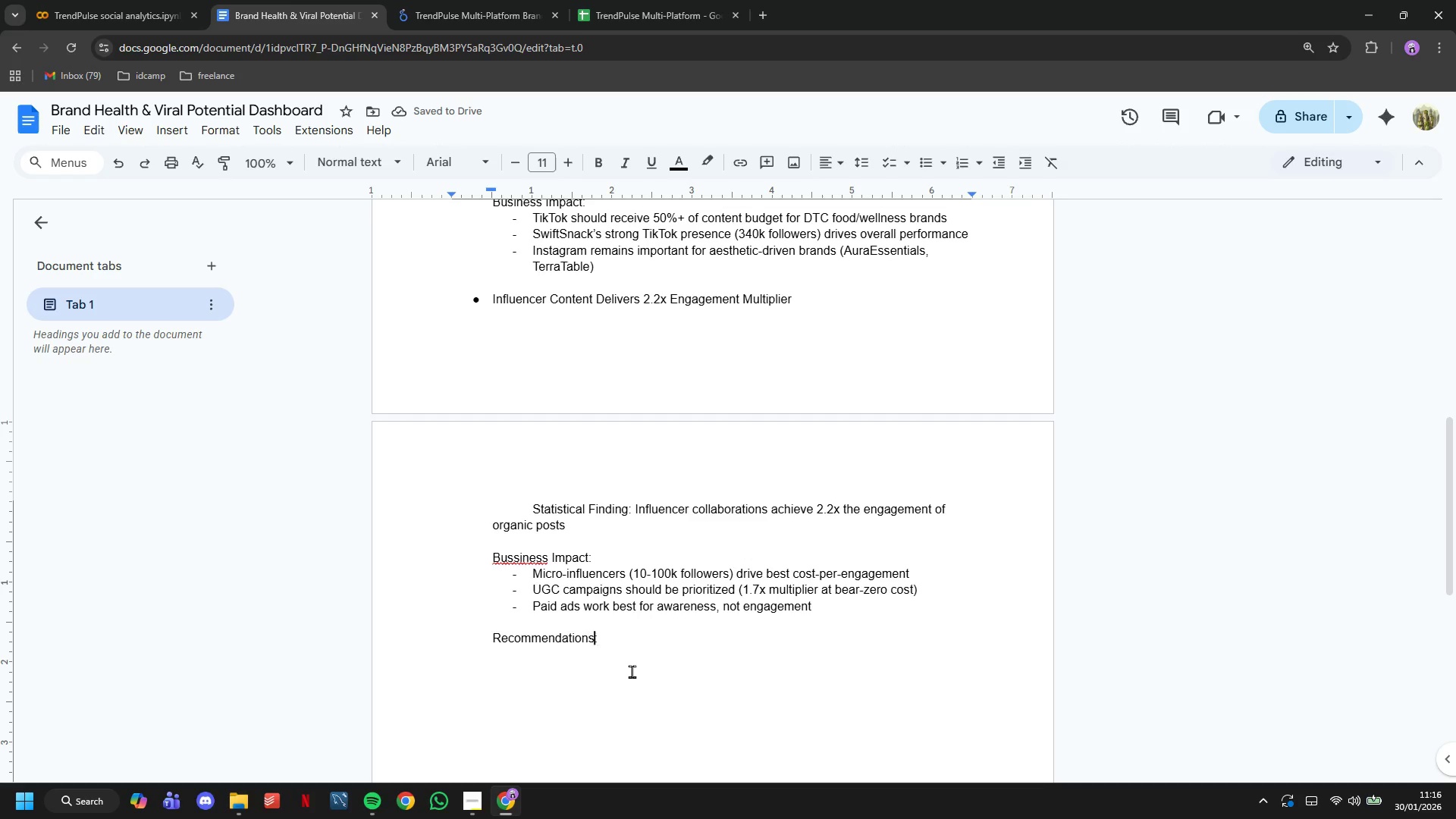 
key(ArrowRight)
 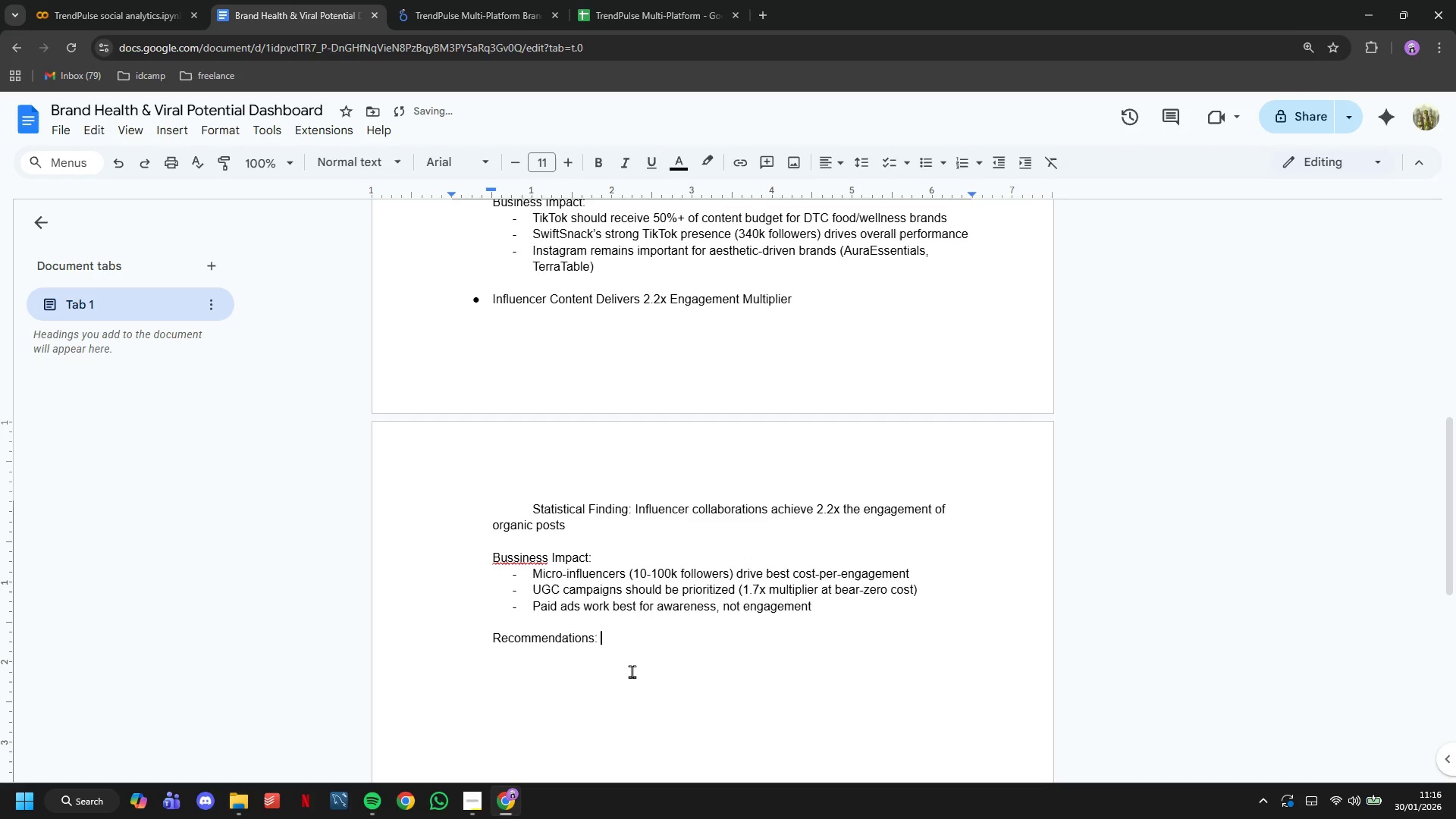 
type( Allocate 15-29[Delete])
key(Backspace)
type(0% of budget to micro-influencer partnerships on TikTok and Instagram)
 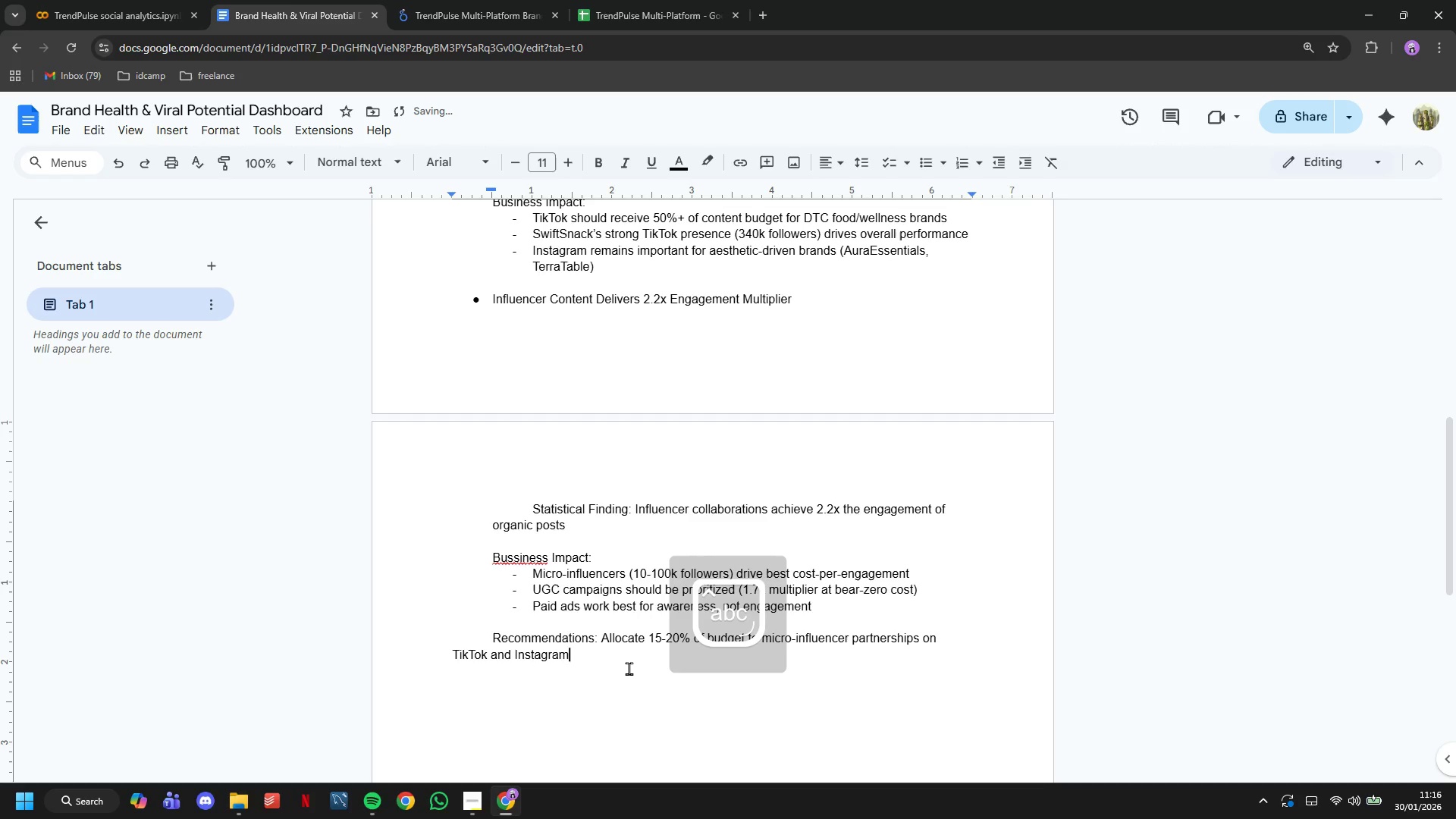 
left_click_drag(start_coordinate=[599, 642], to_coordinate=[472, 630])
 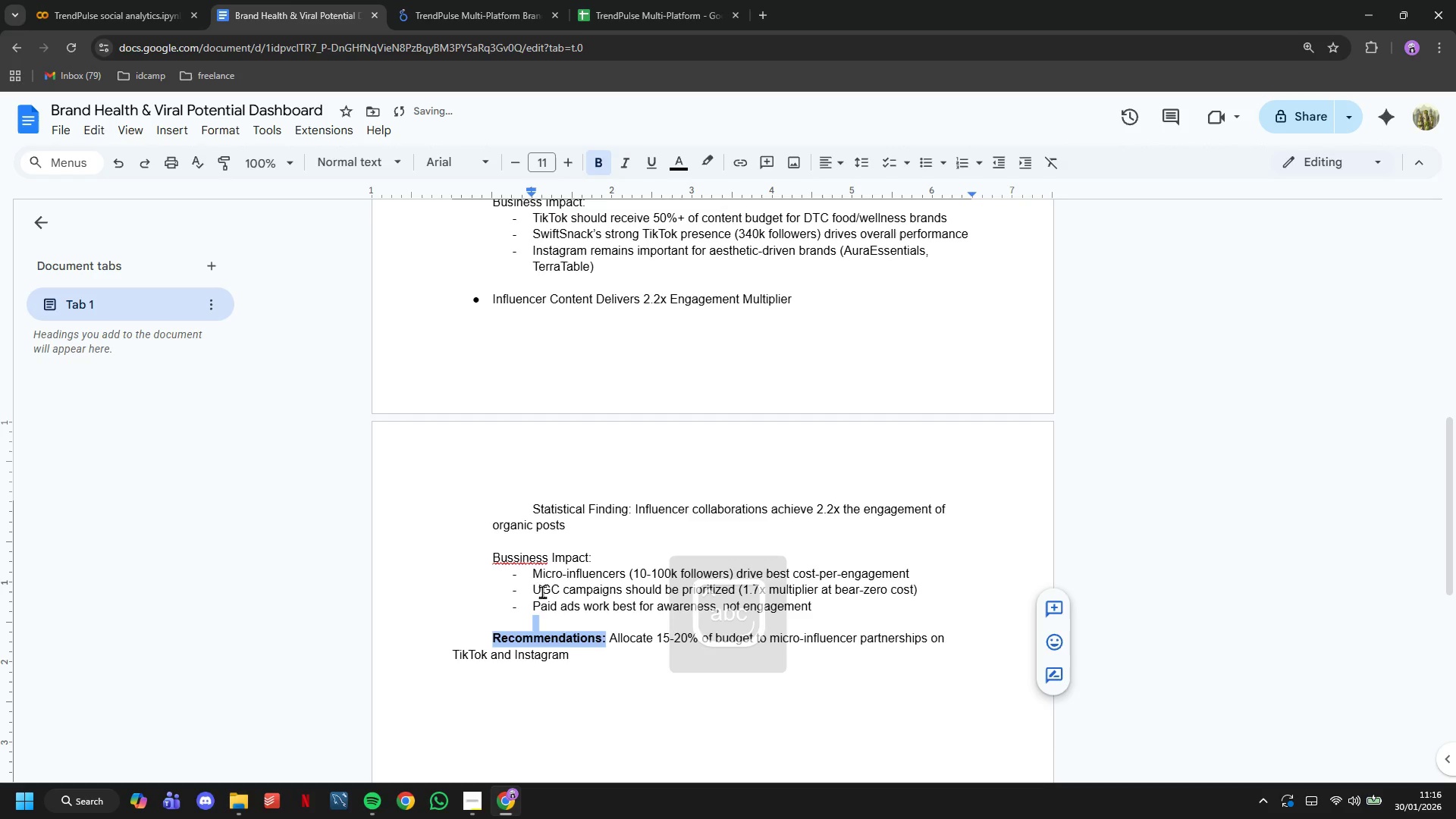 
key(Control+B)
 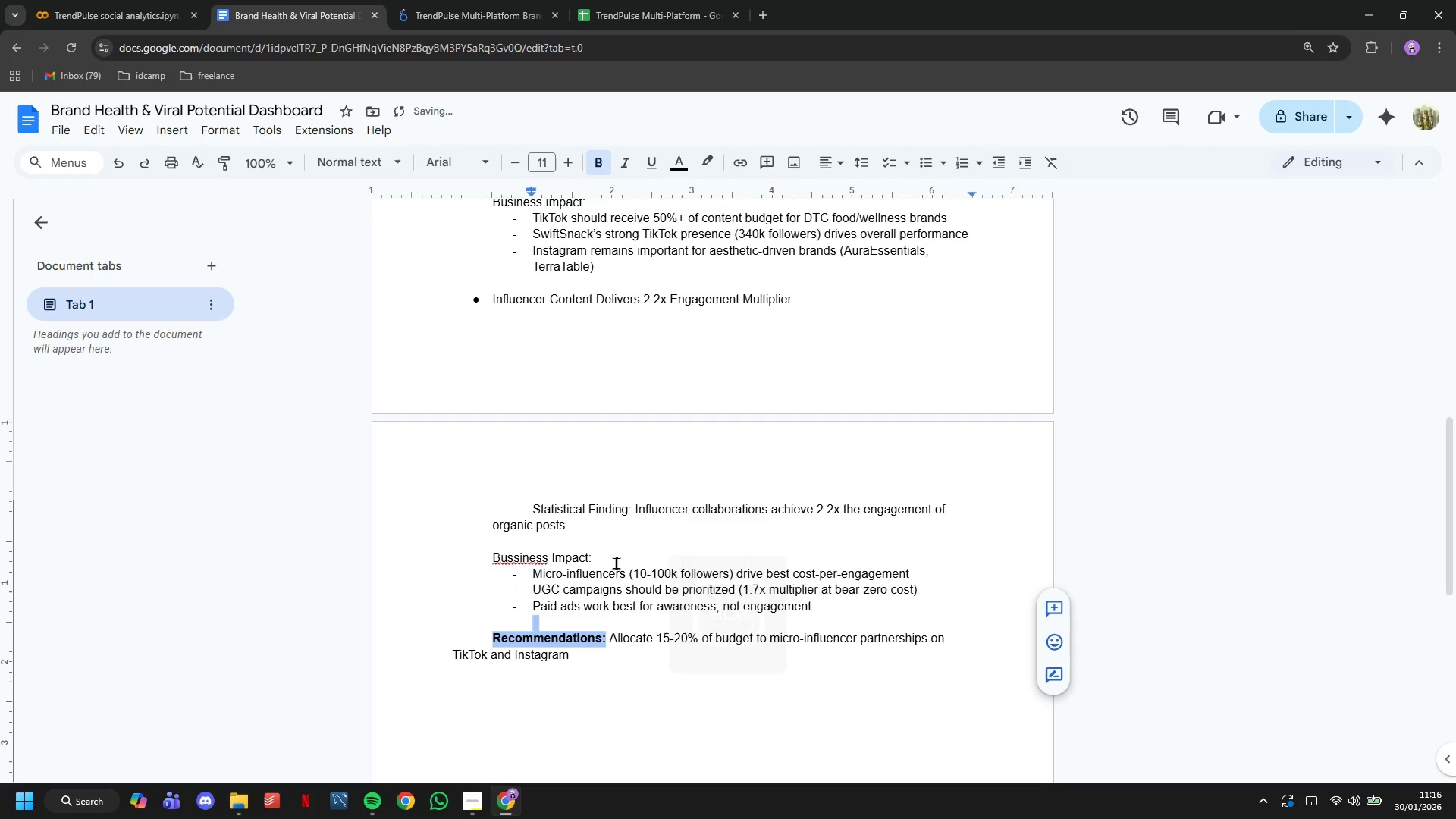 
left_click_drag(start_coordinate=[612, 558], to_coordinate=[481, 561])
 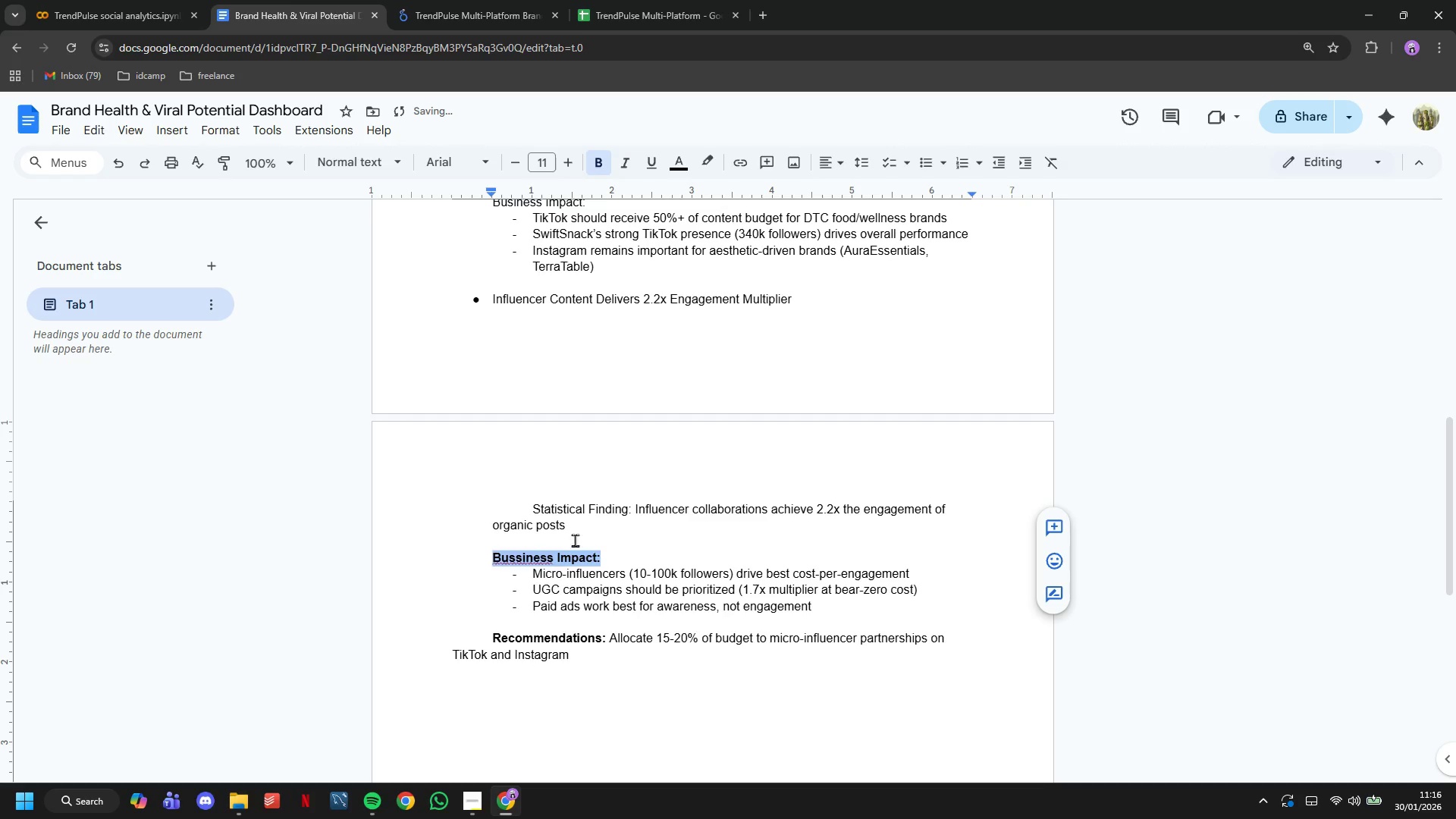 
key(Control+B)
 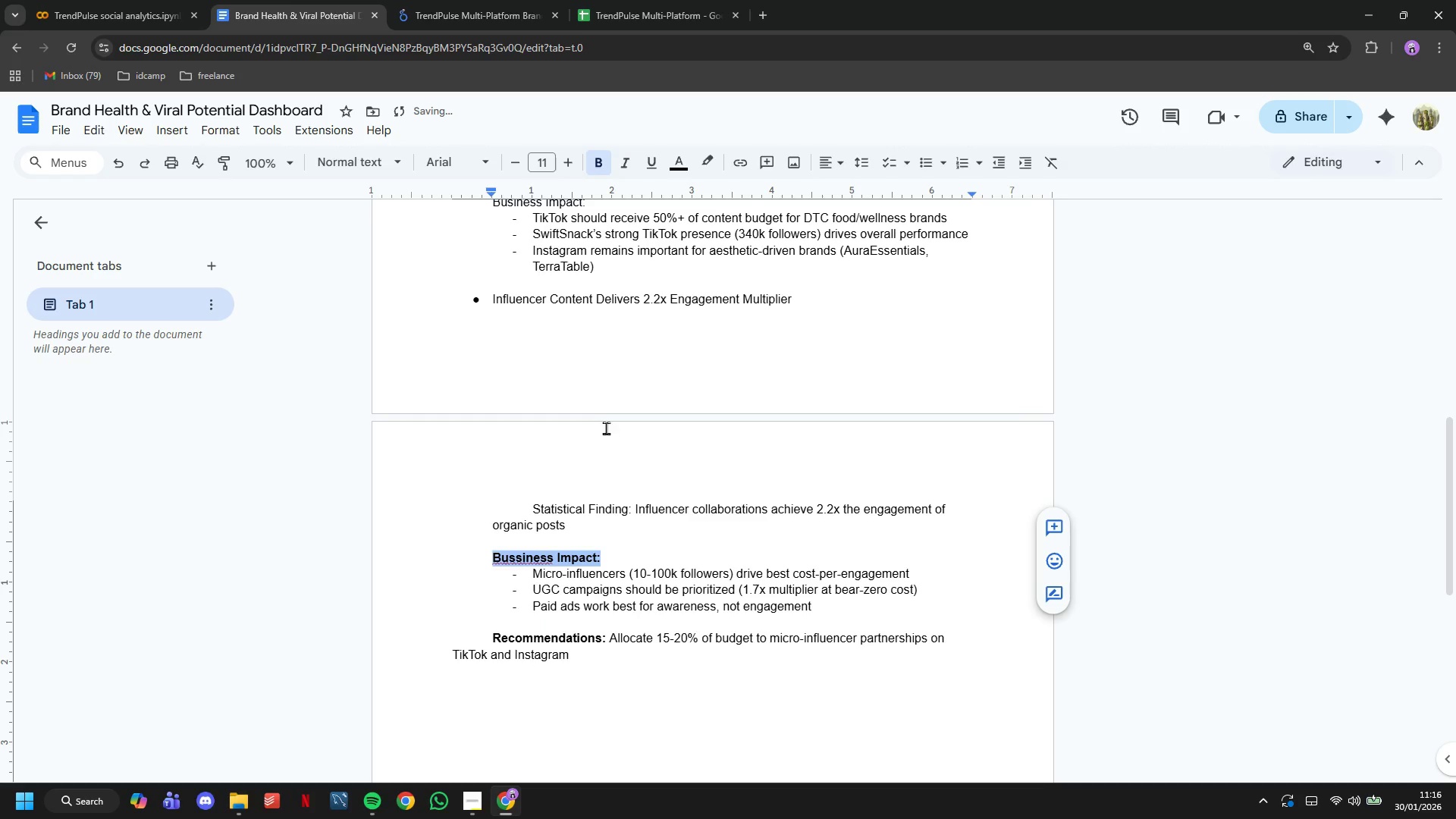 
scroll: coordinate [606, 428], scroll_direction: up, amount: 2.0
 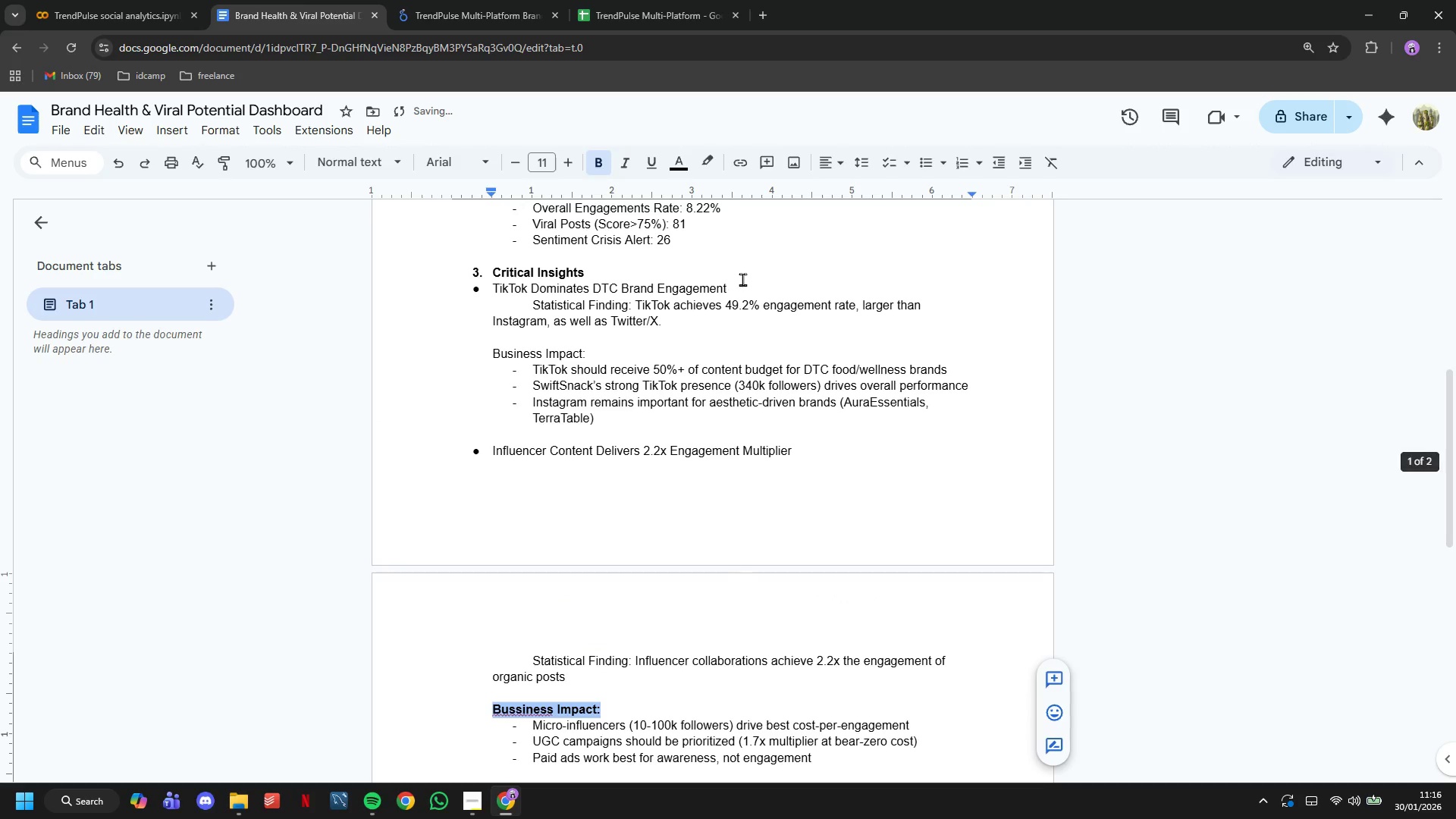 
left_click_drag(start_coordinate=[755, 286], to_coordinate=[485, 285])
 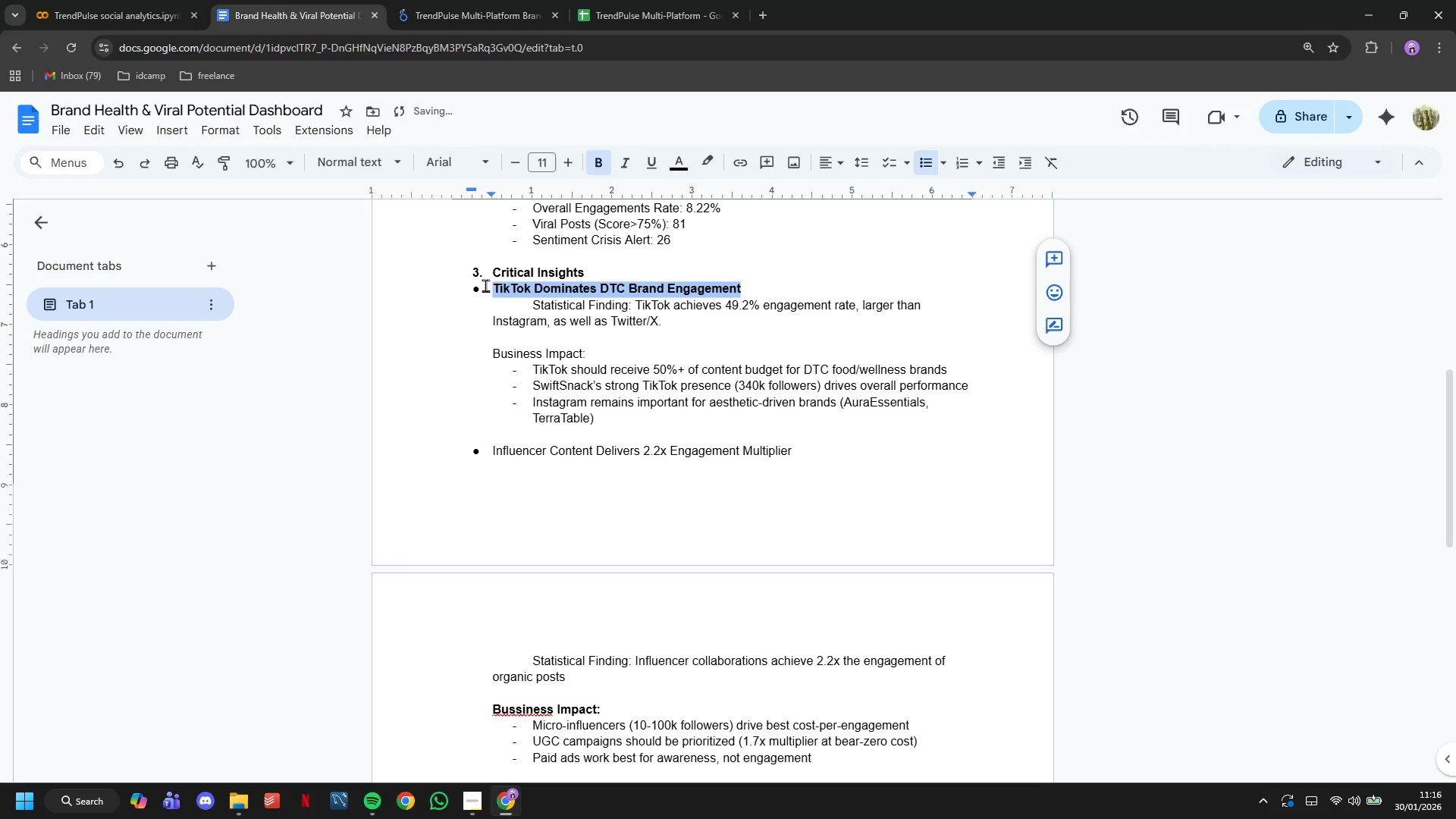 
key(Control+B)
 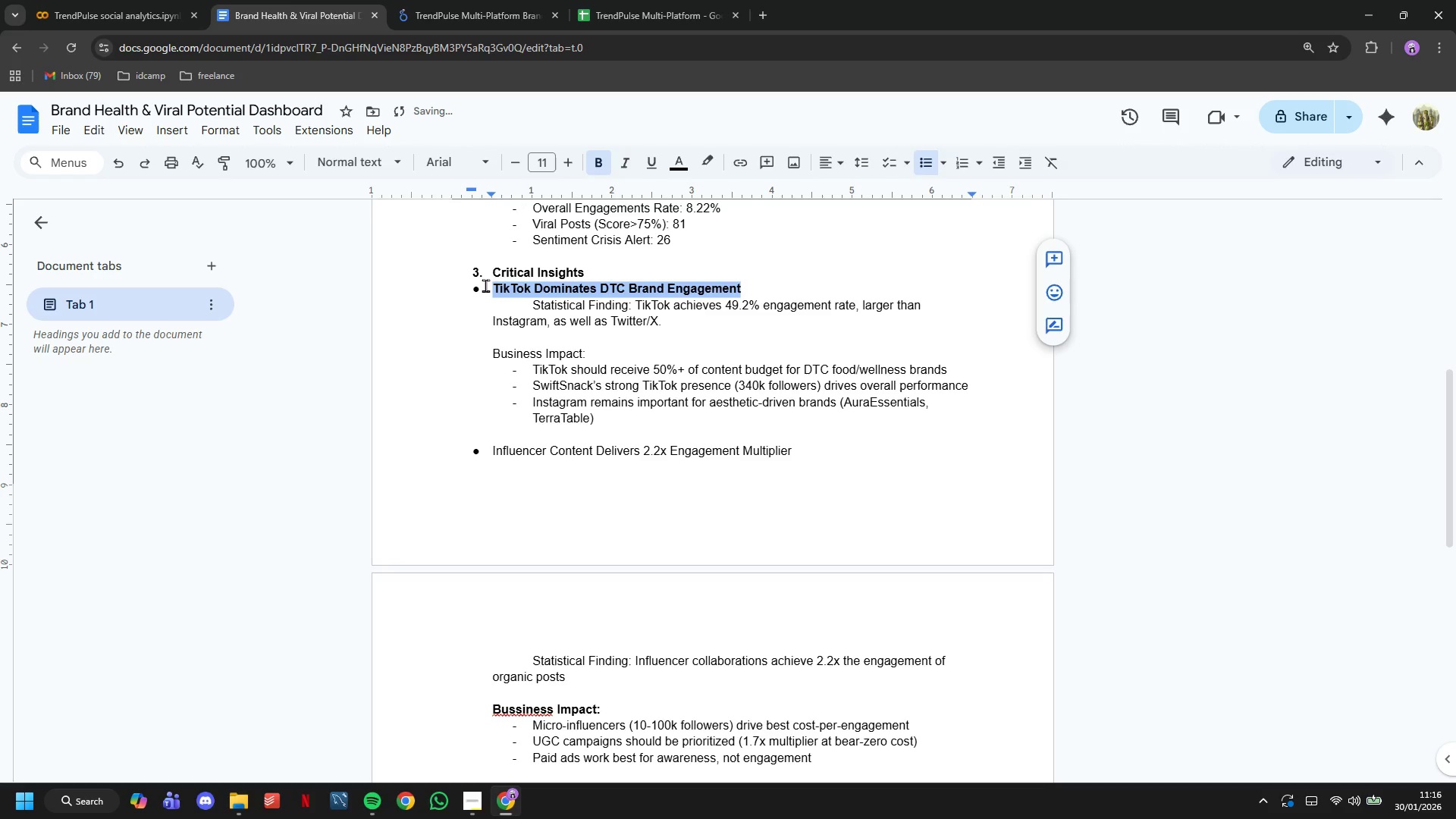 
key(Control+I)
 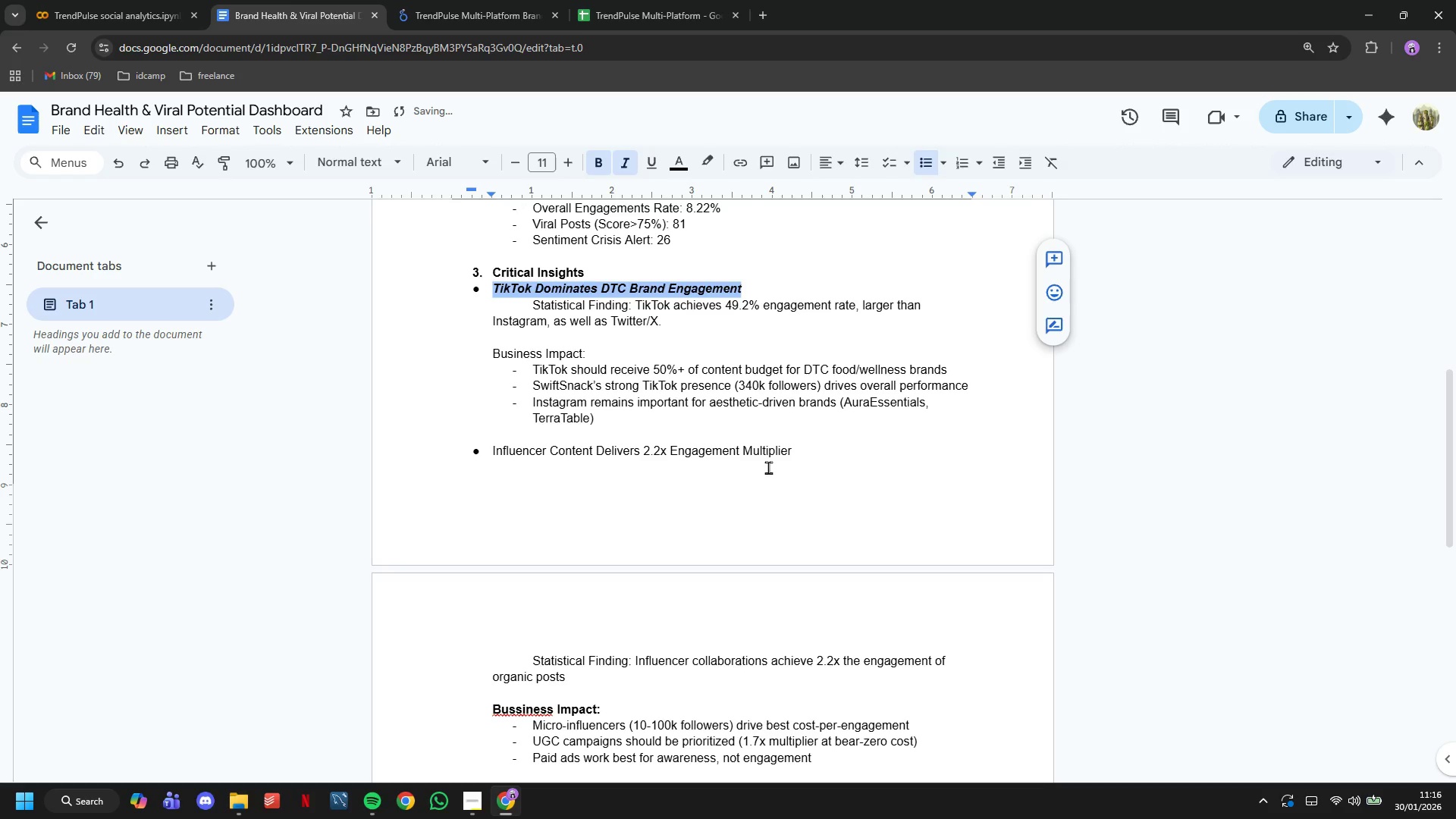 
left_click_drag(start_coordinate=[836, 447], to_coordinate=[494, 445])
 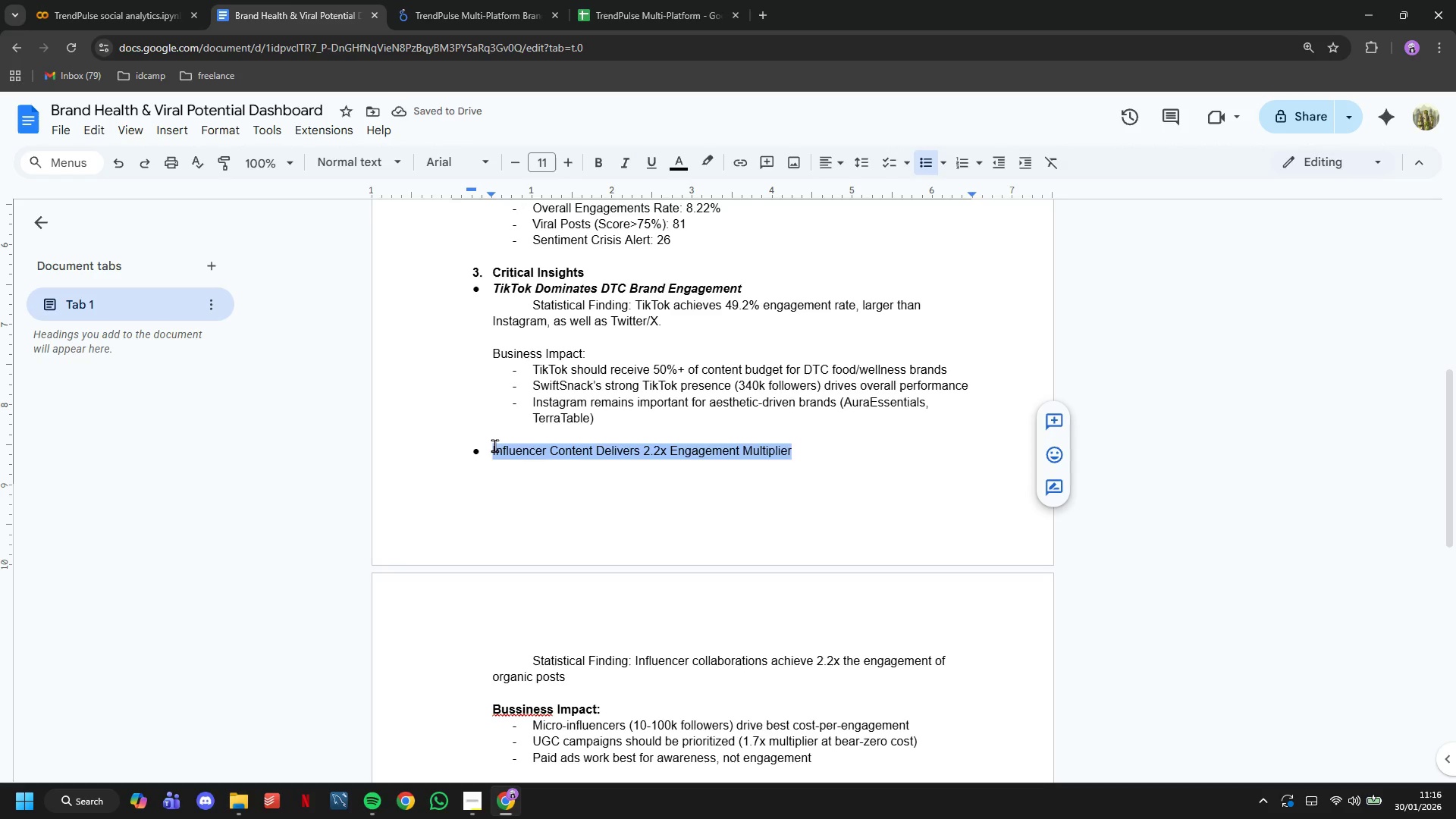 
key(Control+B)
 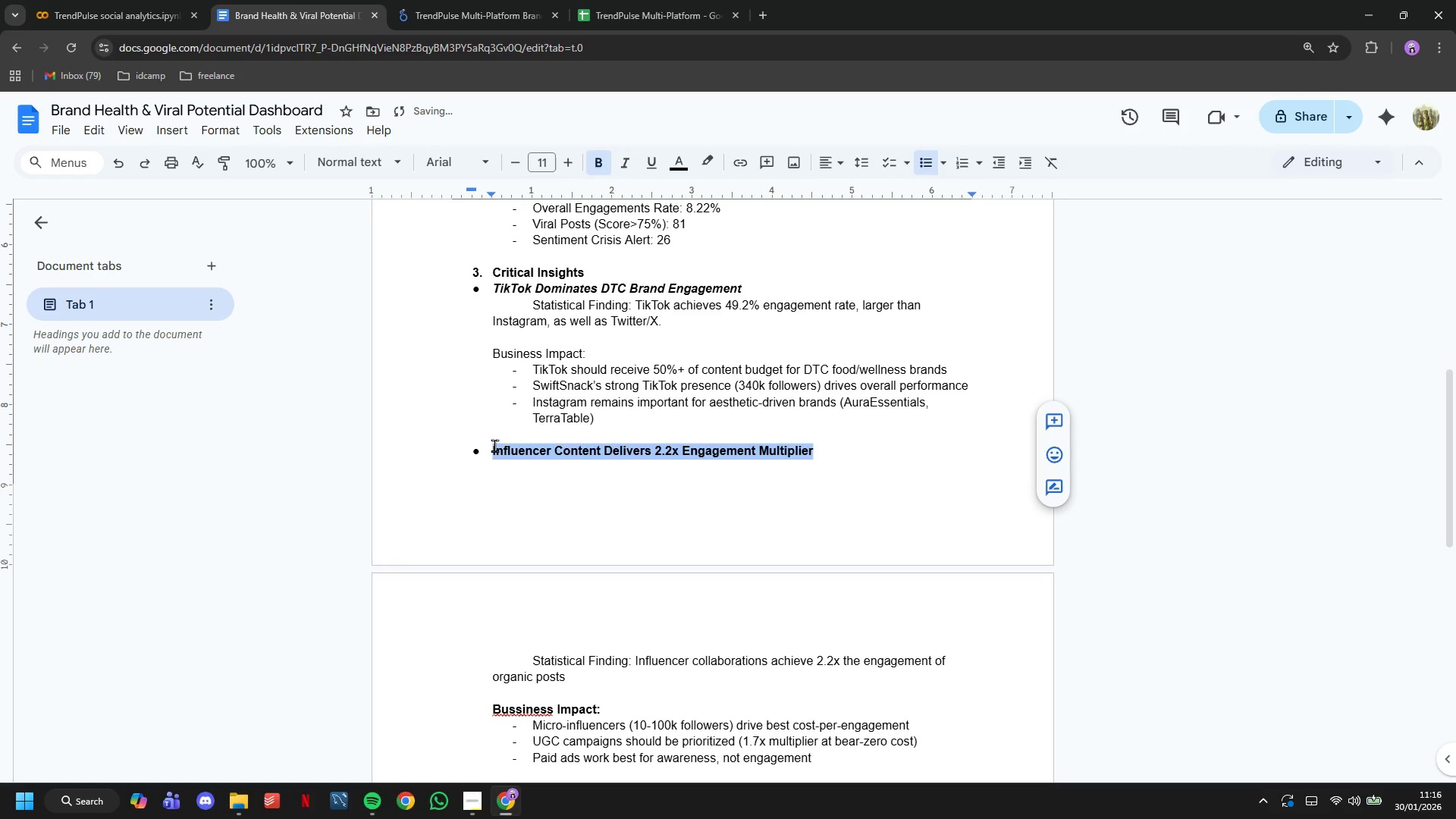 
key(Control+I)
 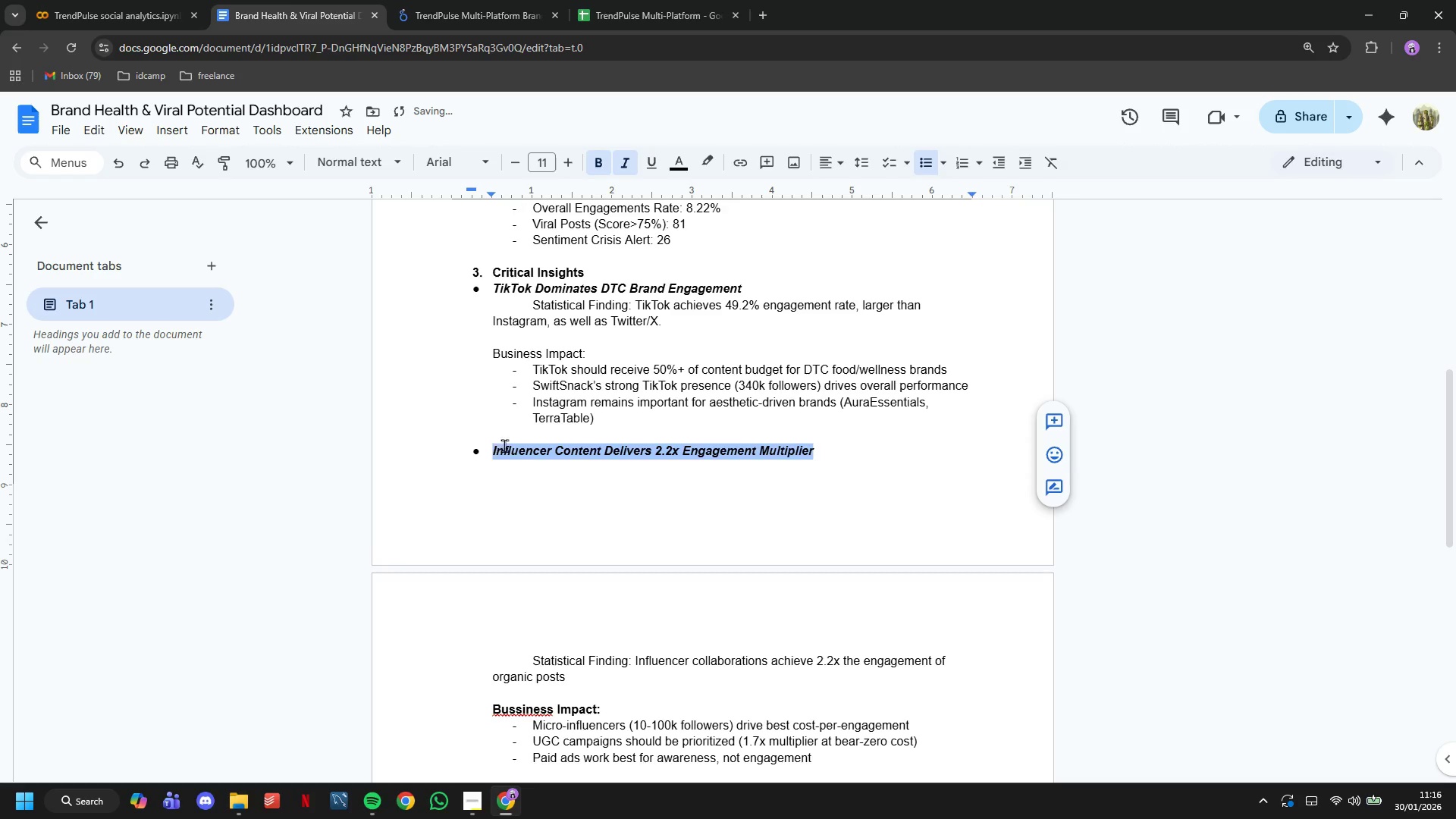 
left_click([614, 663])
 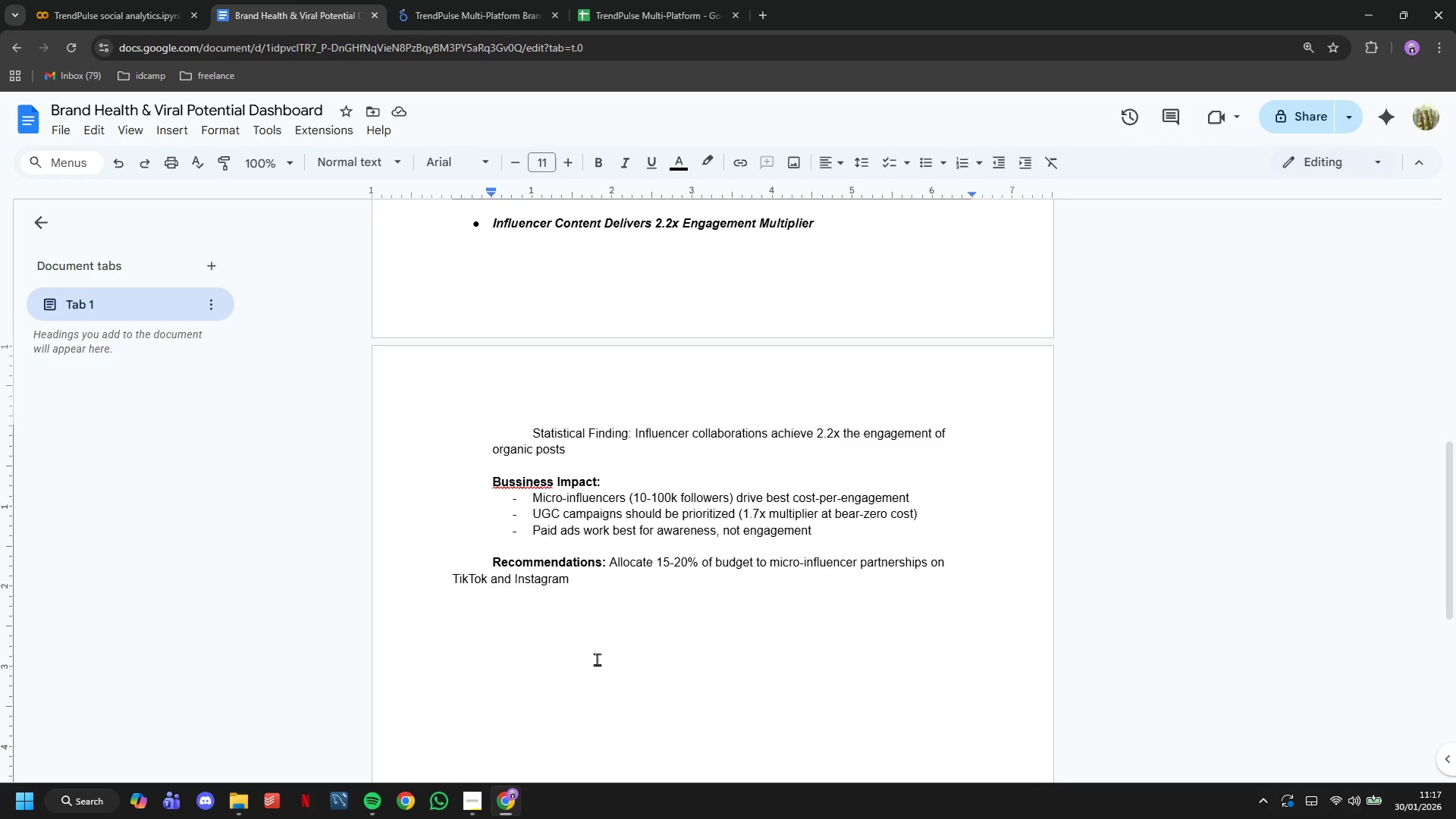 
scroll: coordinate [520, 451], scroll_direction: down, amount: 3.0
 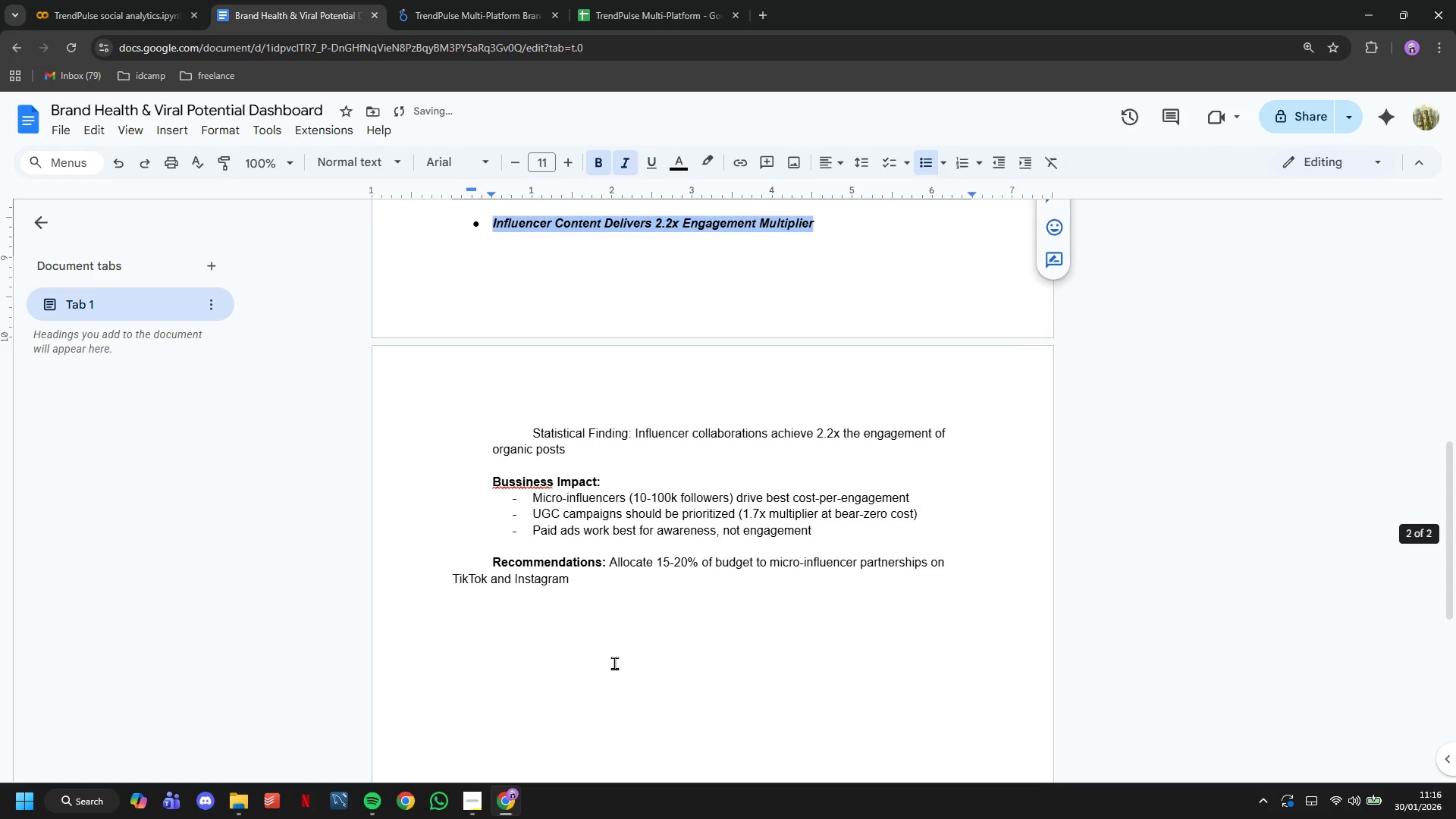 
wait(27.61)
 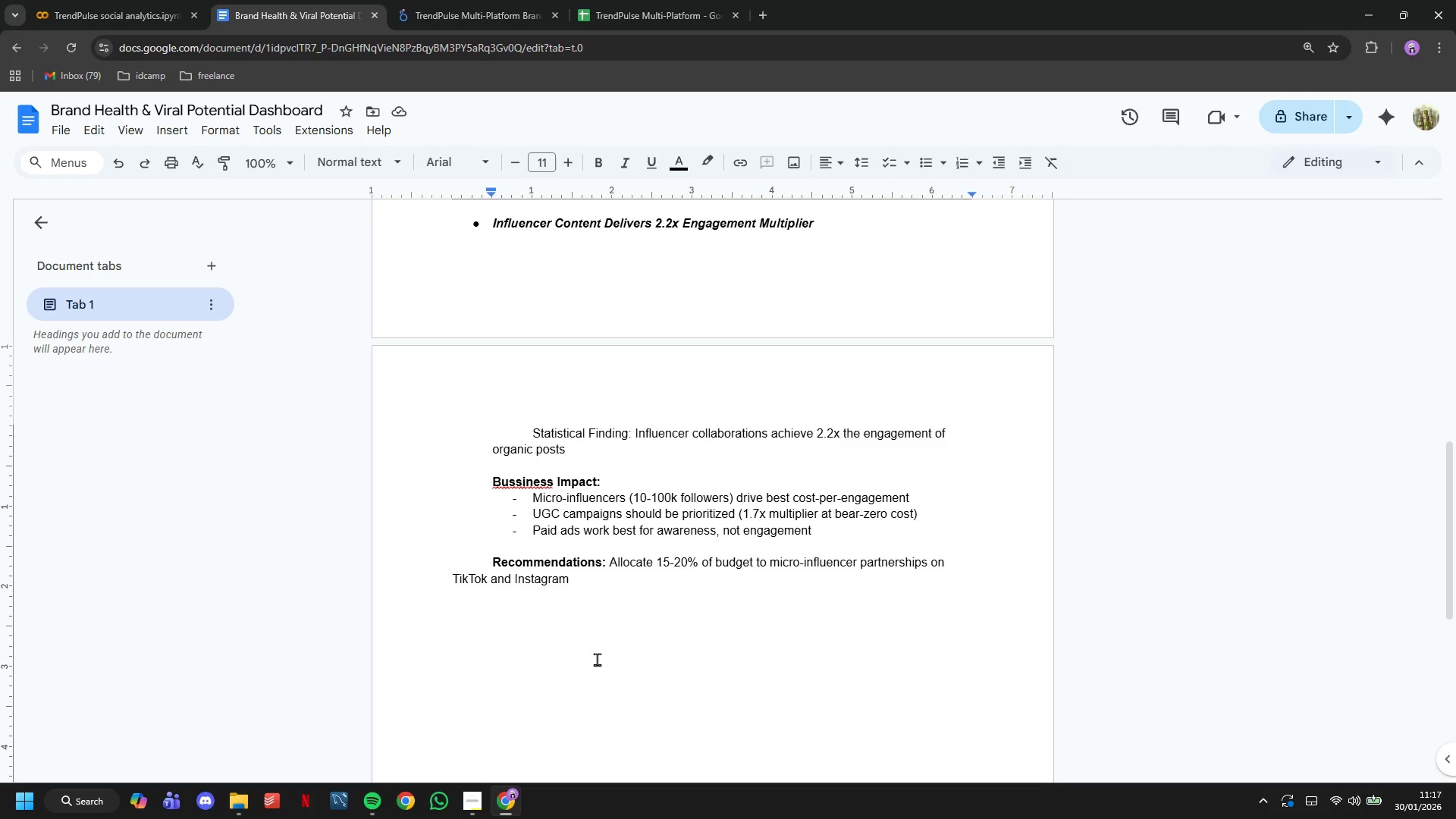 
scroll: coordinate [597, 659], scroll_direction: up, amount: 4.0
 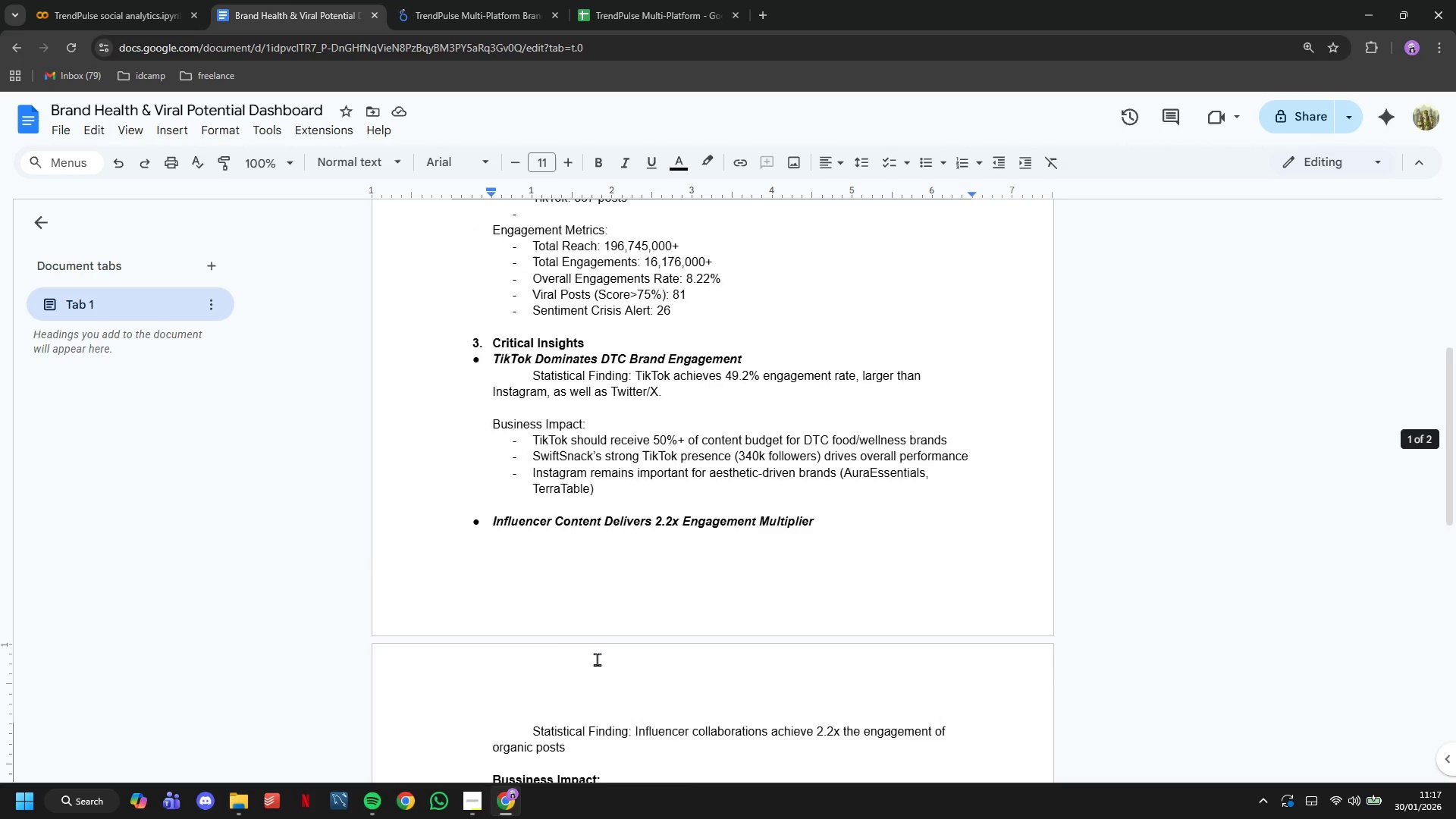 
scroll: coordinate [597, 659], scroll_direction: down, amount: 3.0
 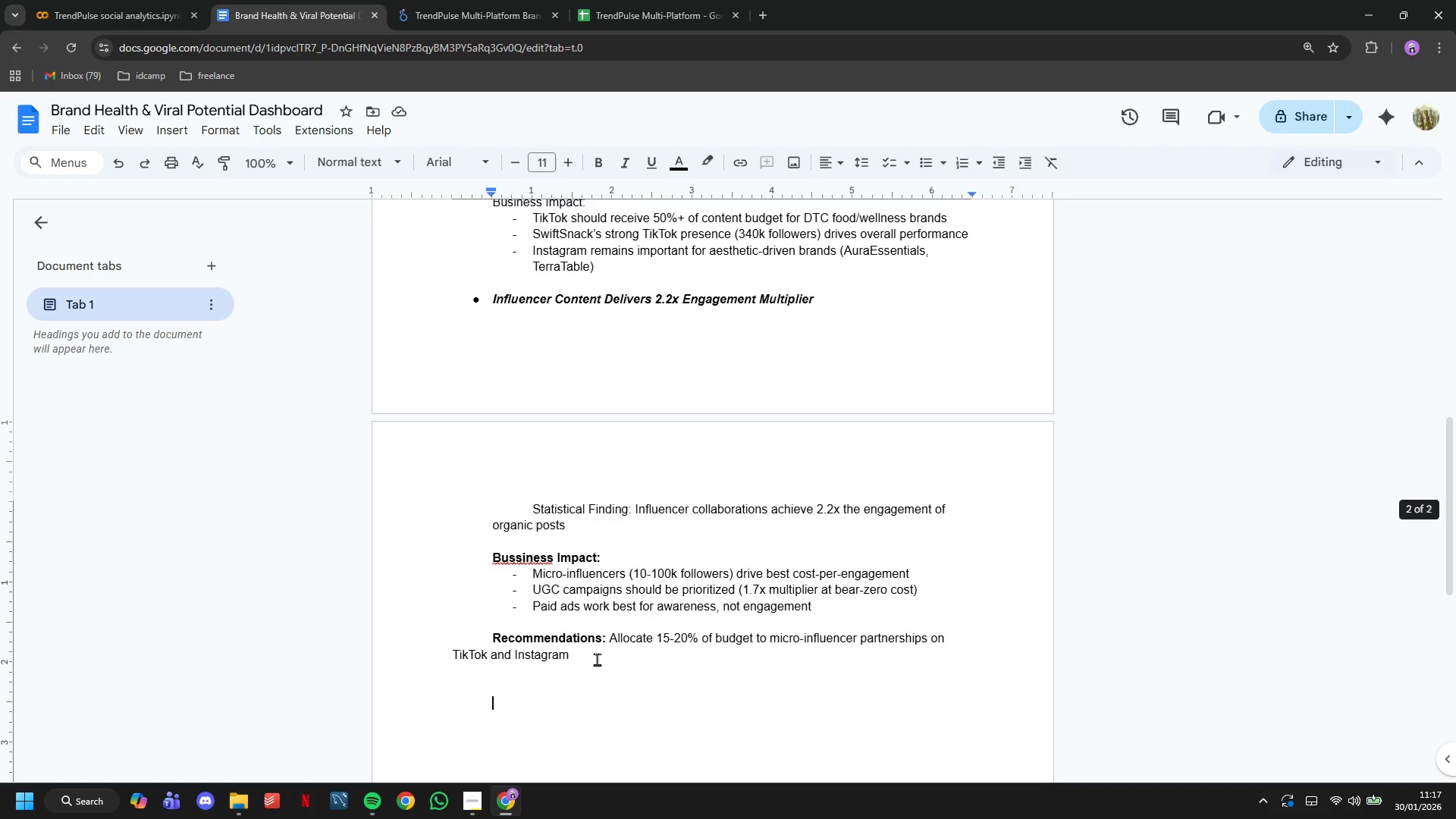 
type(4. Viral Potential Score Methodology)
 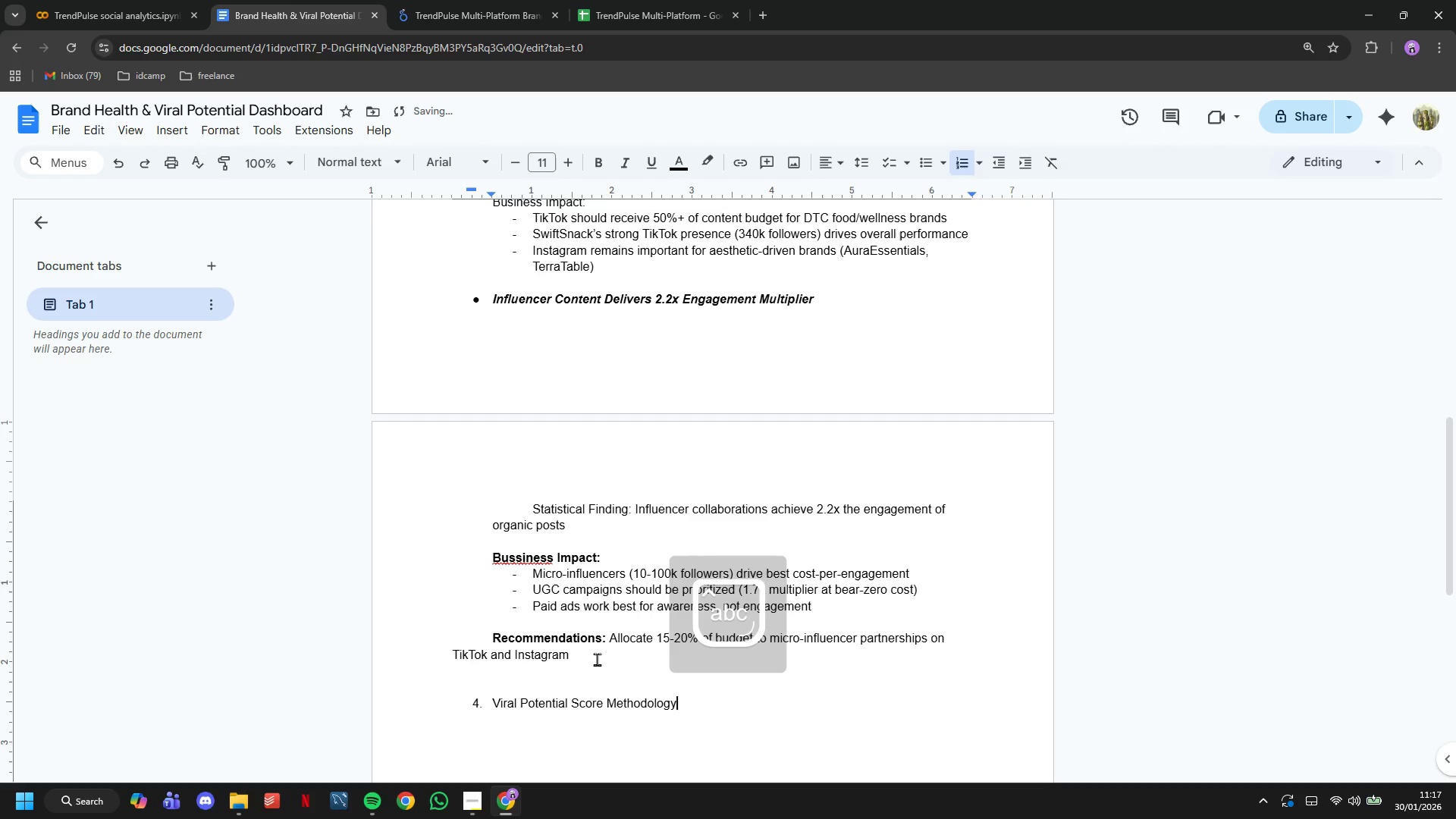 
key(Enter)
 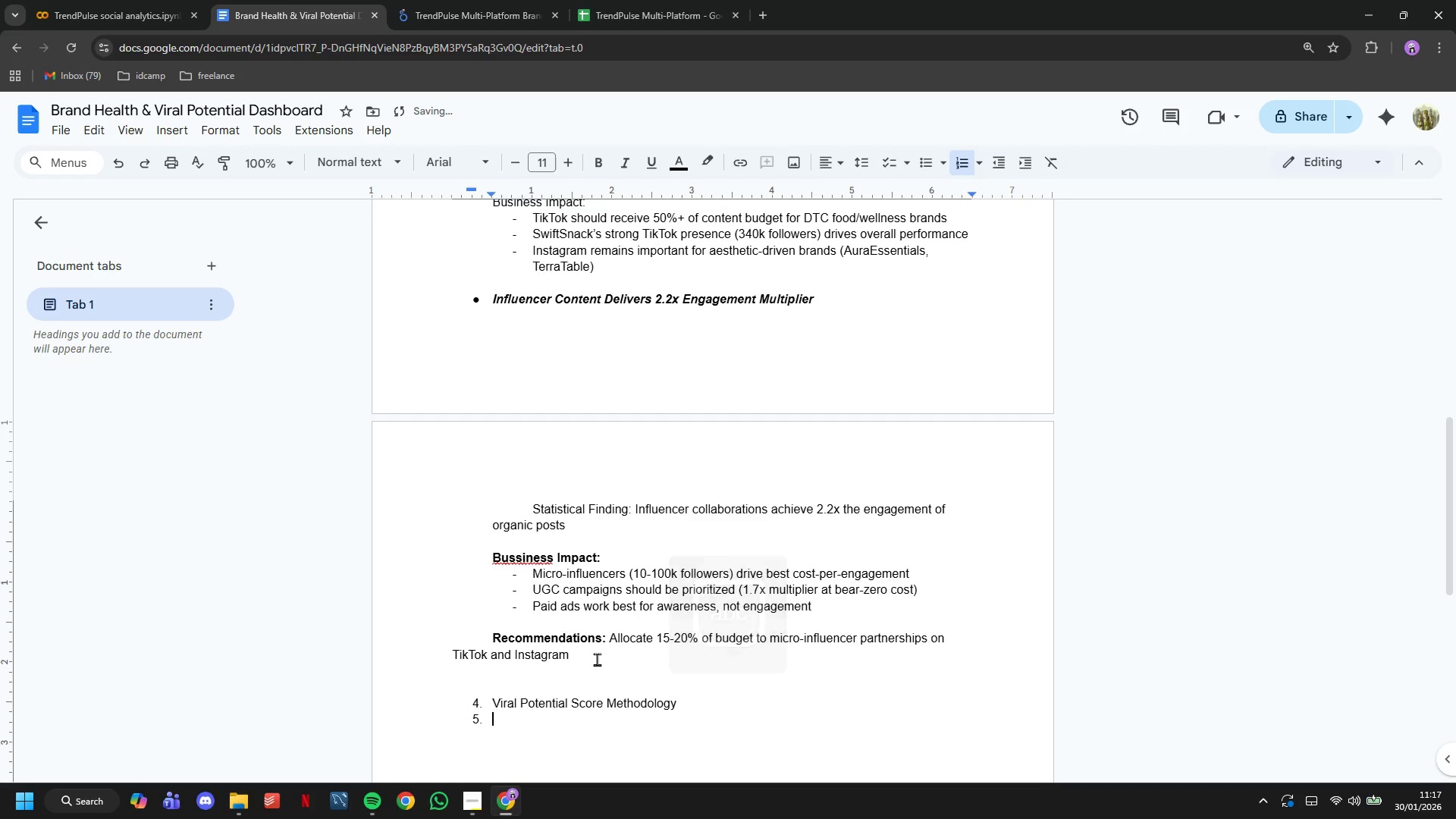 
key(Backspace)
 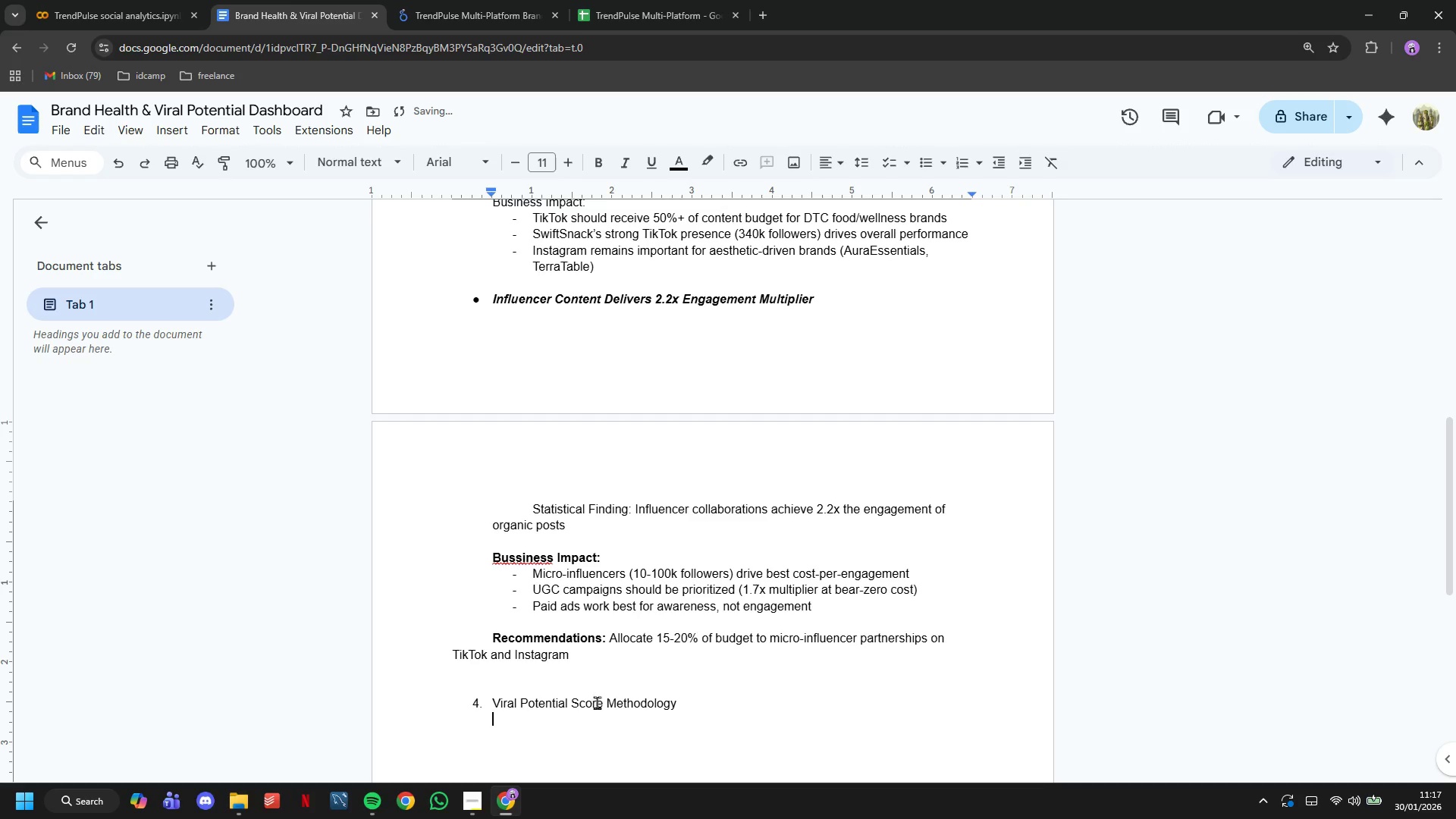 
double_click([597, 702])
 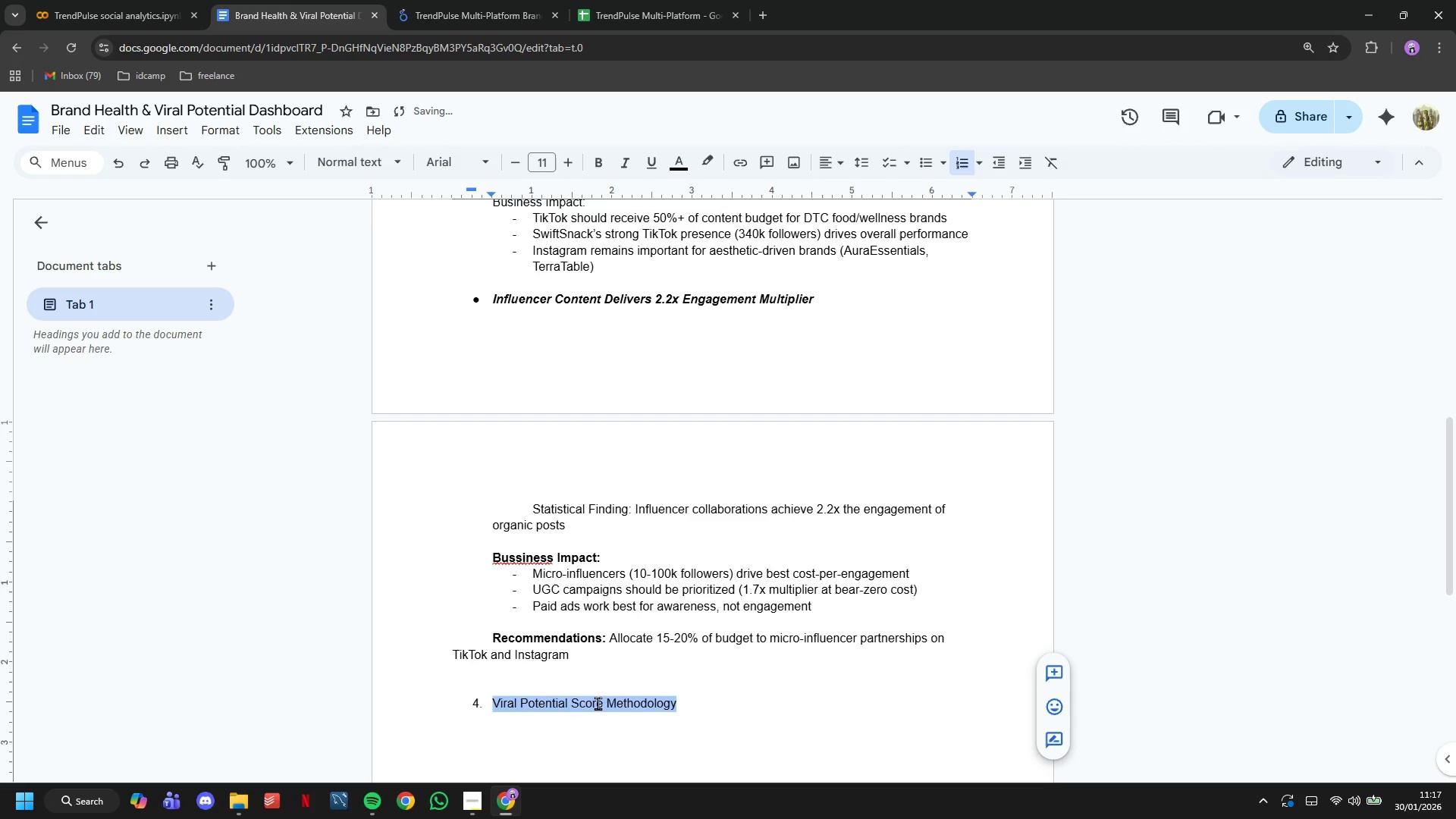 
key(Control+B)
 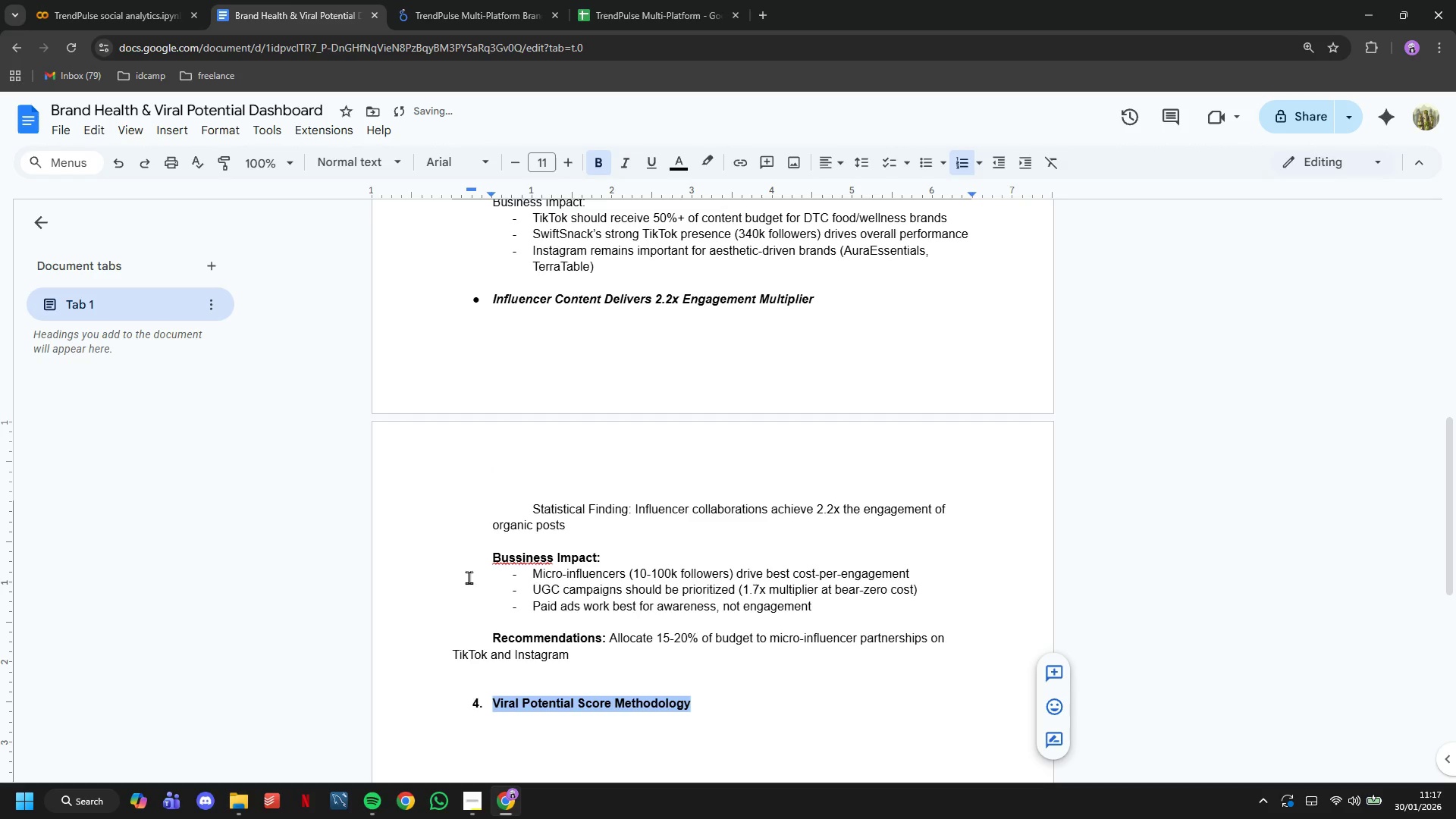 
scroll: coordinate [498, 314], scroll_direction: up, amount: 3.0
 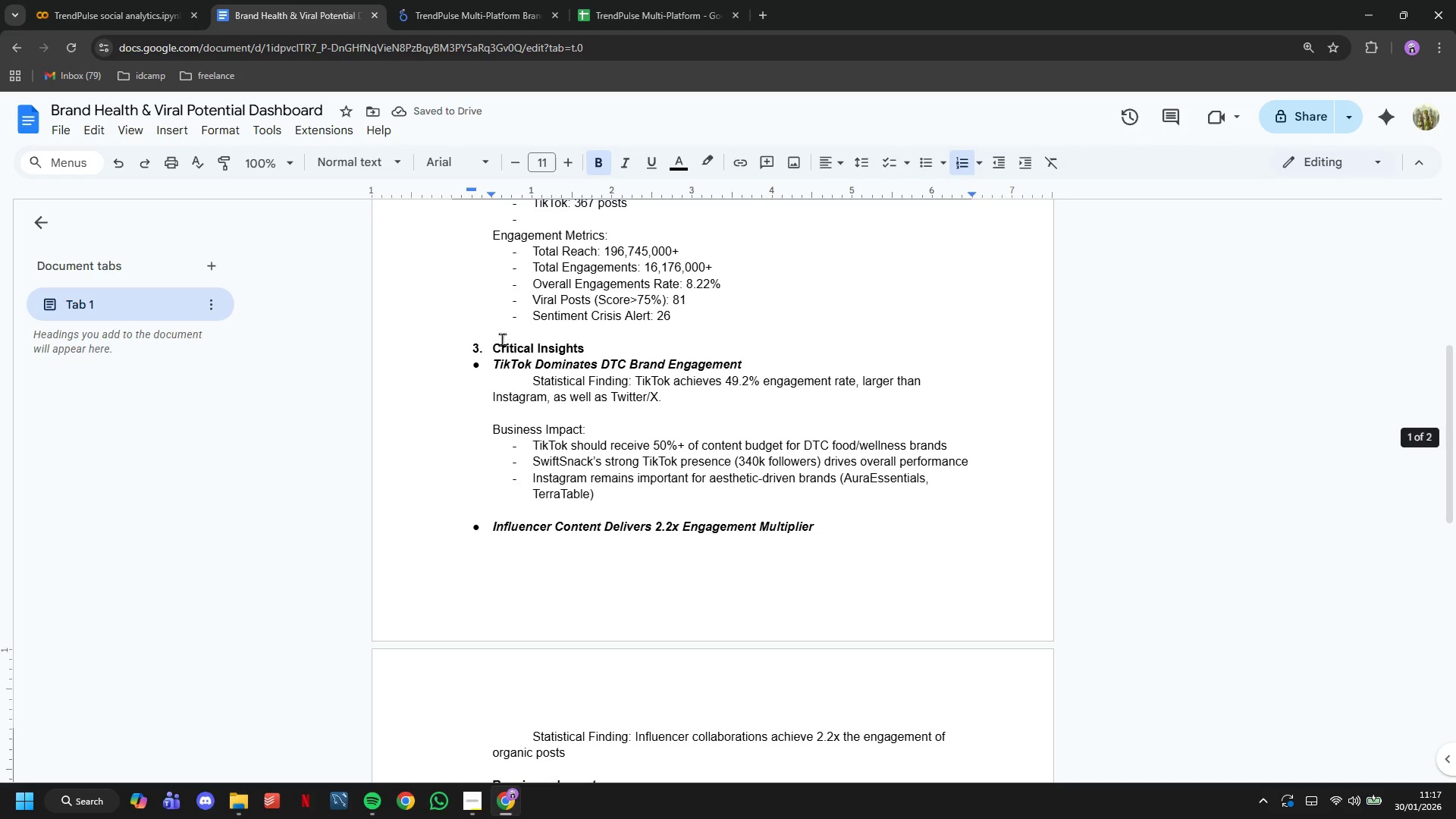 
scroll: coordinate [511, 355], scroll_direction: down, amount: 3.0
 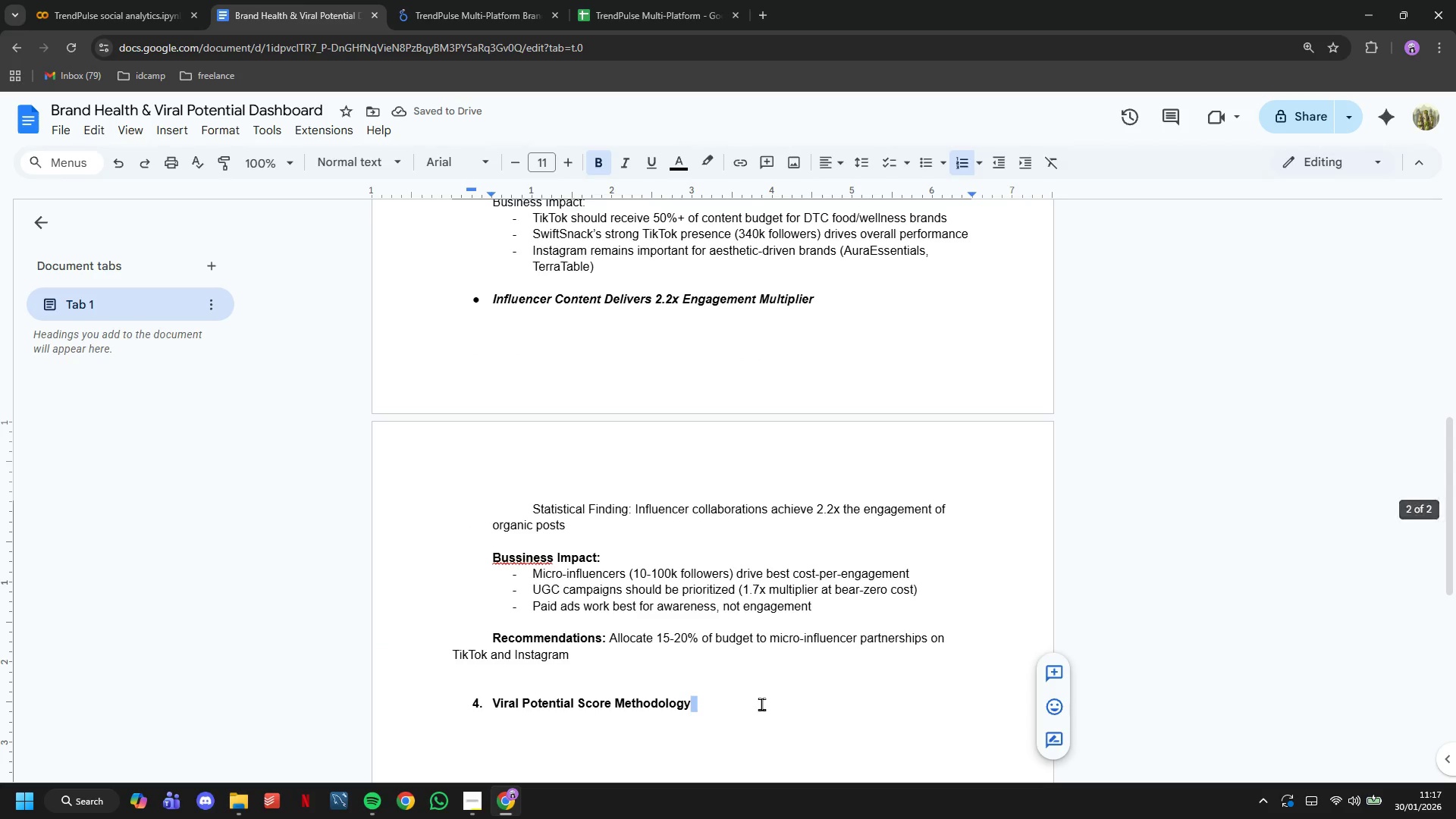 
key(Enter)
 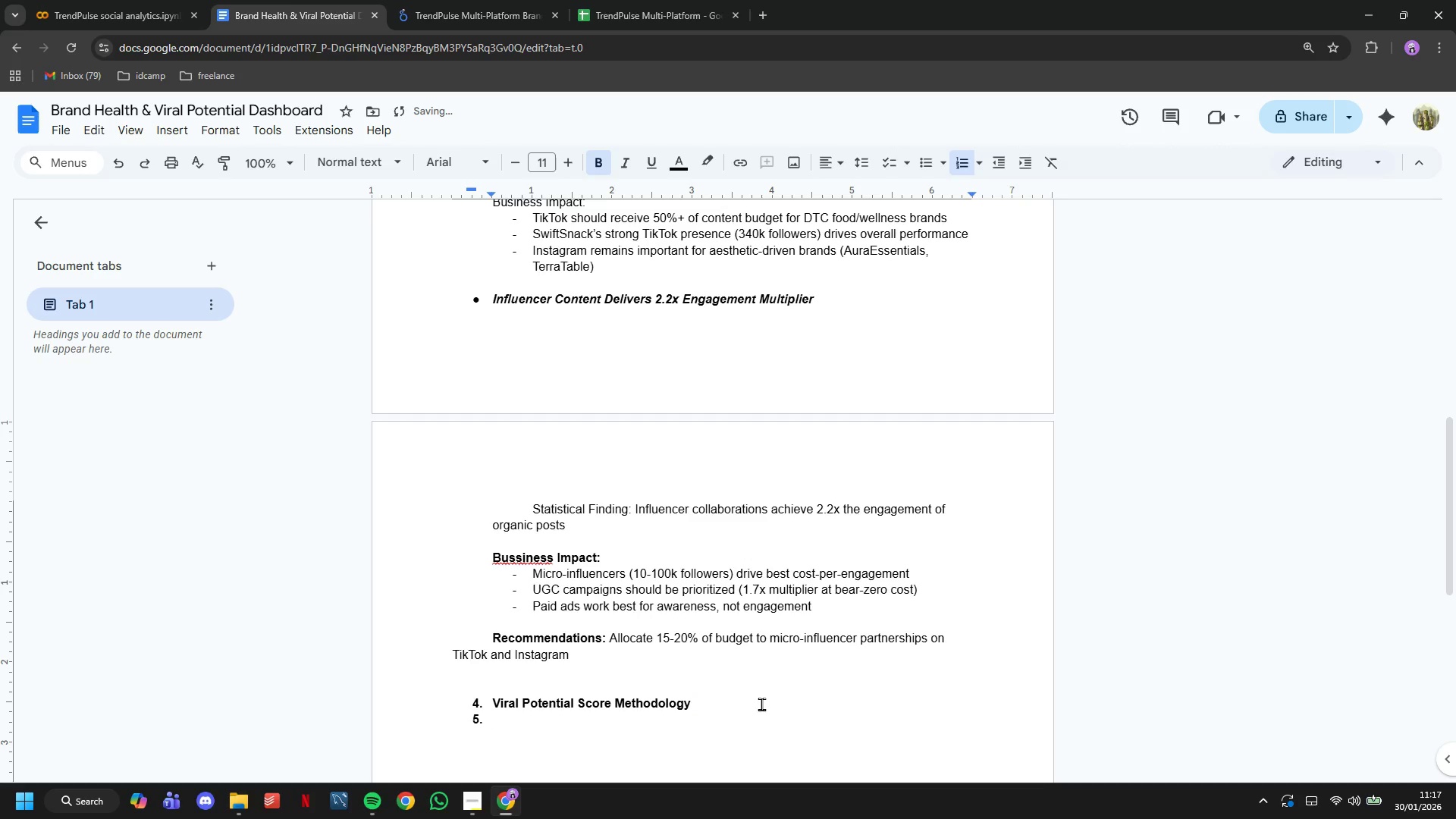 
key(Backspace)
 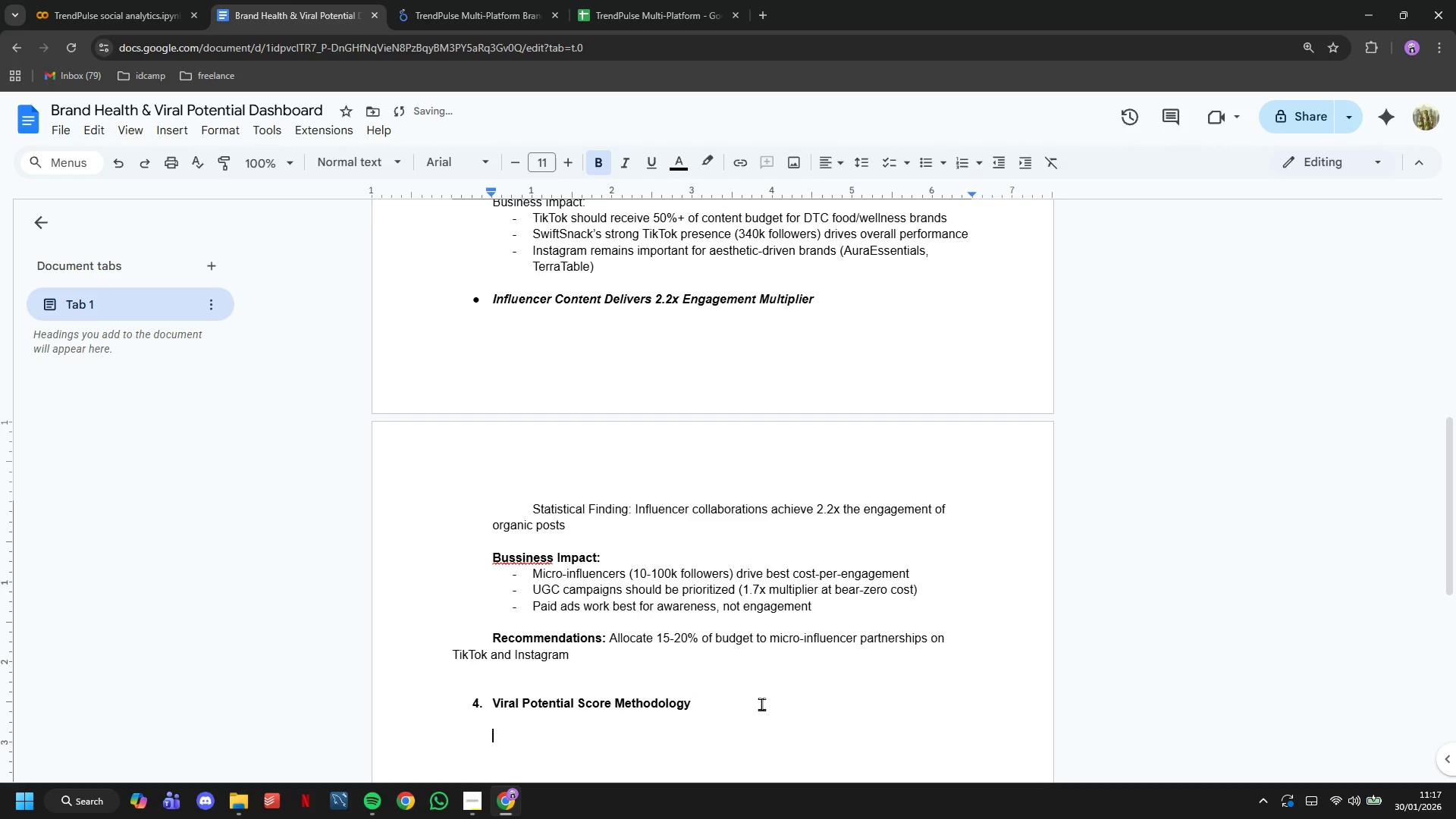 
key(Enter)
 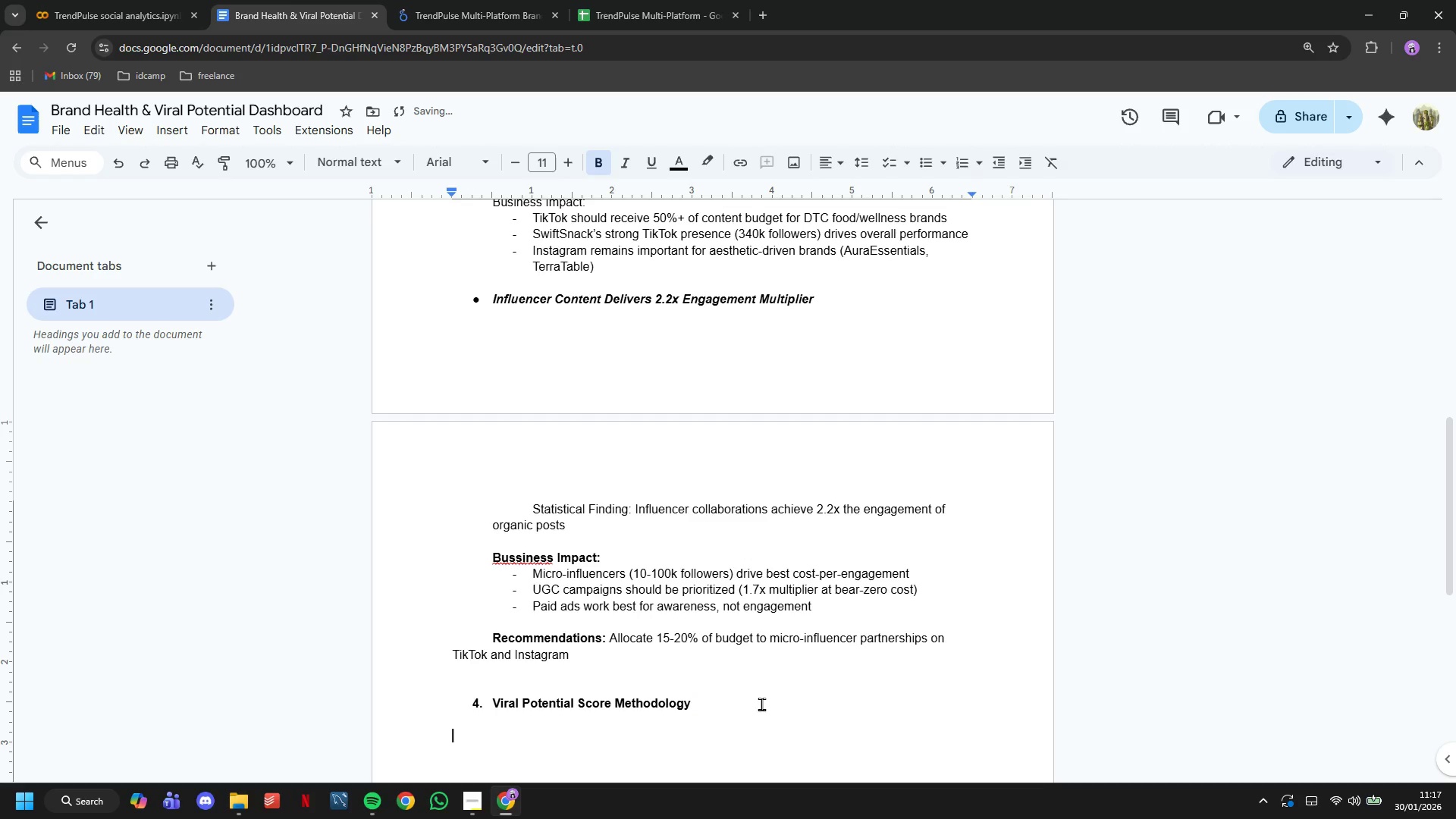 
key(Backspace)
type(Algorithm Design: )
 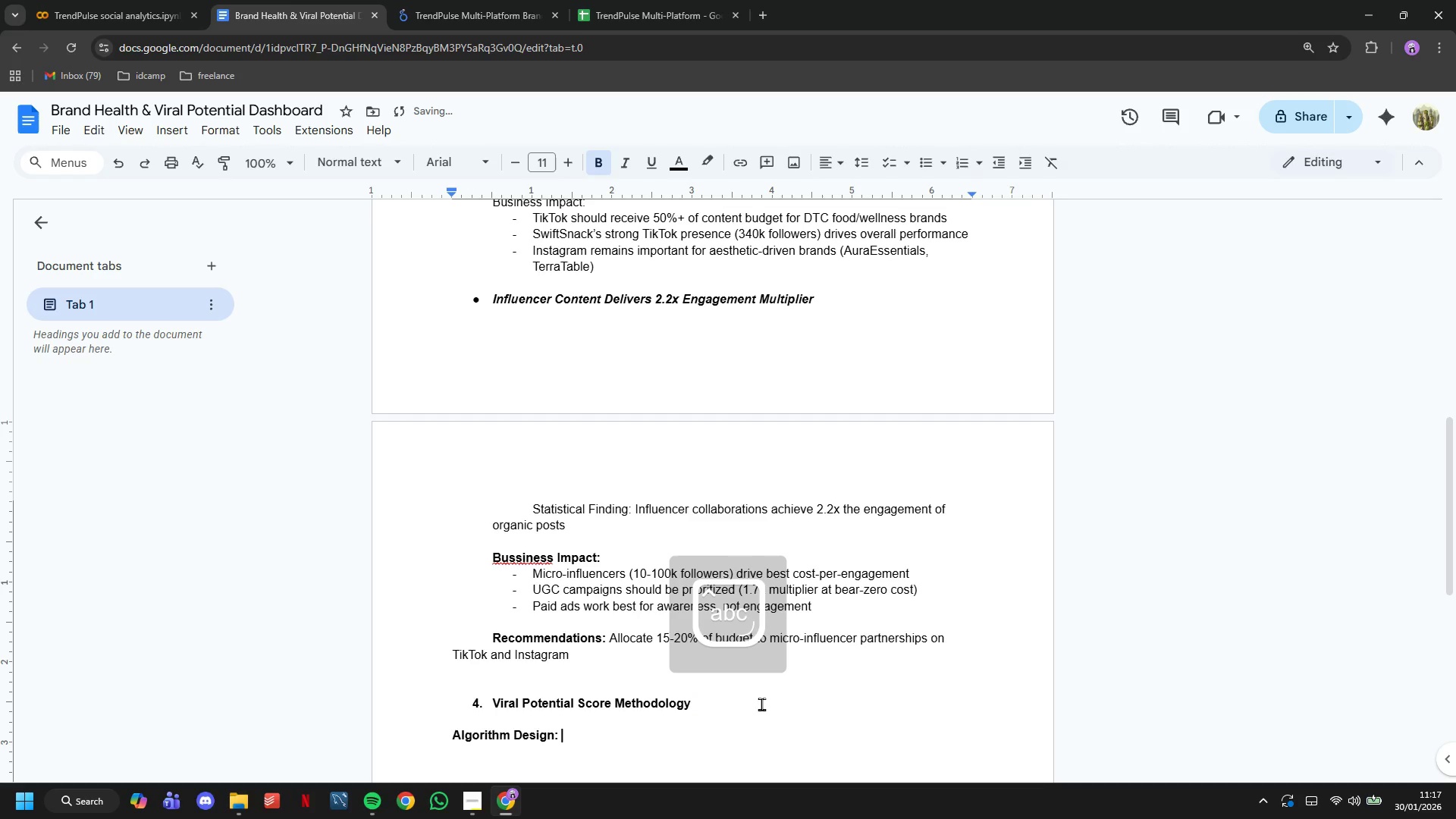 
 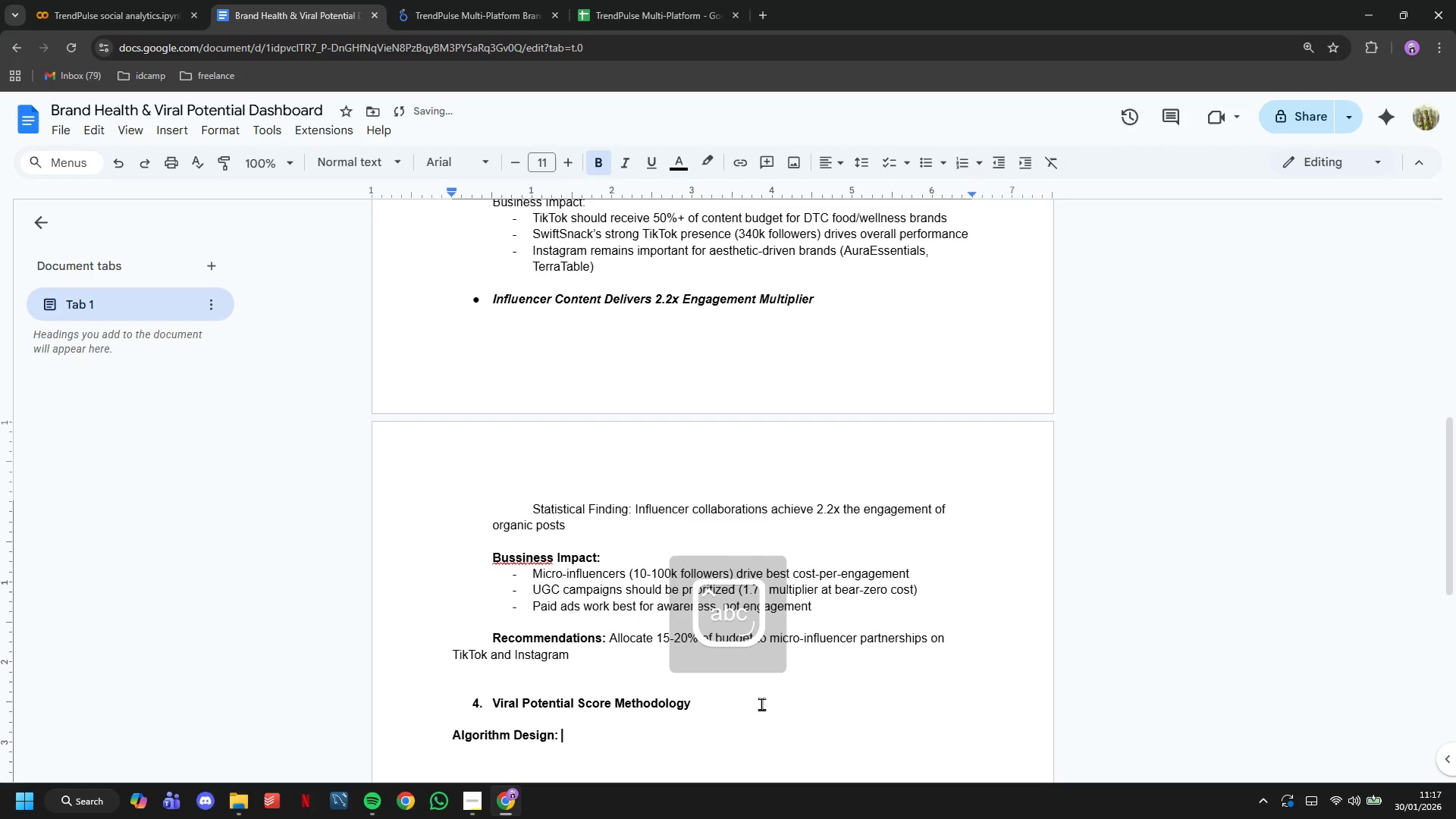 
key(Control+Unknown)
 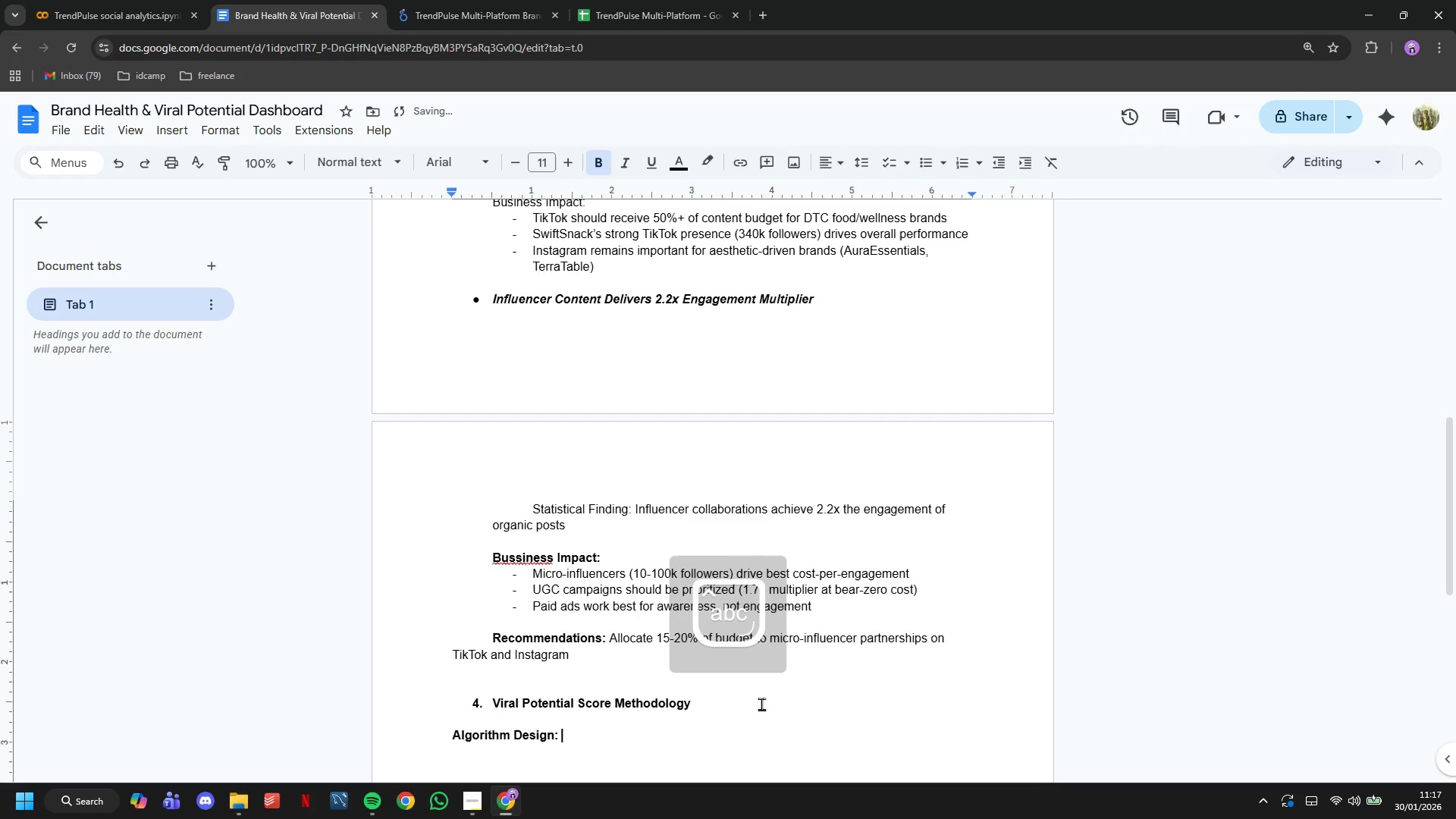 
key(Control+ControlLeft)
 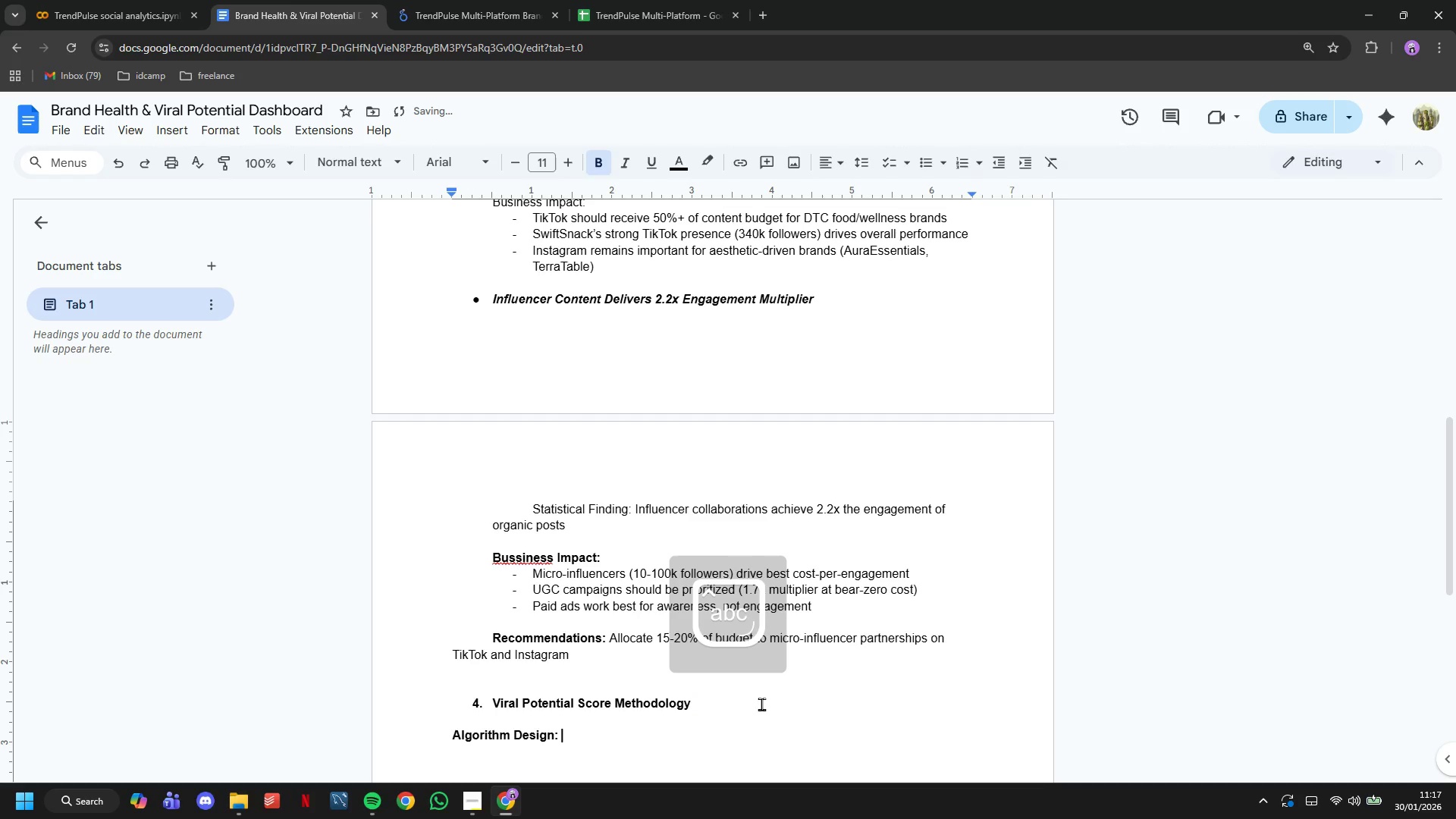 
key(Control+B)
 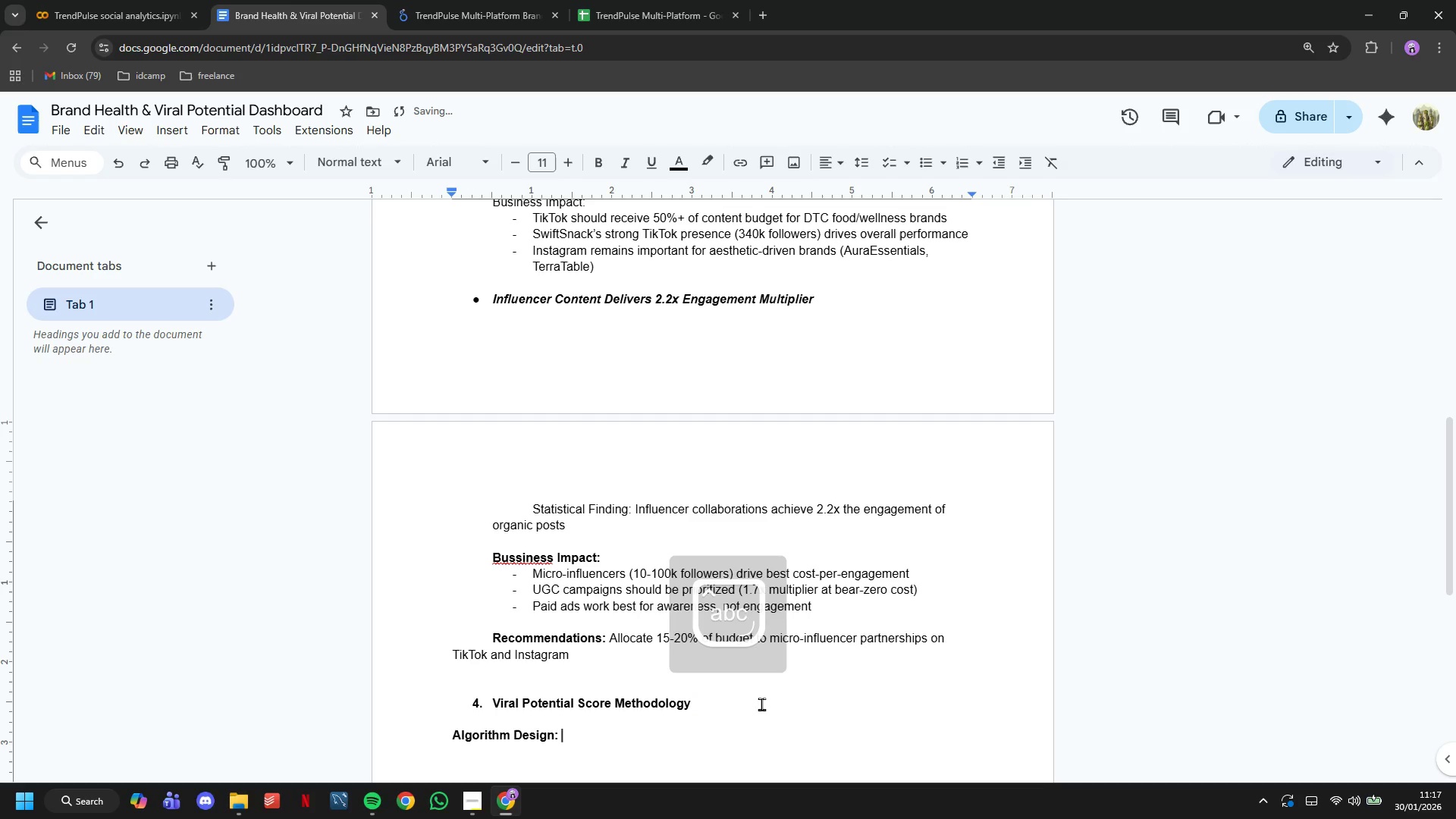 
type(The Viral Potential Score (0-100)
 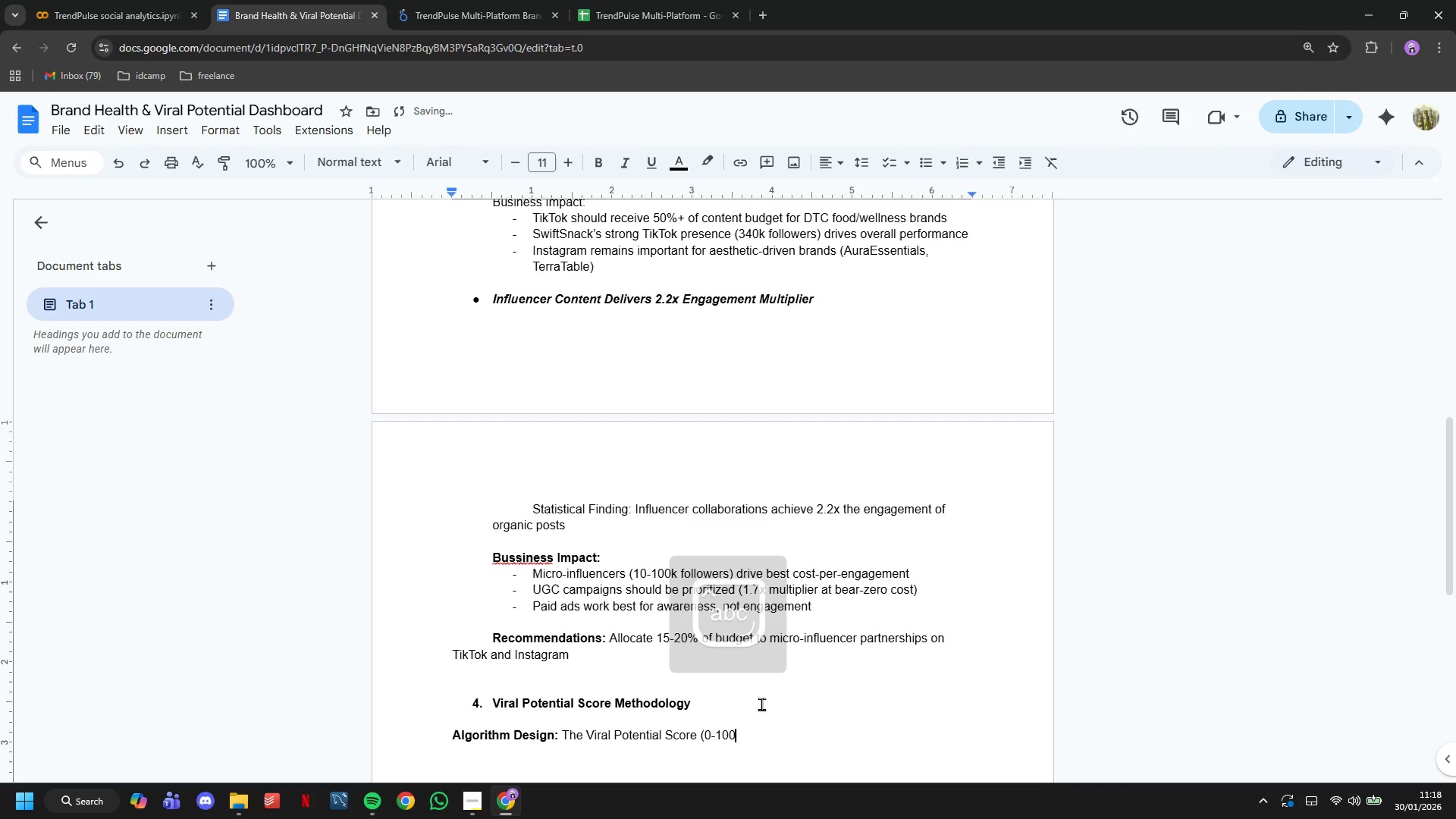 
wait(11.78)
 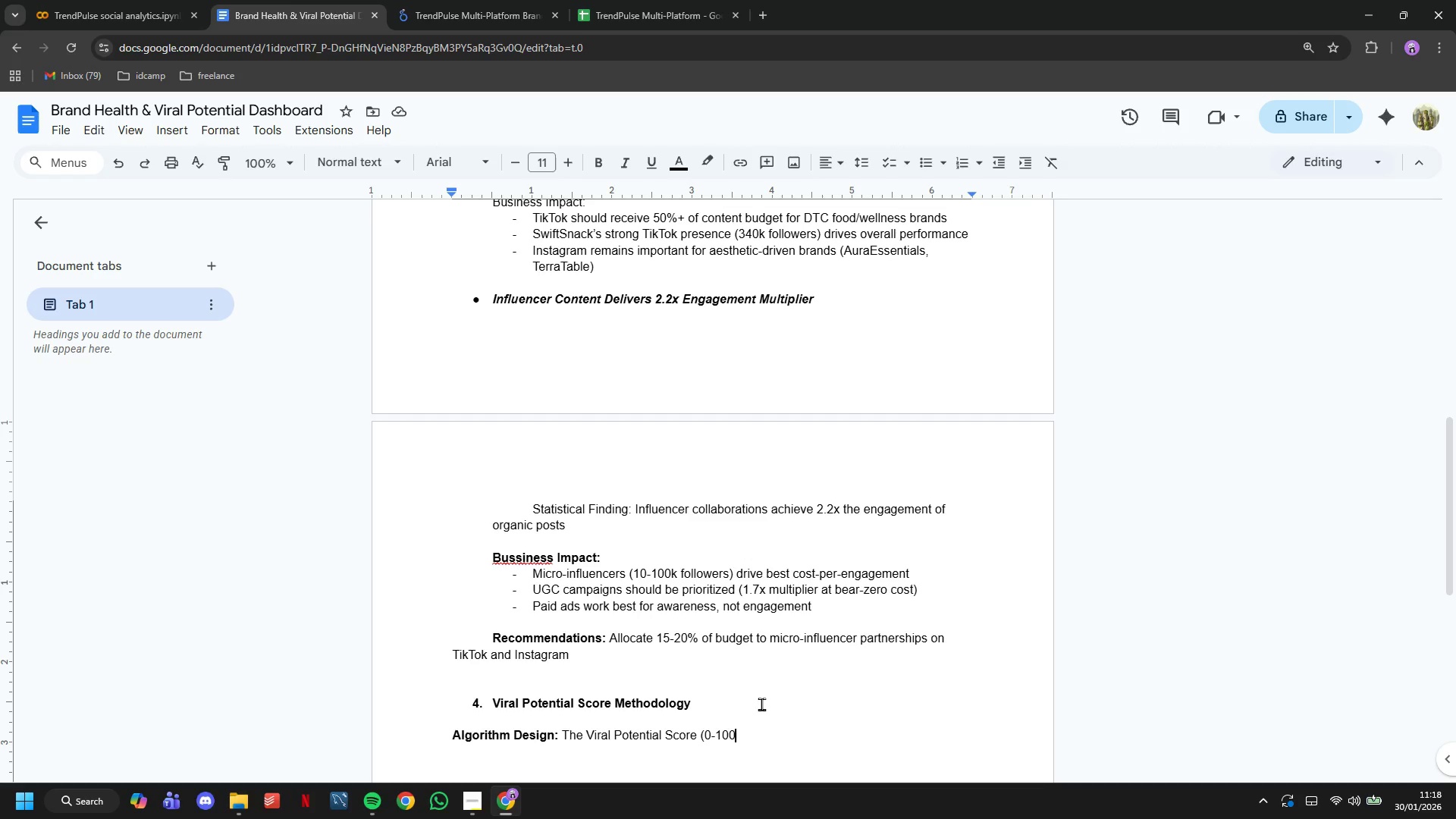 
type() predicts which posts will acieve viral status based on early performance signals in the first 4 hours )
 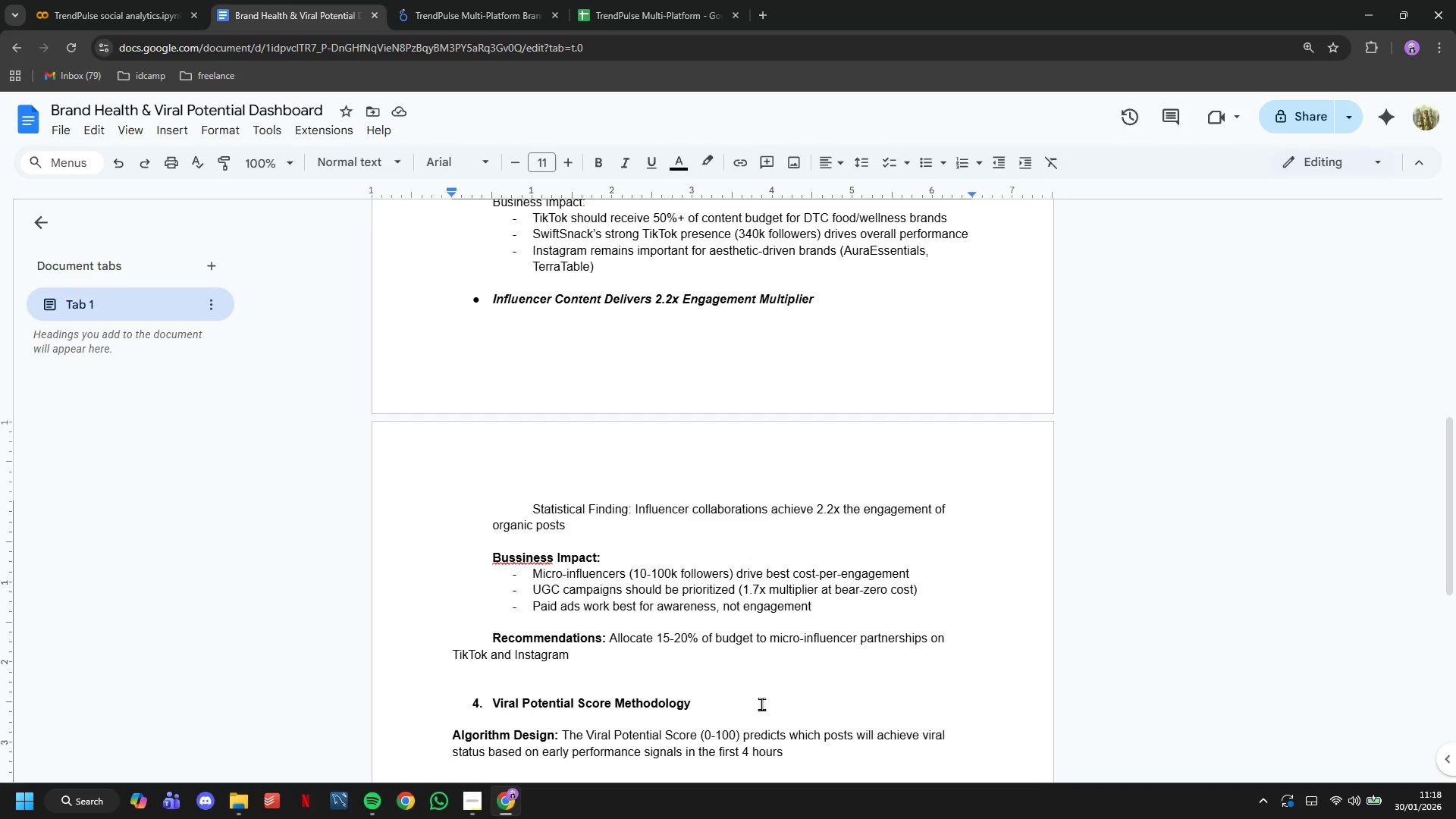 
wait(18.25)
 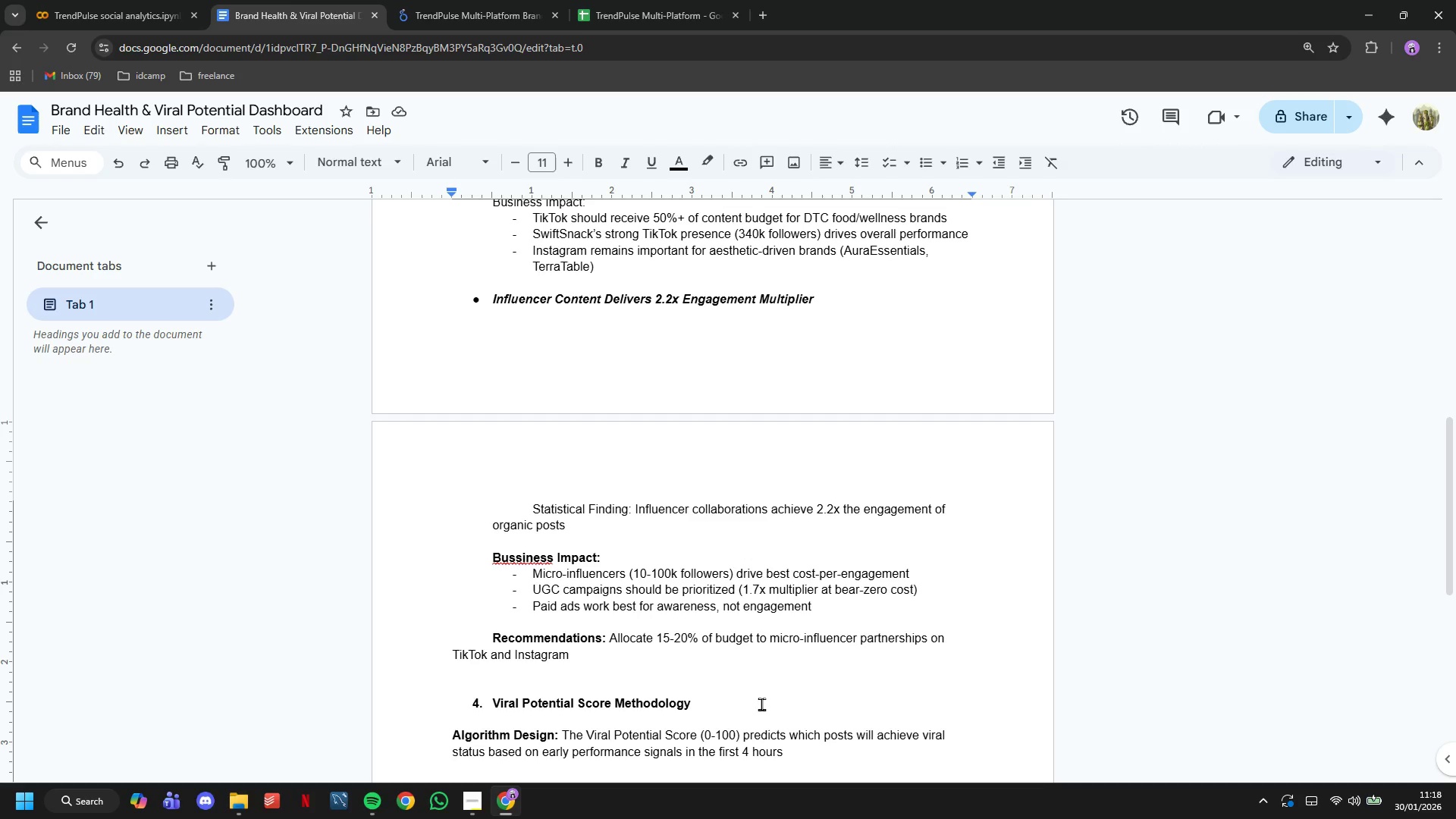 
key(ArrowRight)
 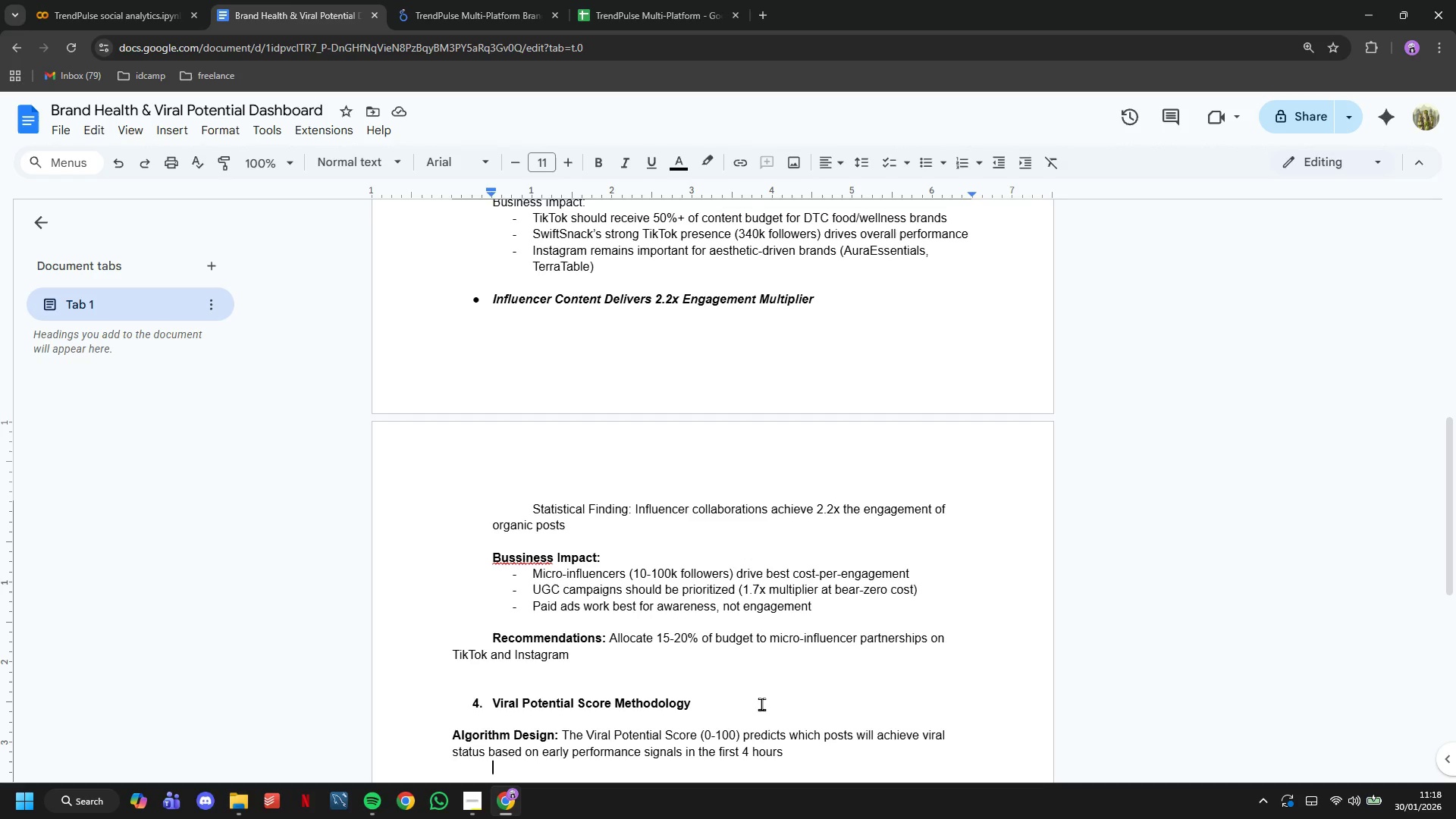 
key(ArrowLeft)
 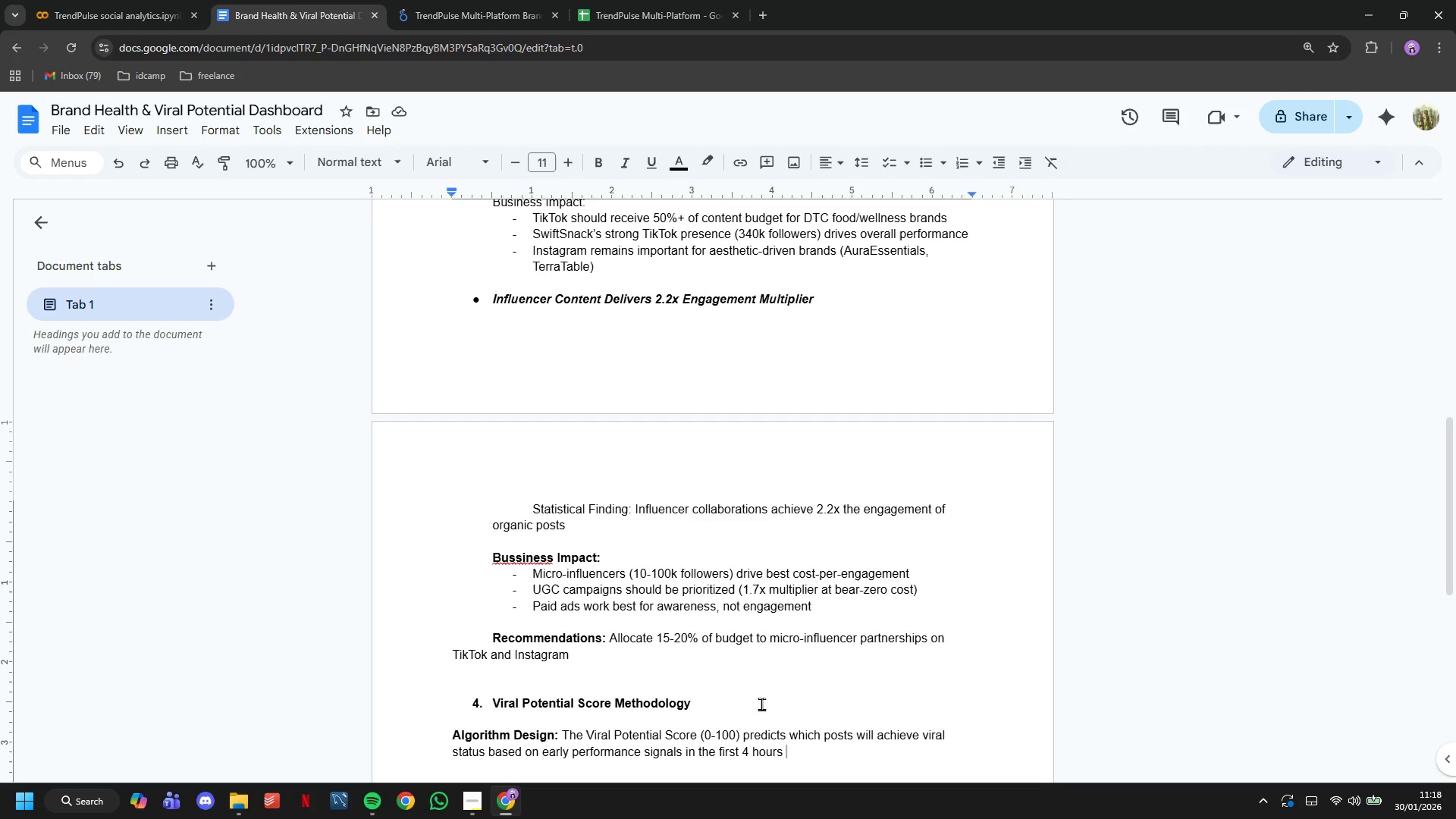 
type())
key(Backspace)
key(Backspace)
type( after posting.)
 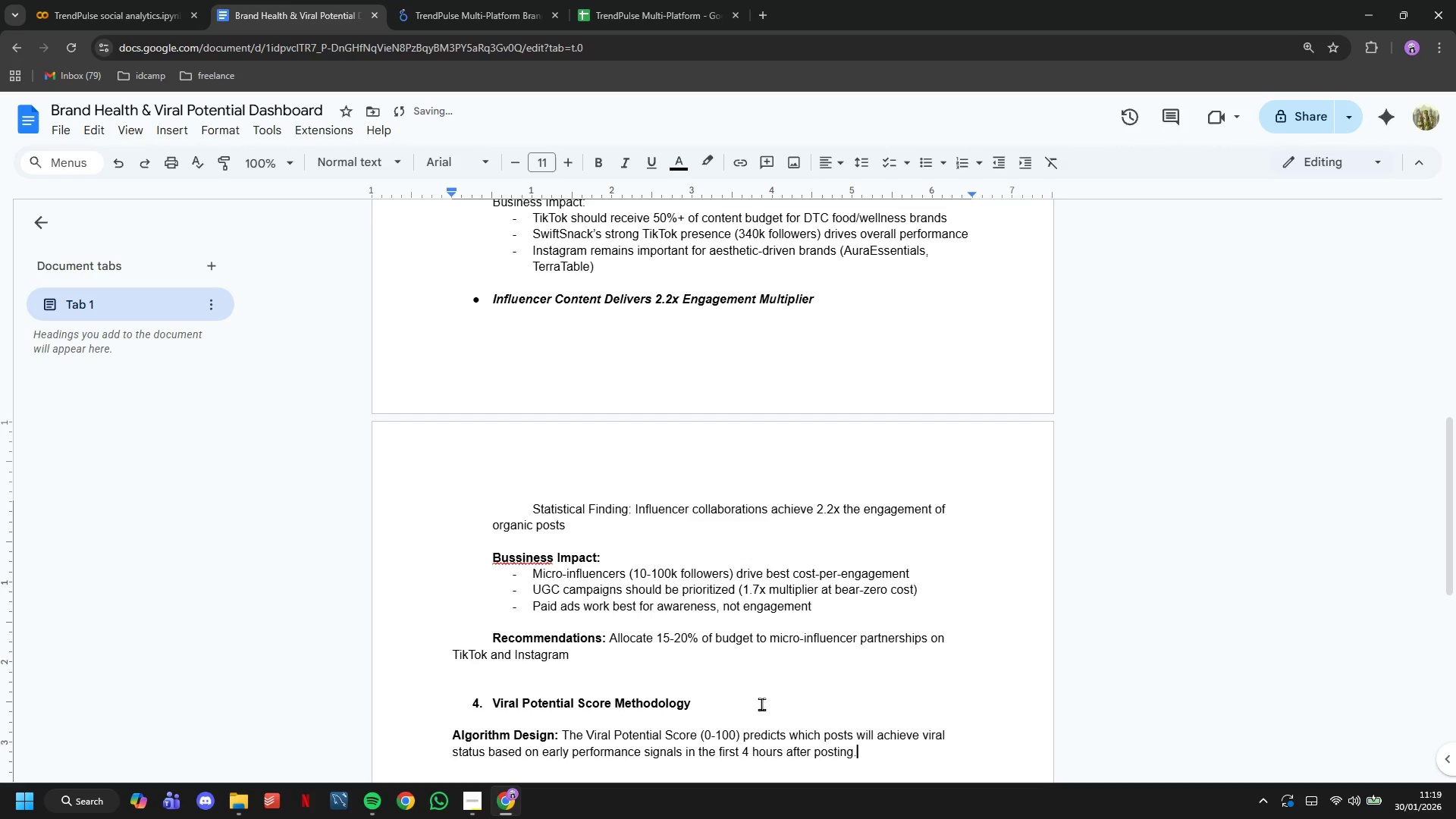 
key(Enter)
 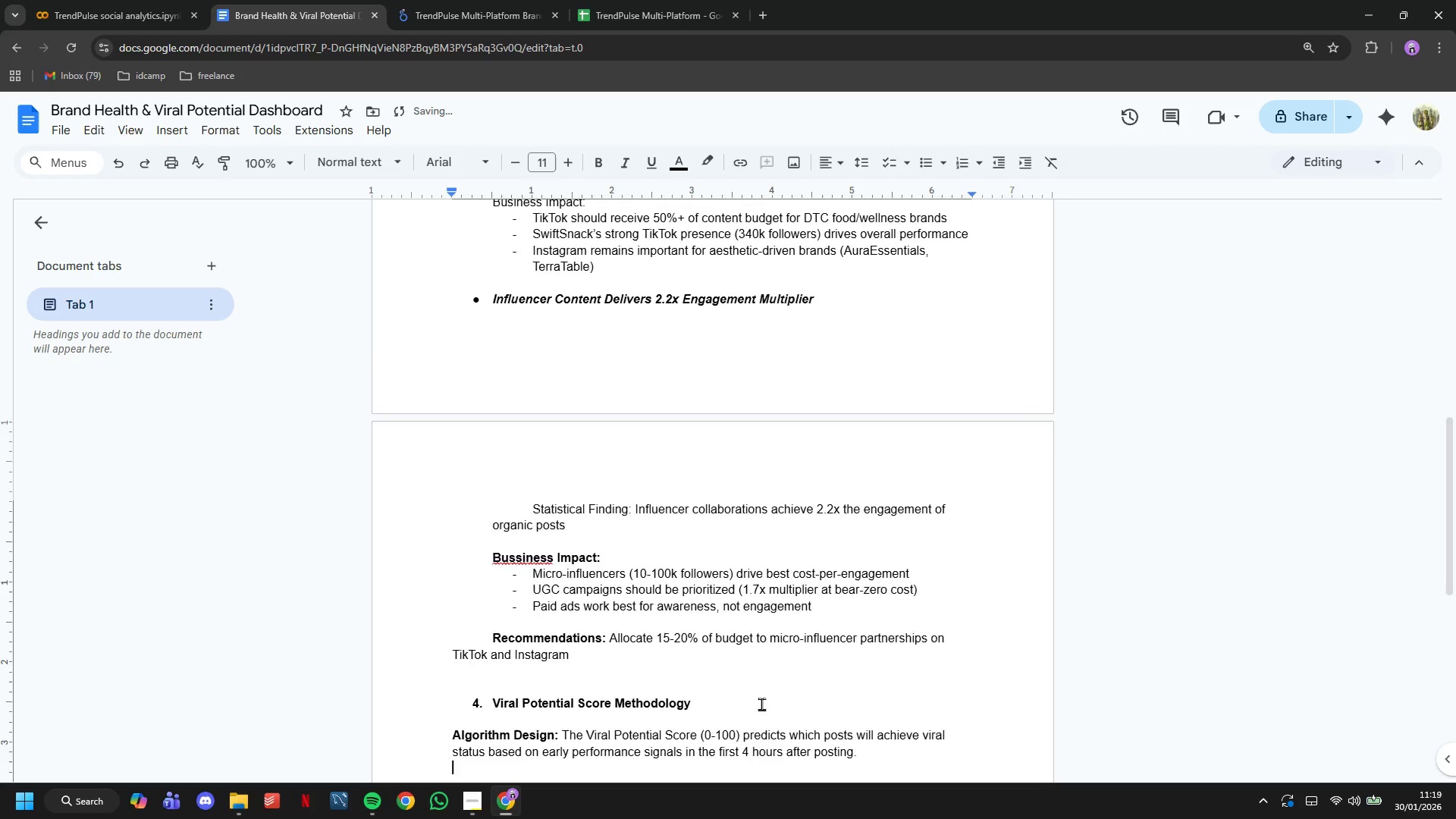 
key(Enter)
 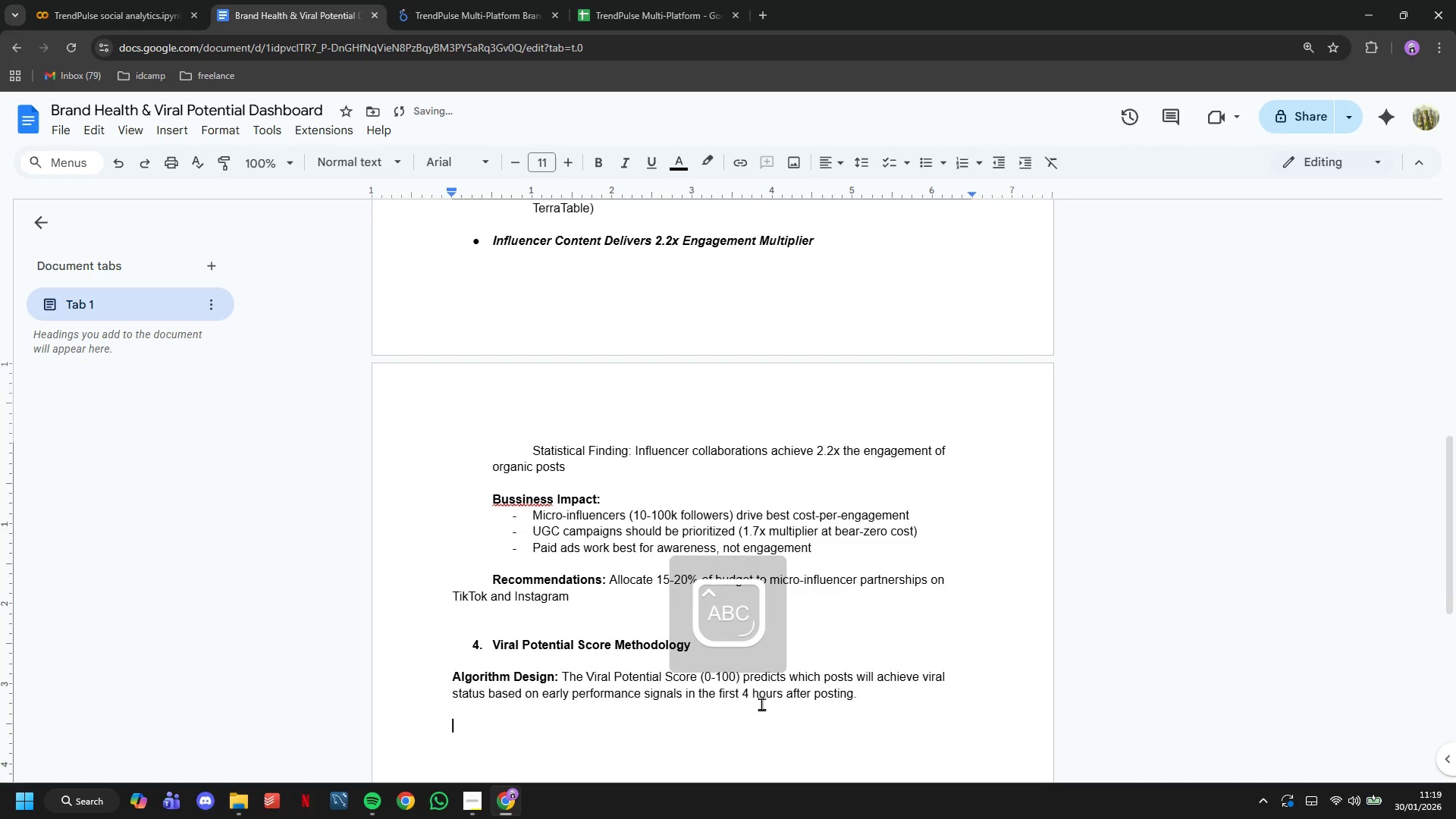 
type(Formula)
 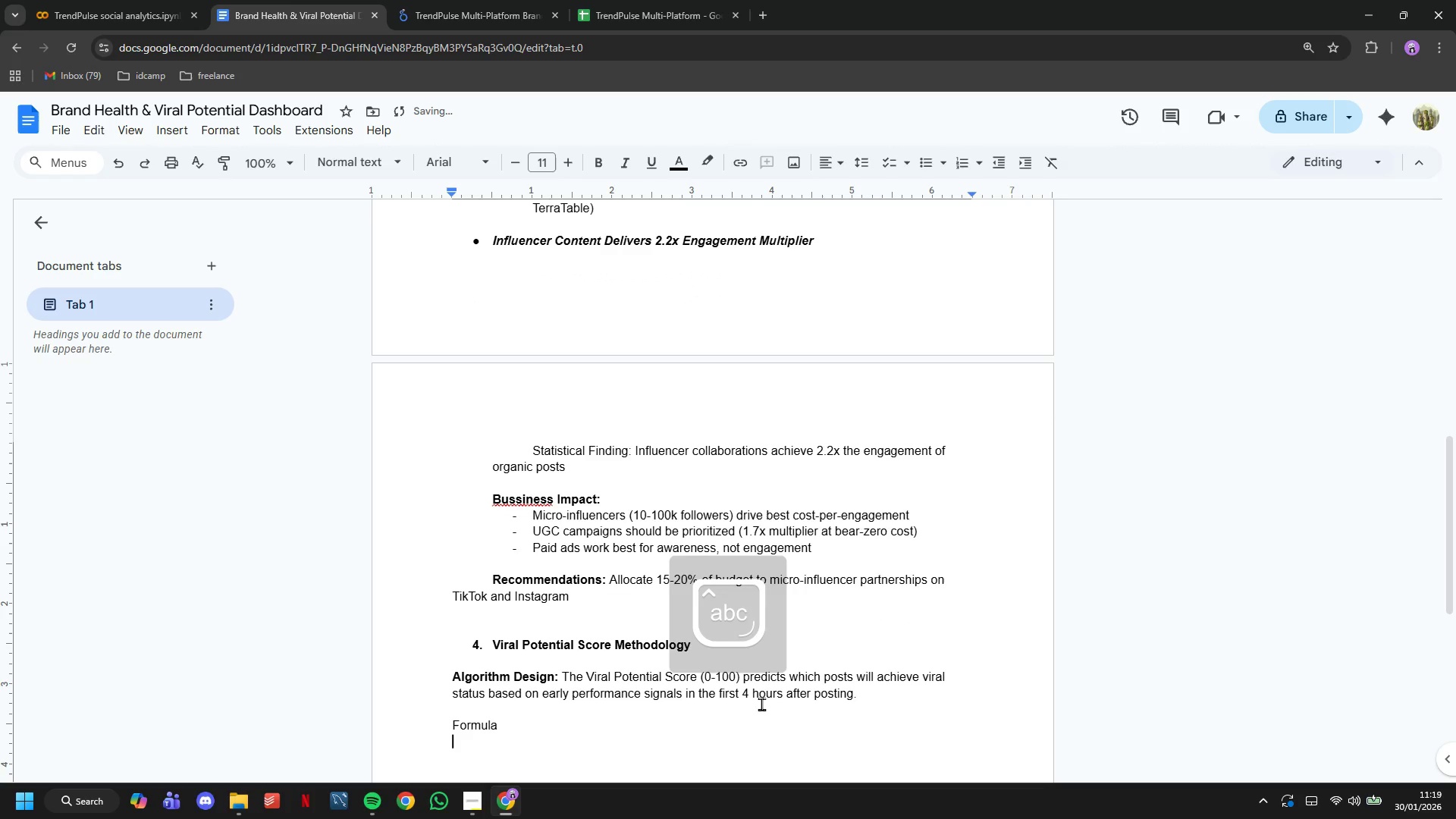 
key(Enter)
 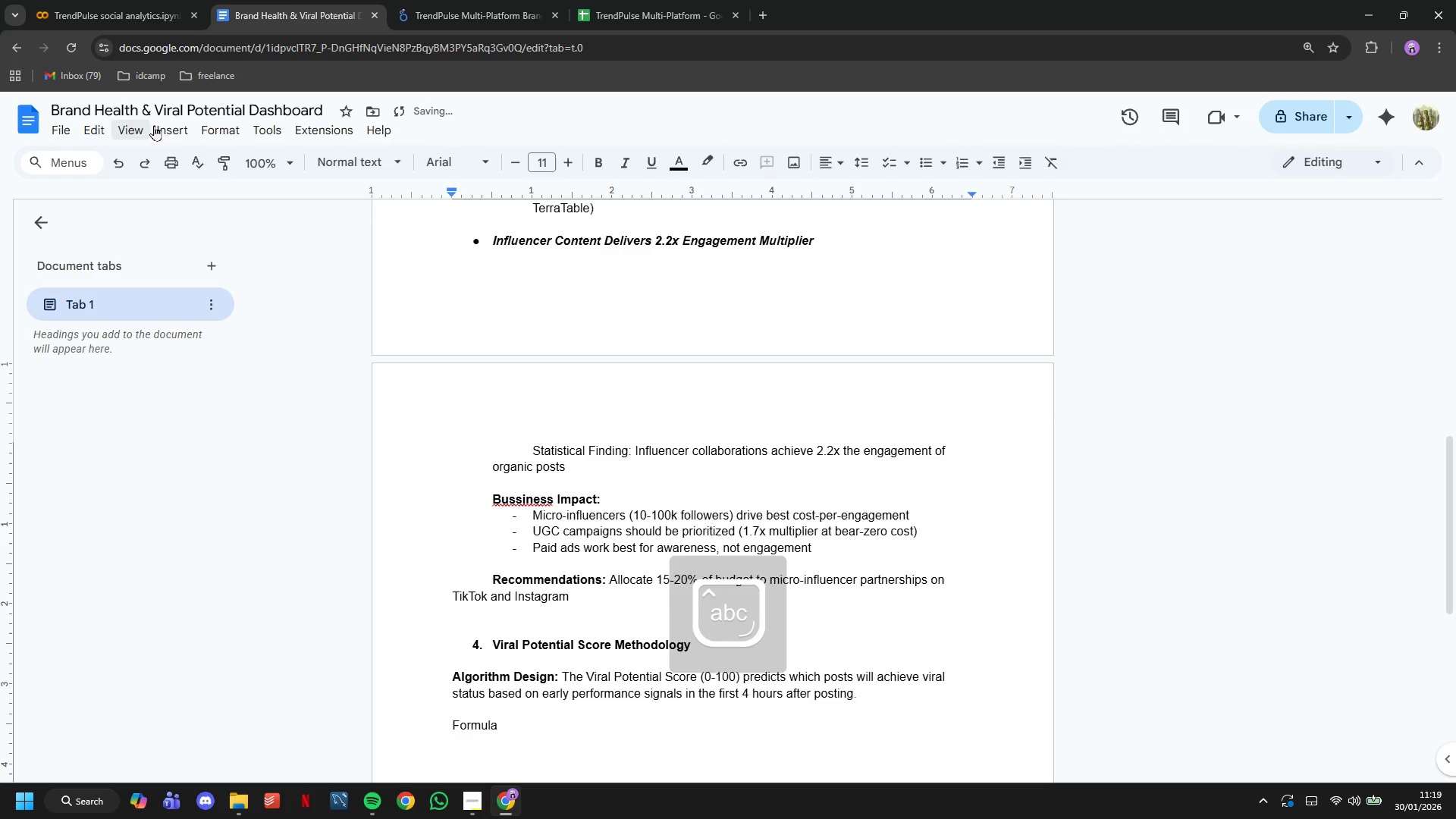 
left_click([140, 127])
 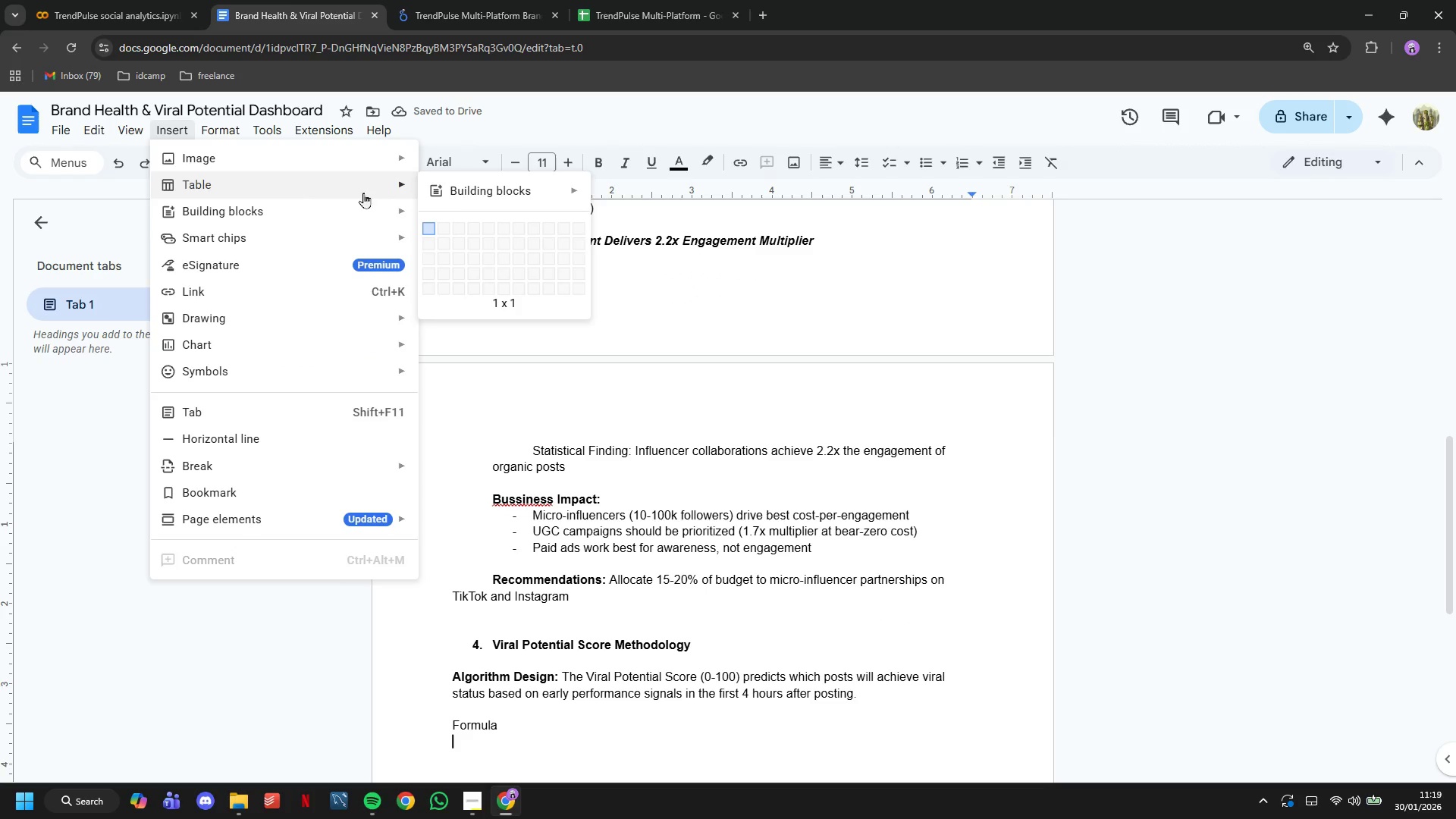 
left_click([430, 225])
 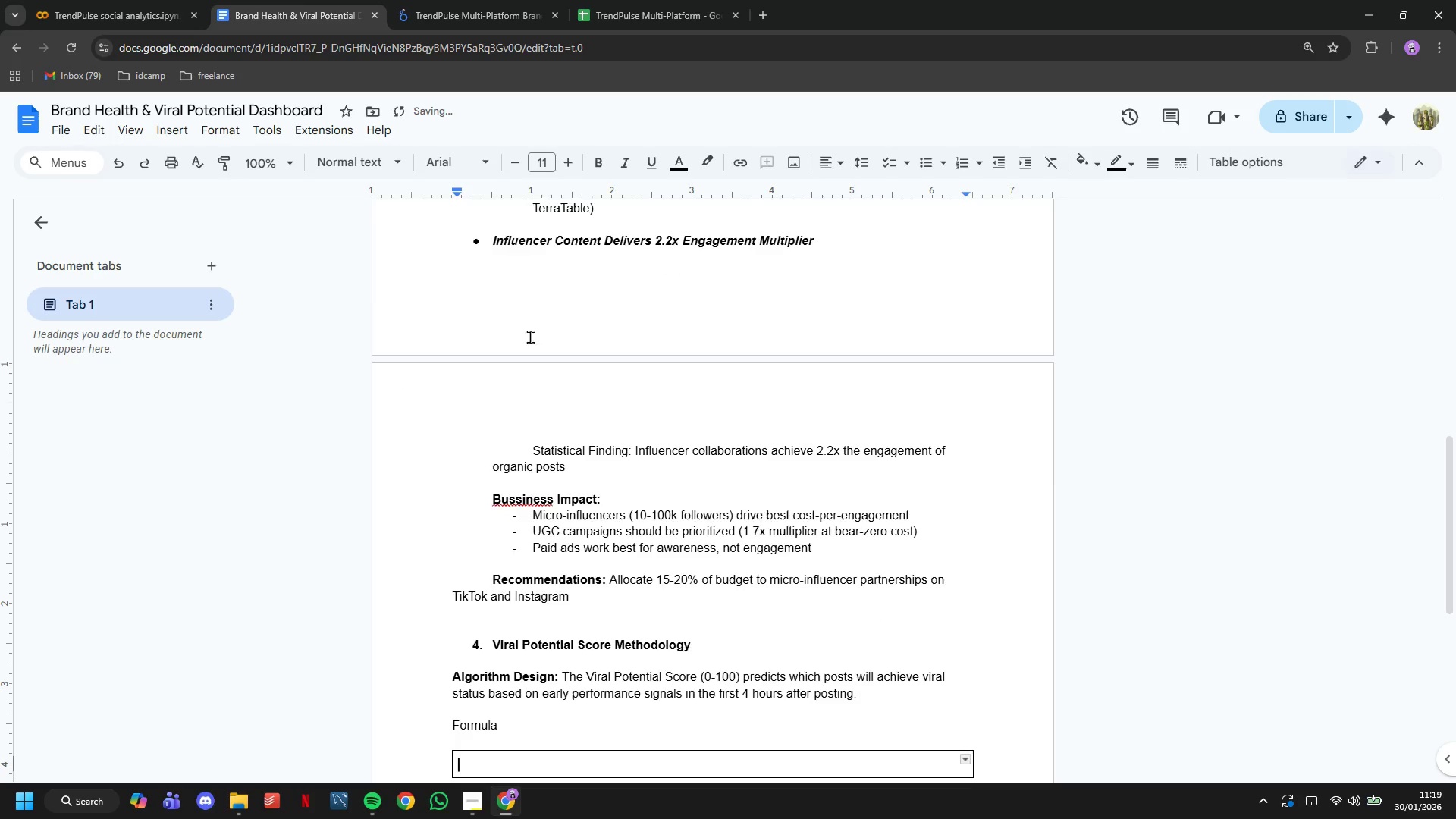 
scroll: coordinate [533, 340], scroll_direction: down, amount: 3.0
 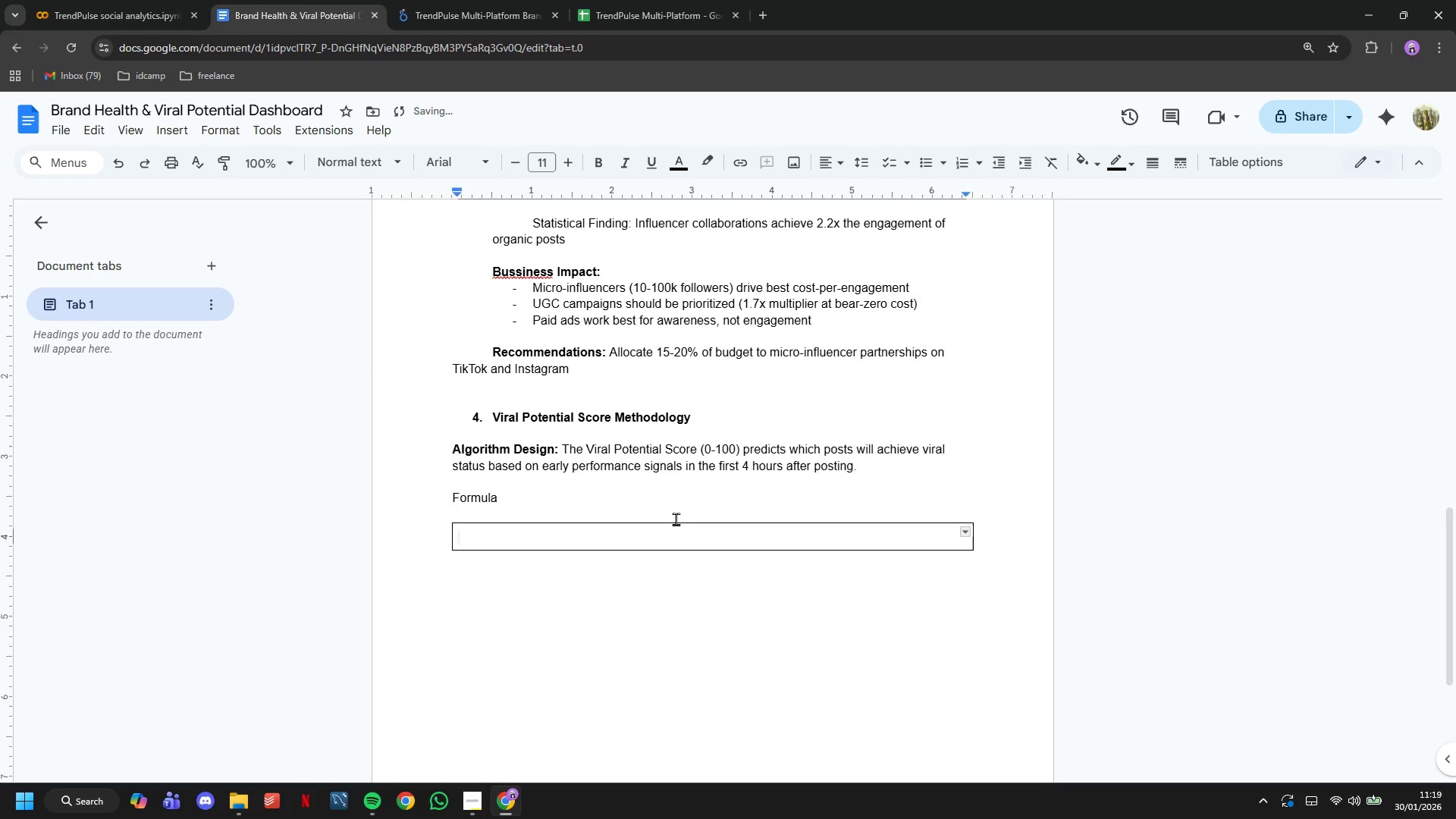 
type(Viral )
key(Backspace)
type(_Score = (Velocity_Score * )
key(Backspace)
key(Backspace)
type(x 0.40) + Sentimen)
key(Backspace)
key(Backspace)
key(Backspace)
type((Sentiment_Score * 0.30)
key(Backspace)
key(Backspace)
key(Backspace)
key(Backspace)
key(Backspace)
key(Backspace)
type(x 0.30) +)
 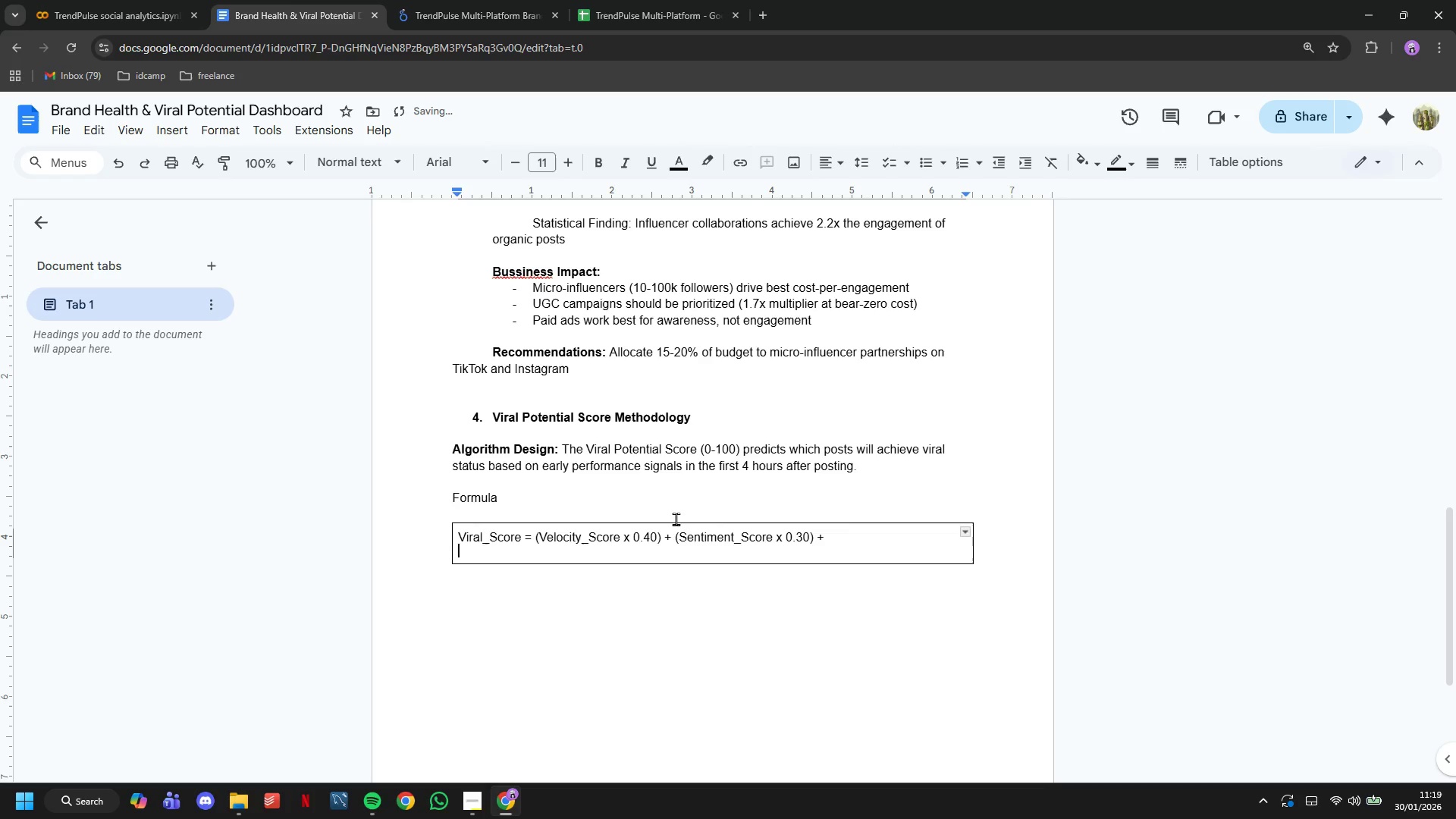 
 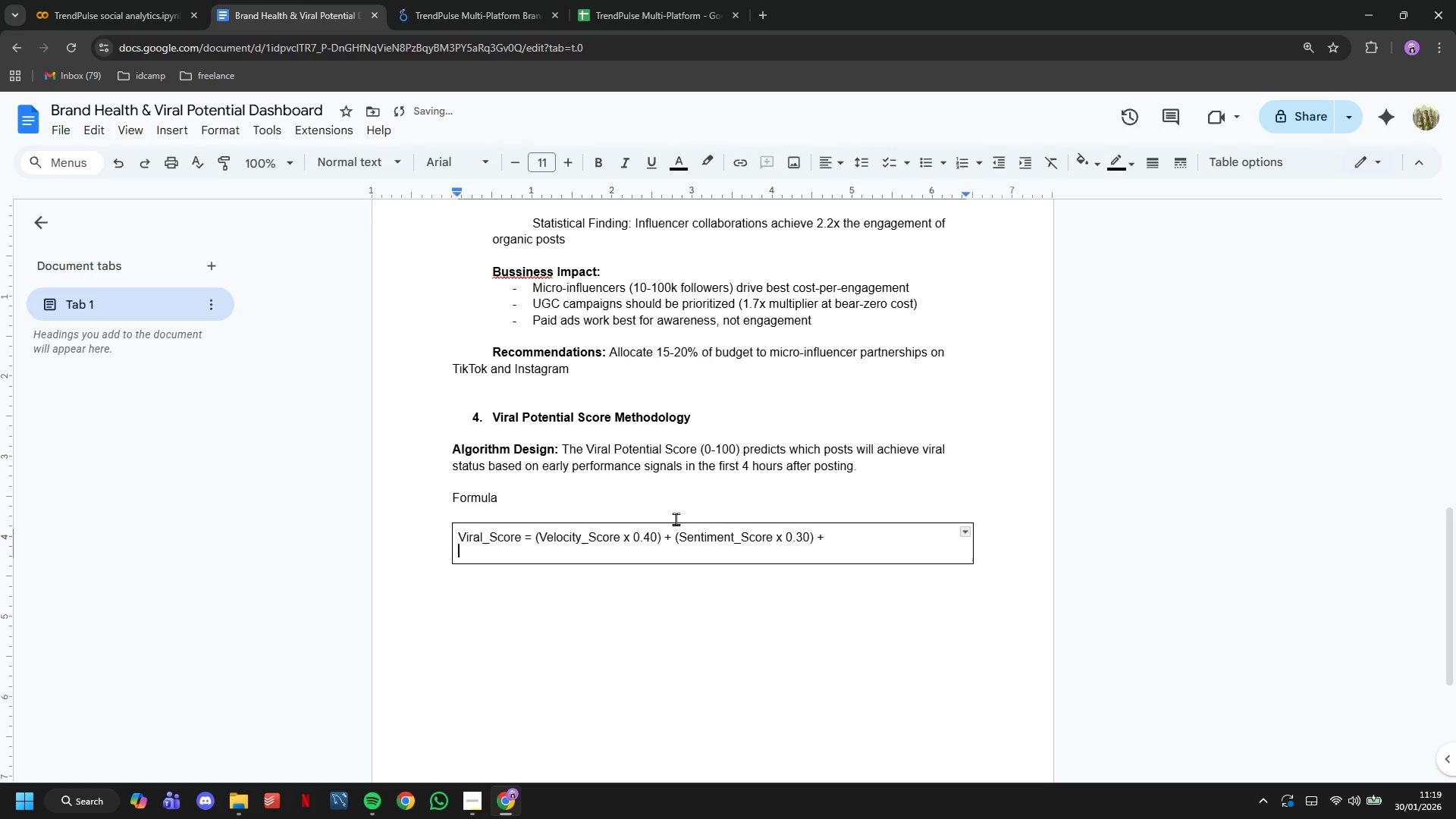 
key(Enter)
 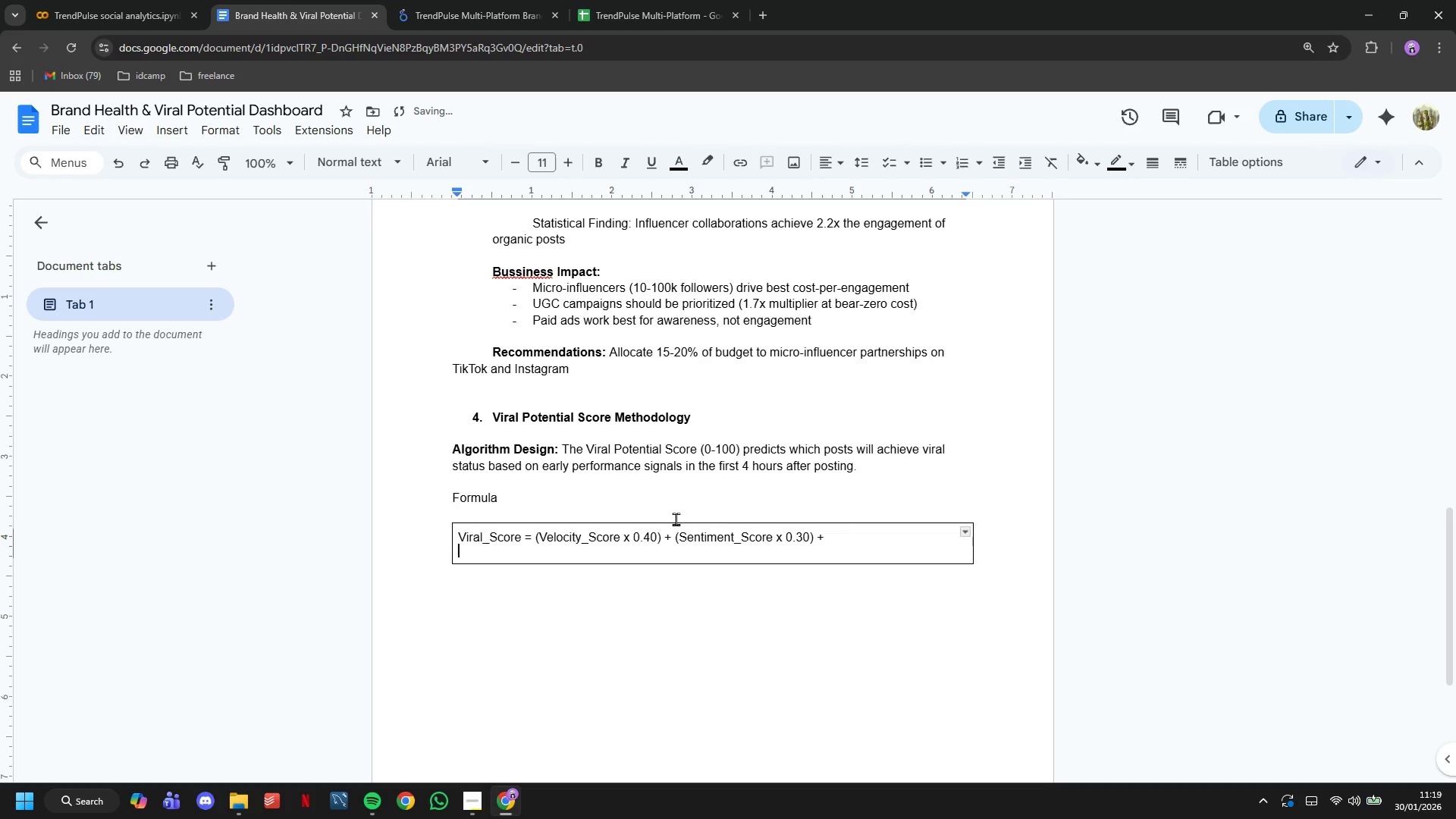 
key(Tab)
 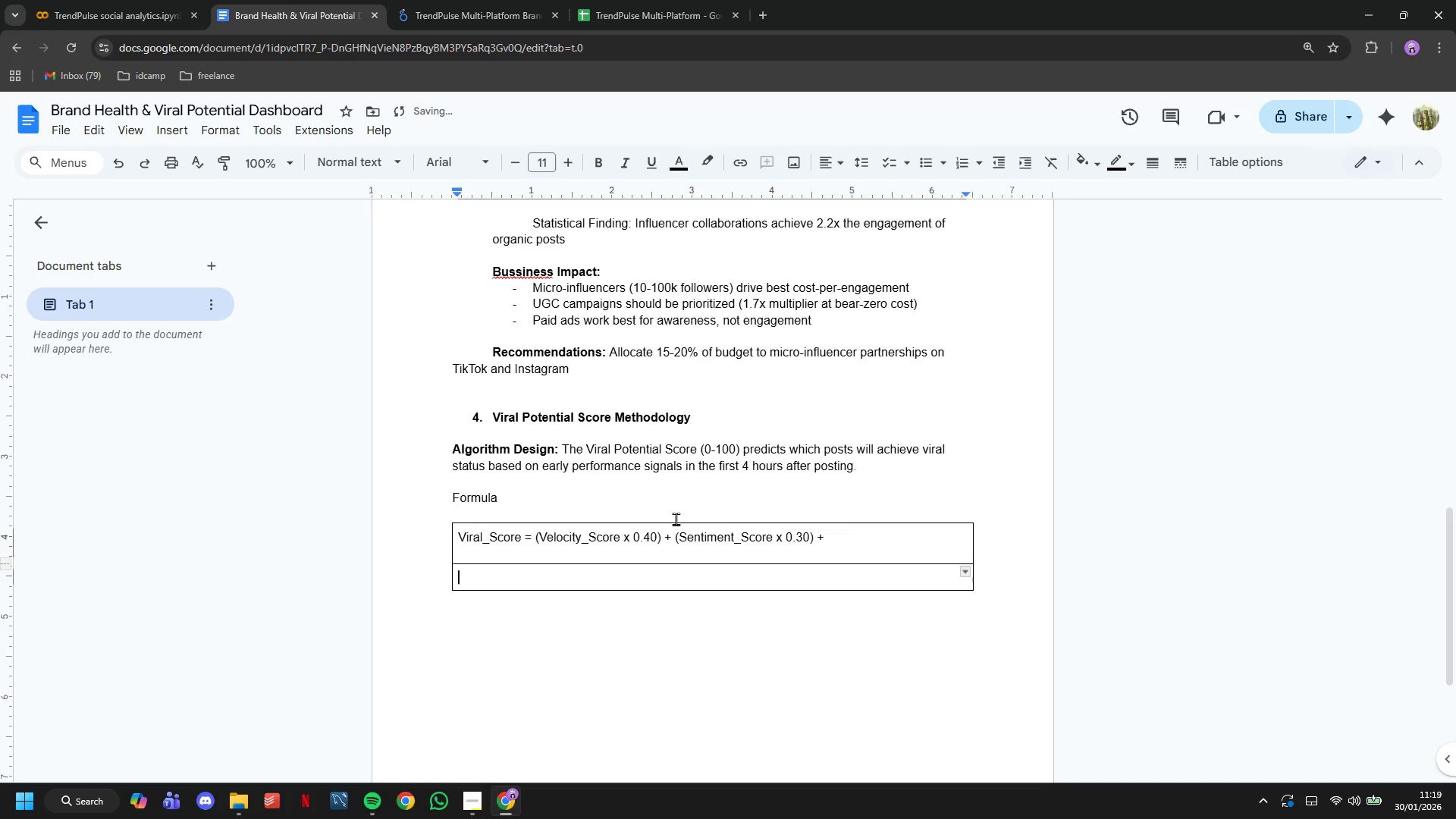 
key(Tab)
 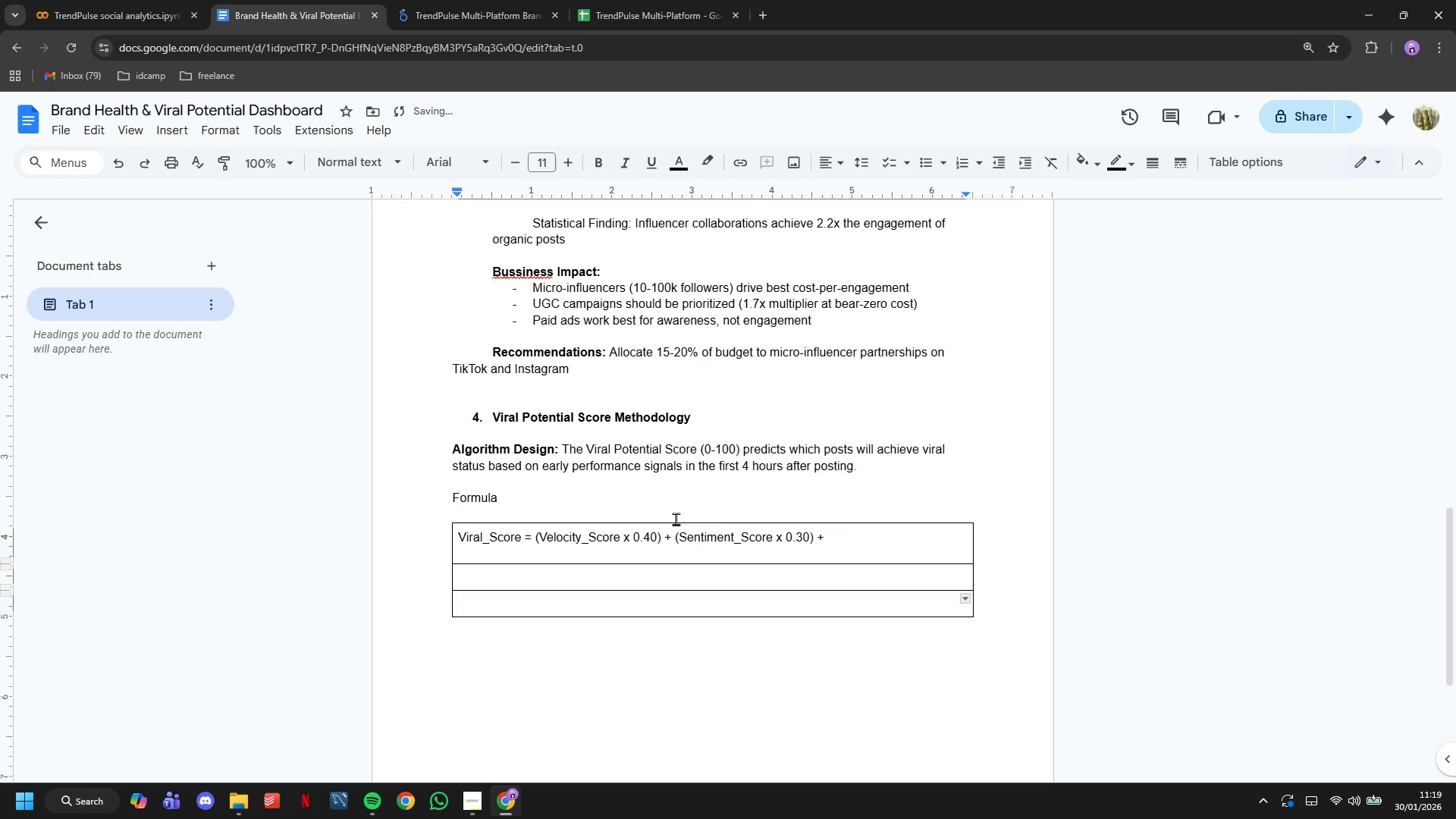 
key(Control+Z)
 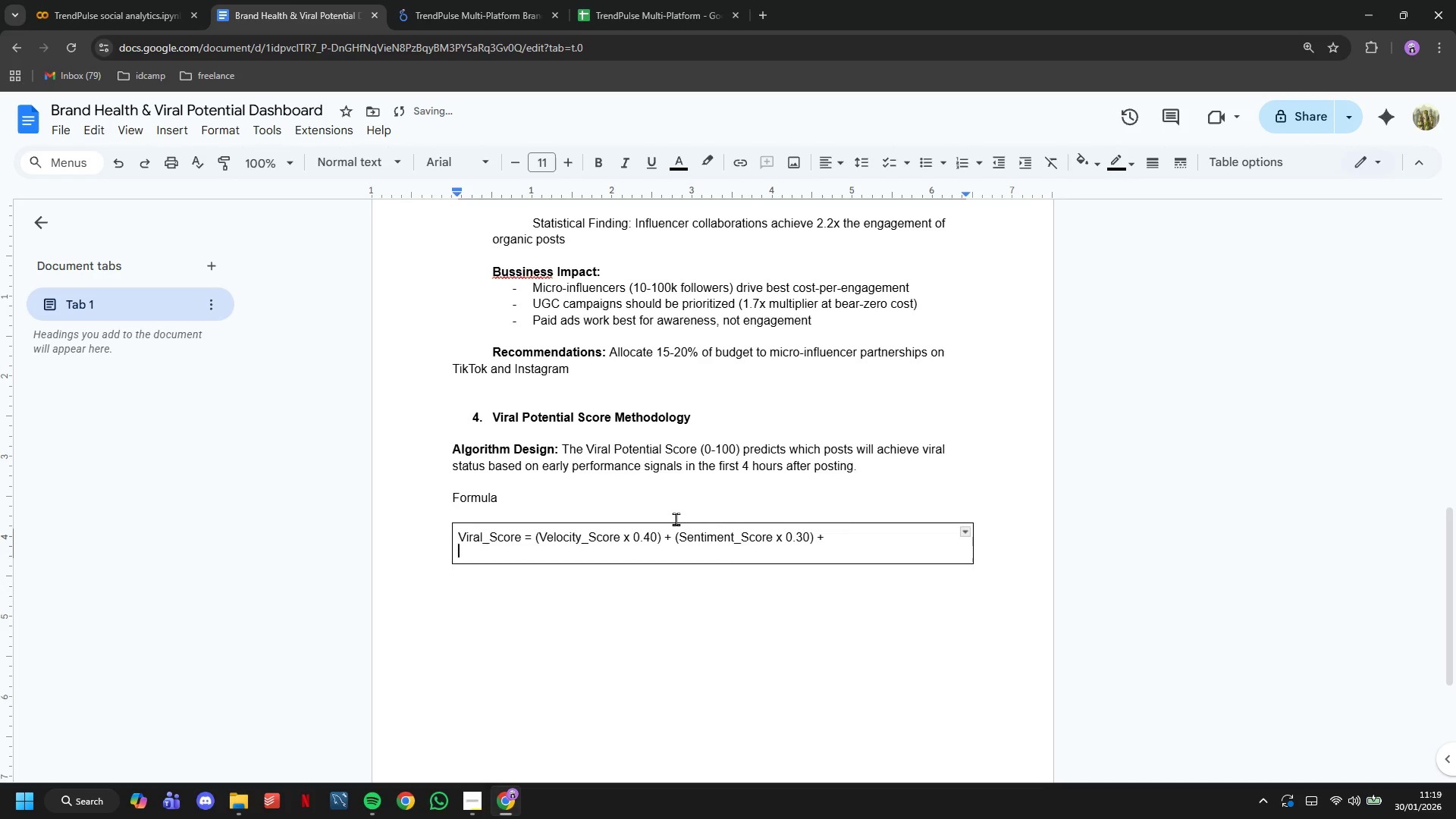 
key(Control+Z)
 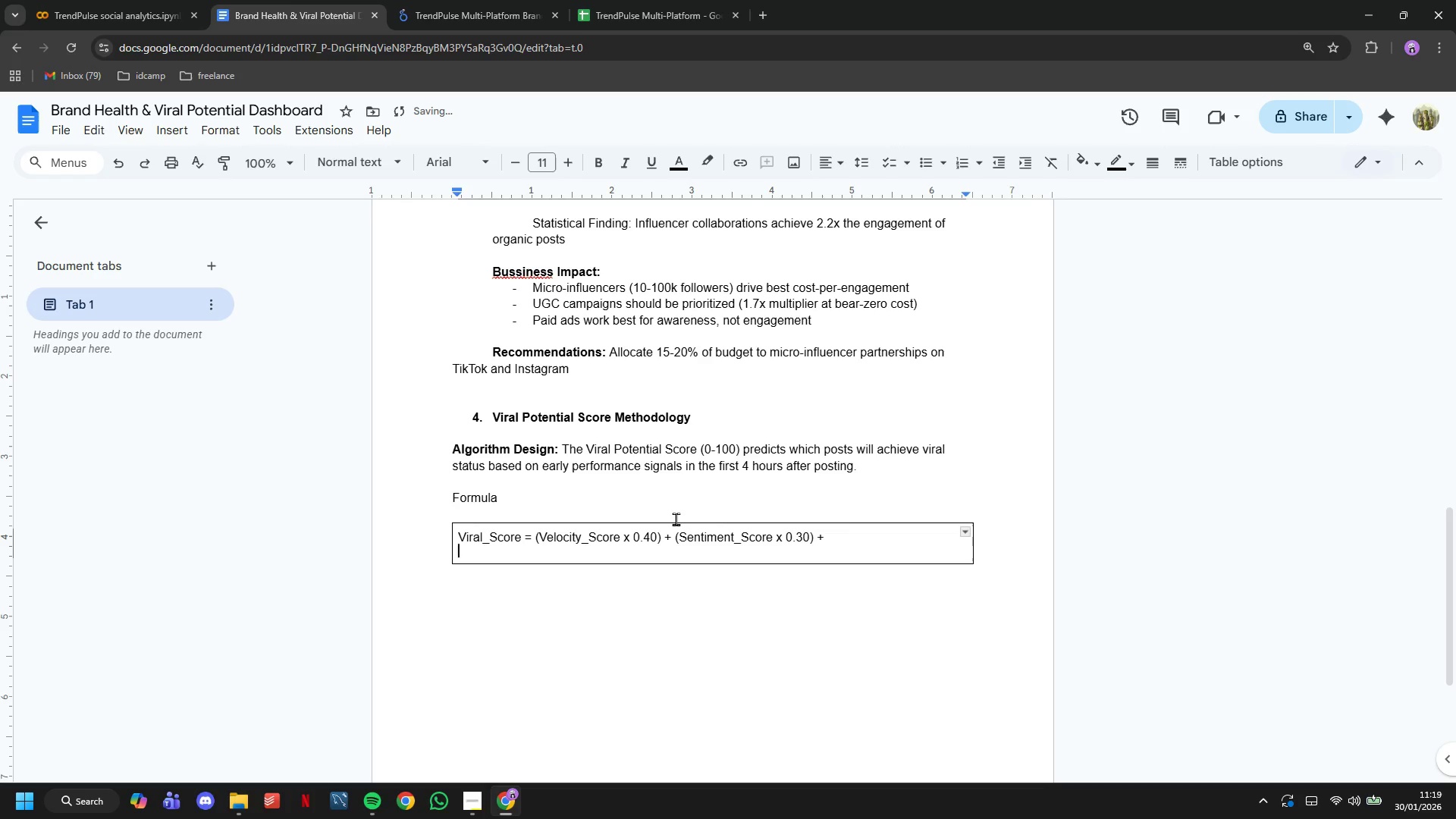 
hold_key(key=Space, duration=1.0)
 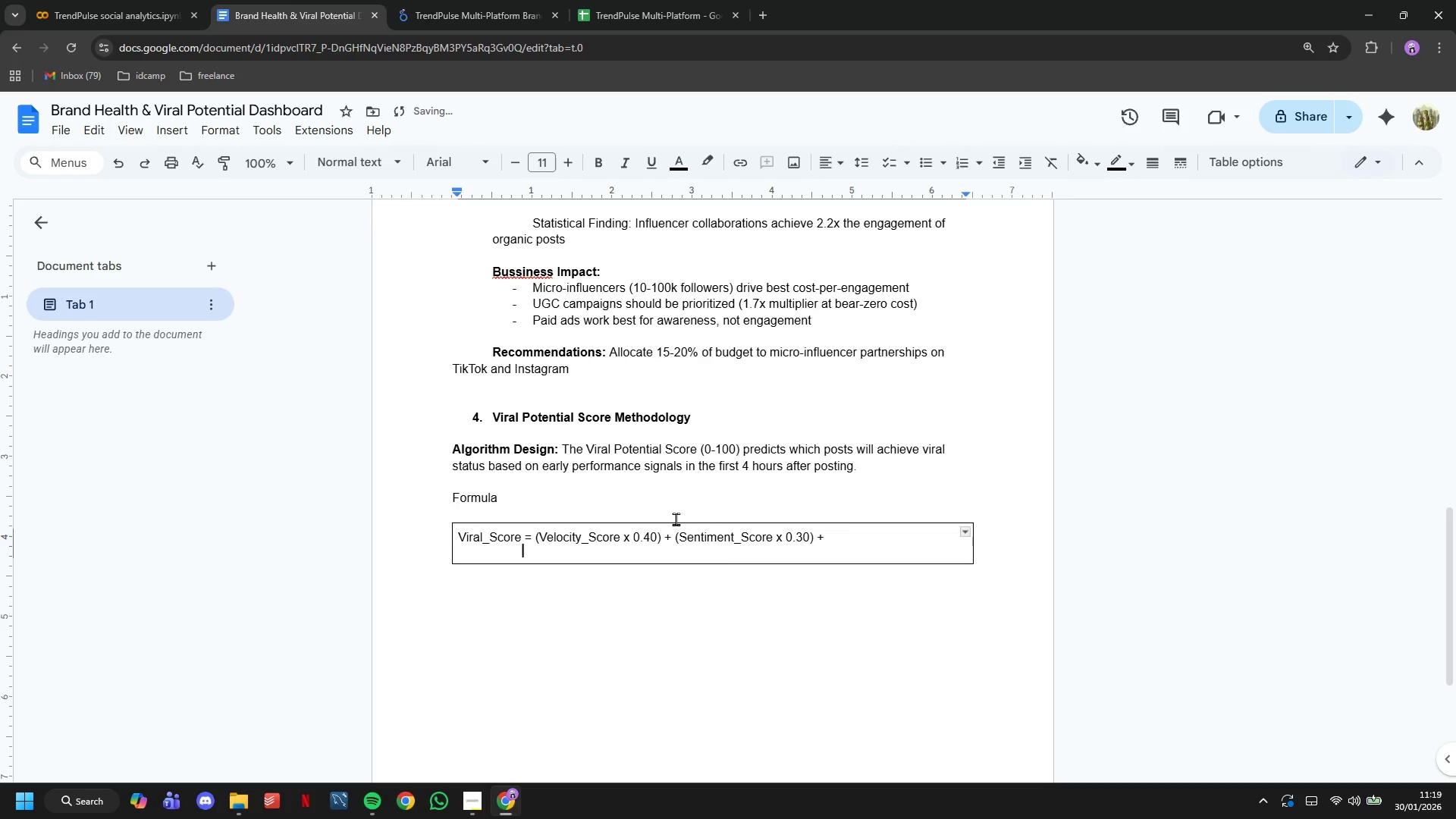 
type(    (Reach_Score x 0.20) + (Share_Score x 0.10))
 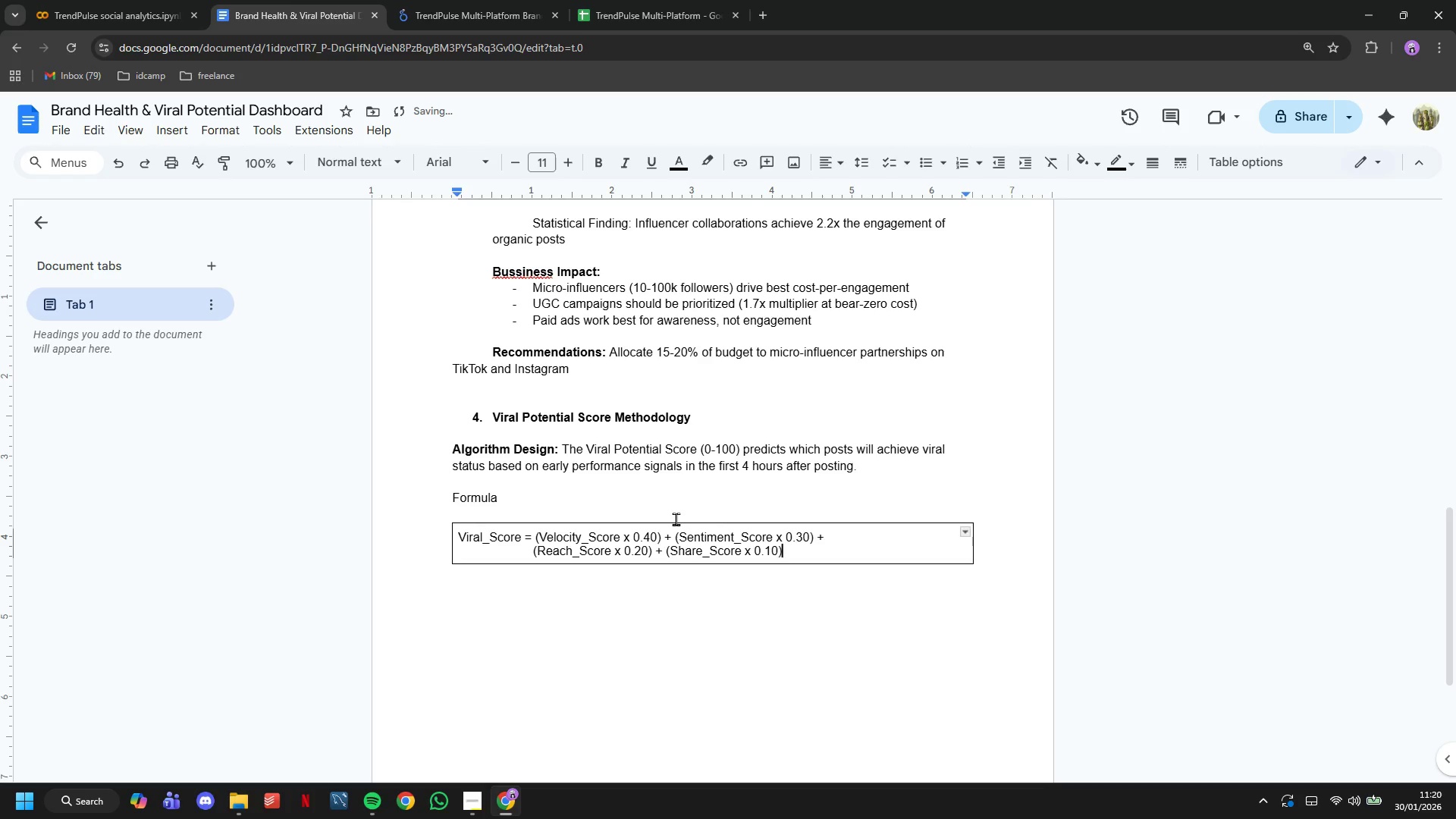 
wait(8.56)
 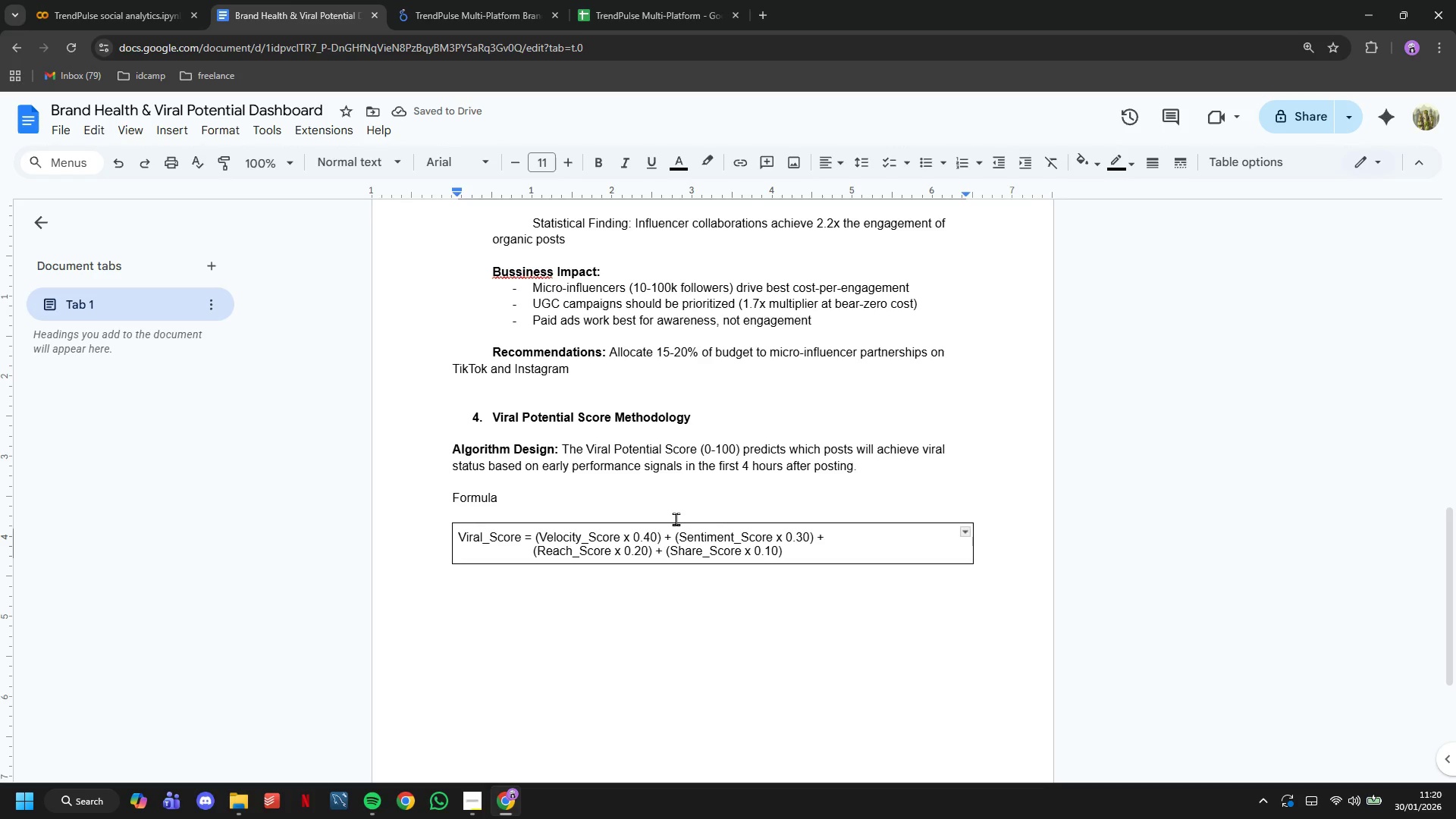 
left_click([693, 610])
 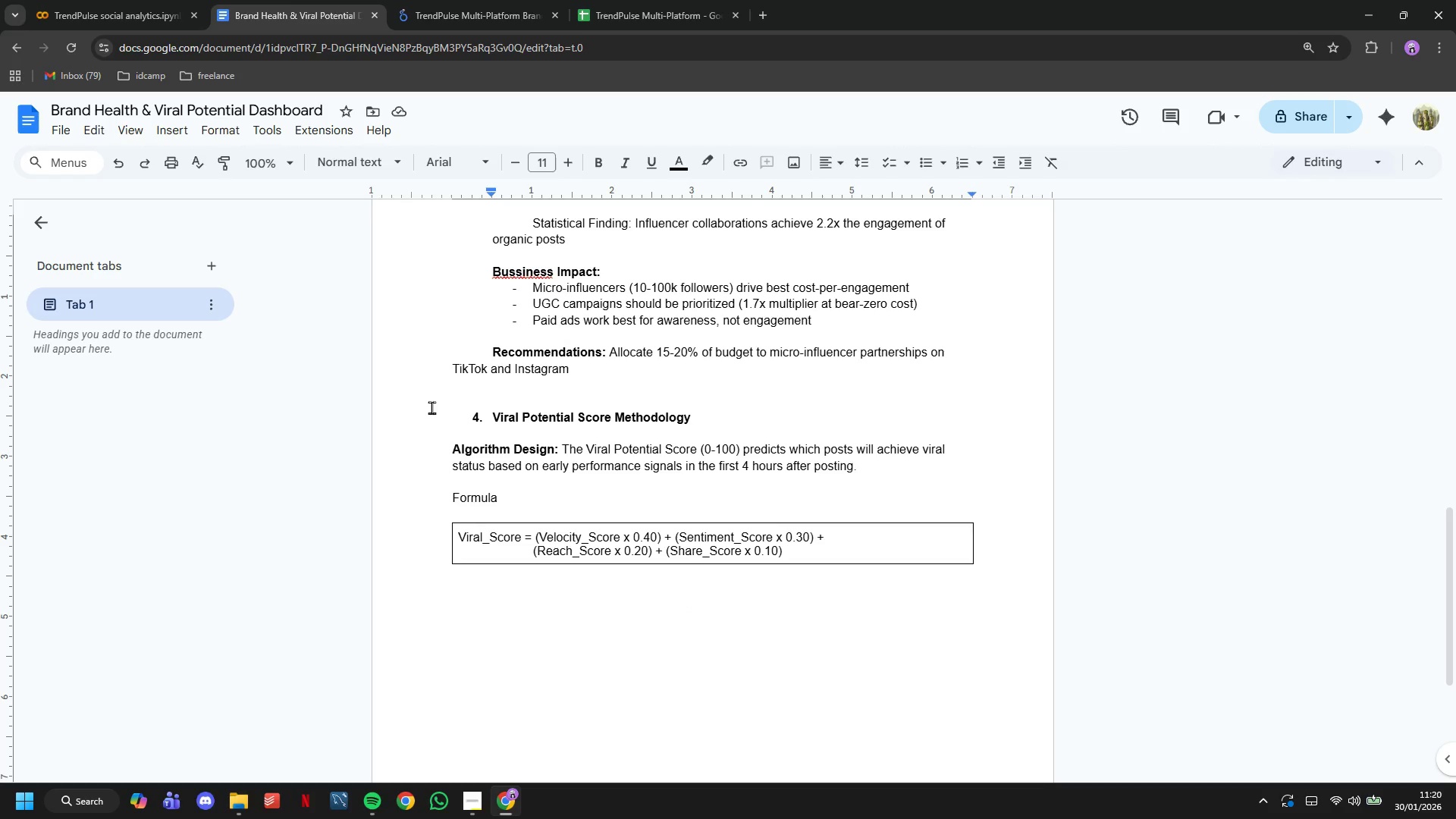 
wait(9.95)
 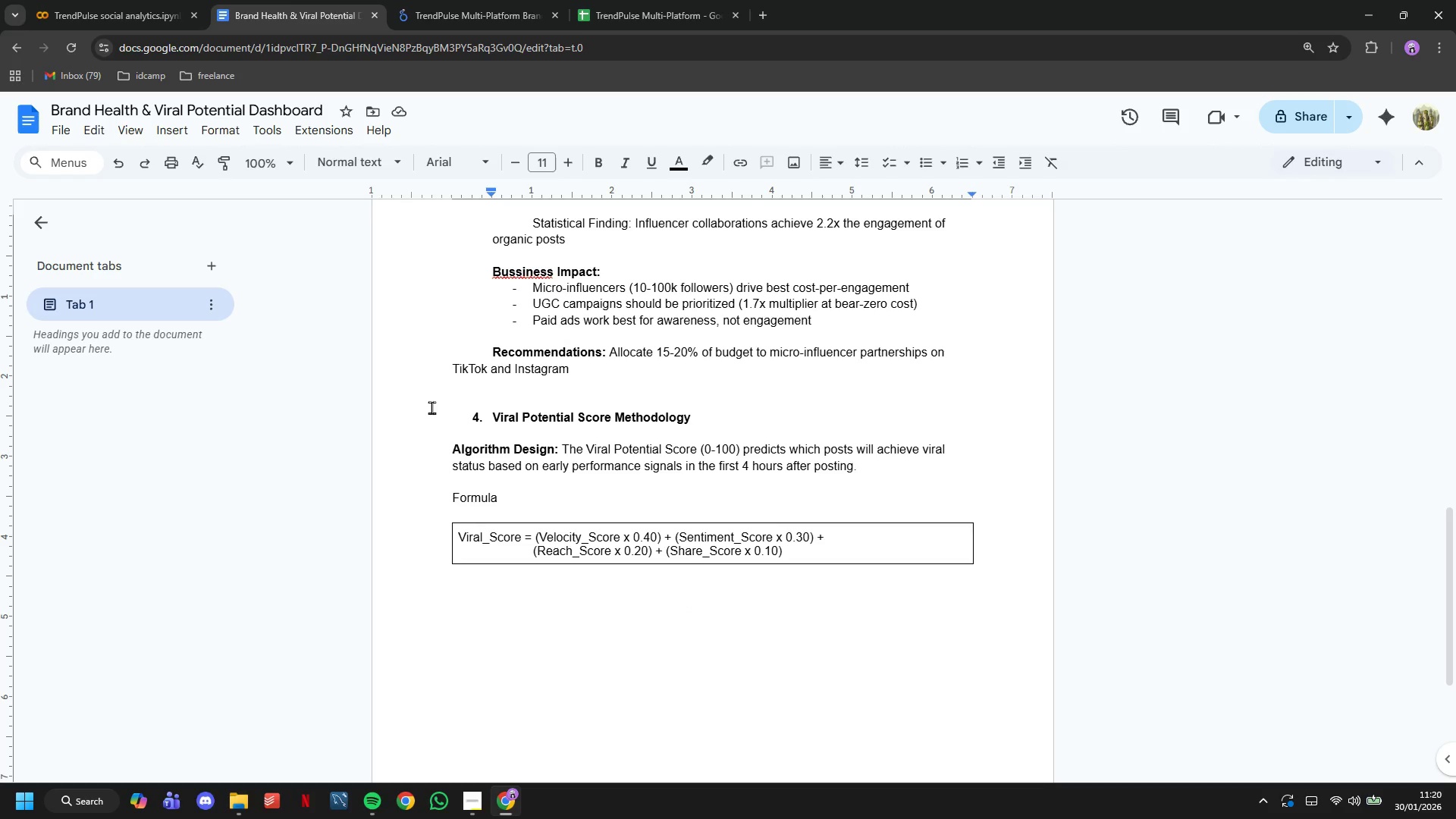 
key(Backspace)
type(Componenet Breakdown)
 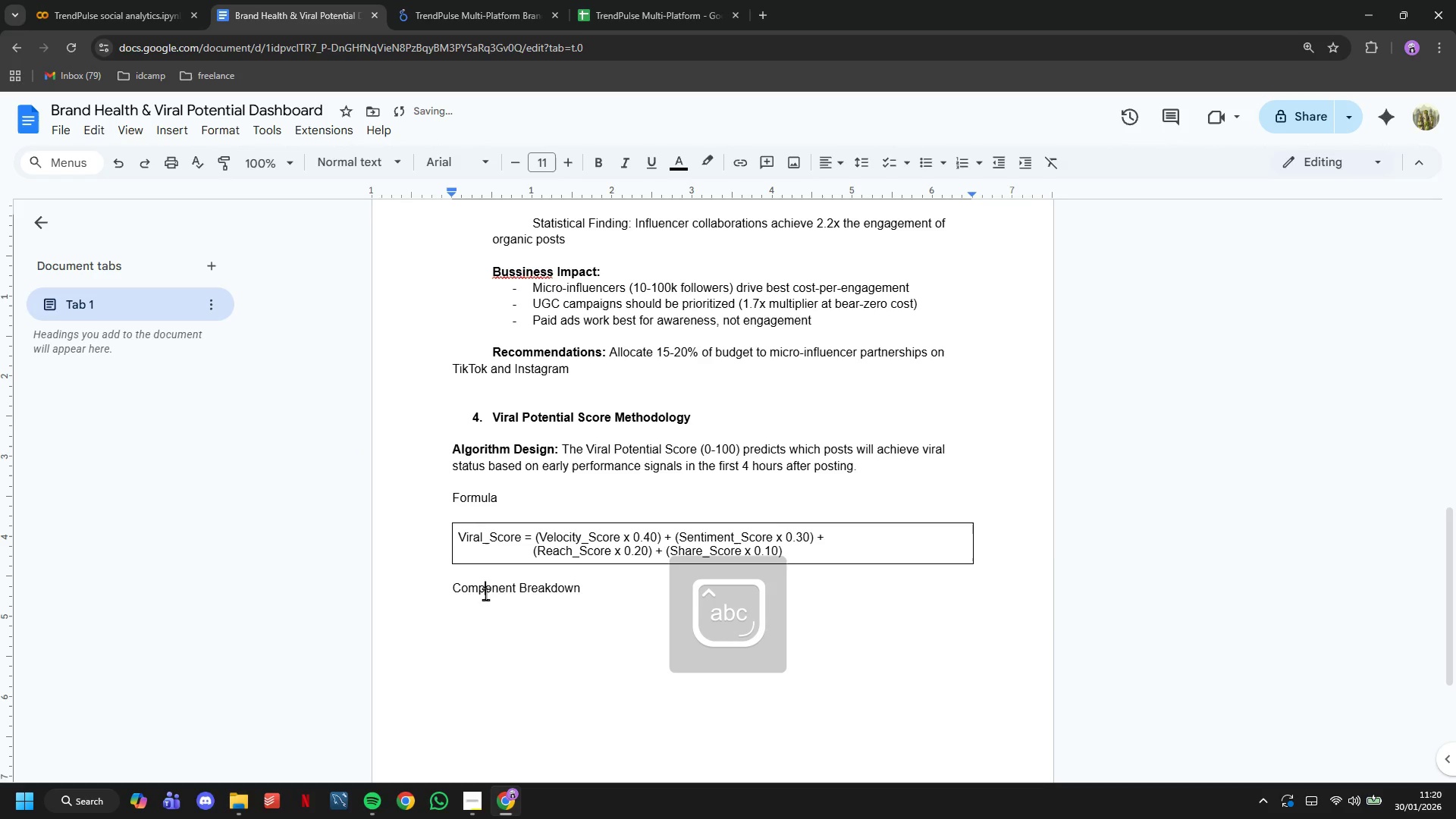 
double_click([485, 594])
 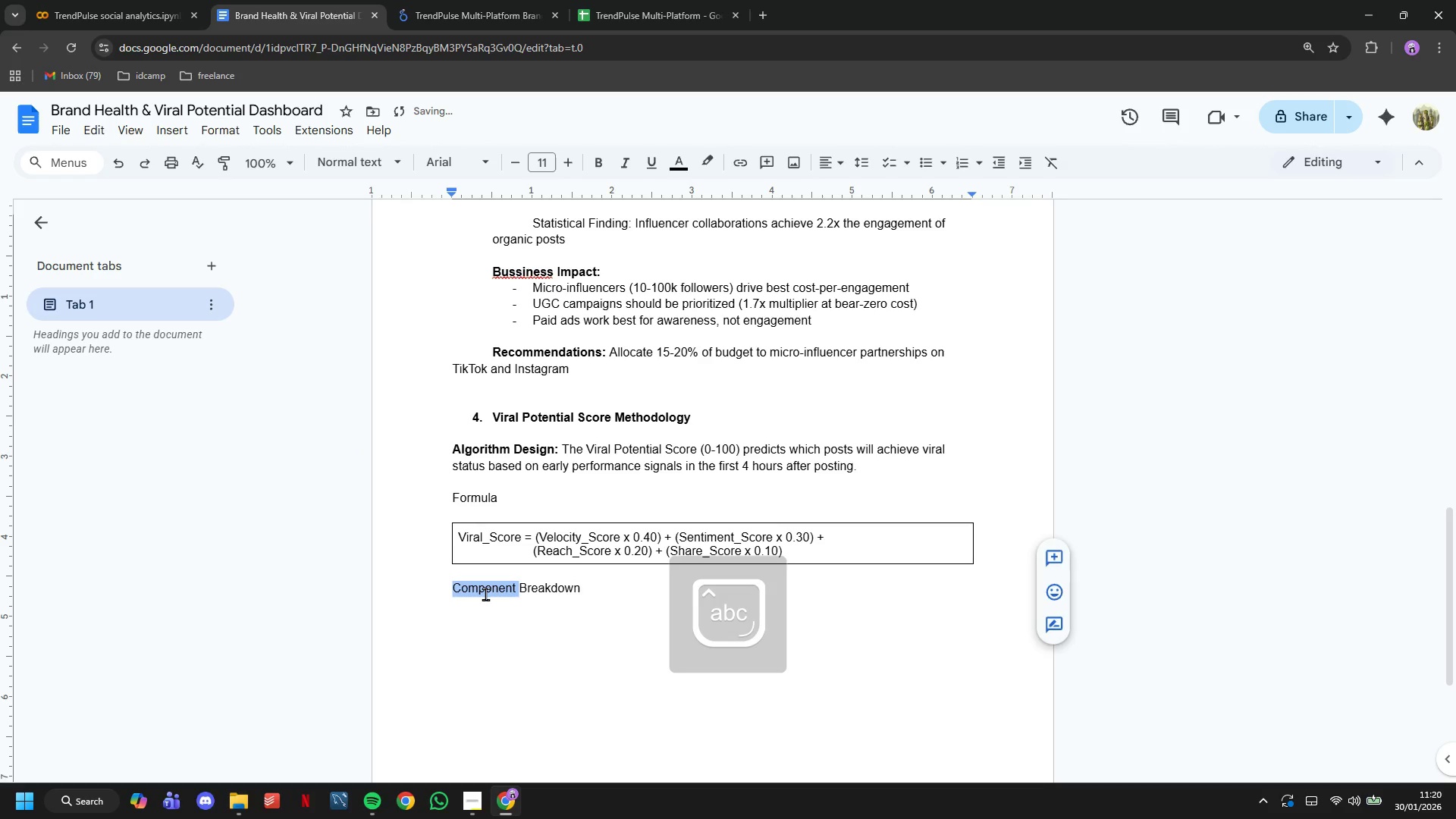 
triple_click([485, 594])
 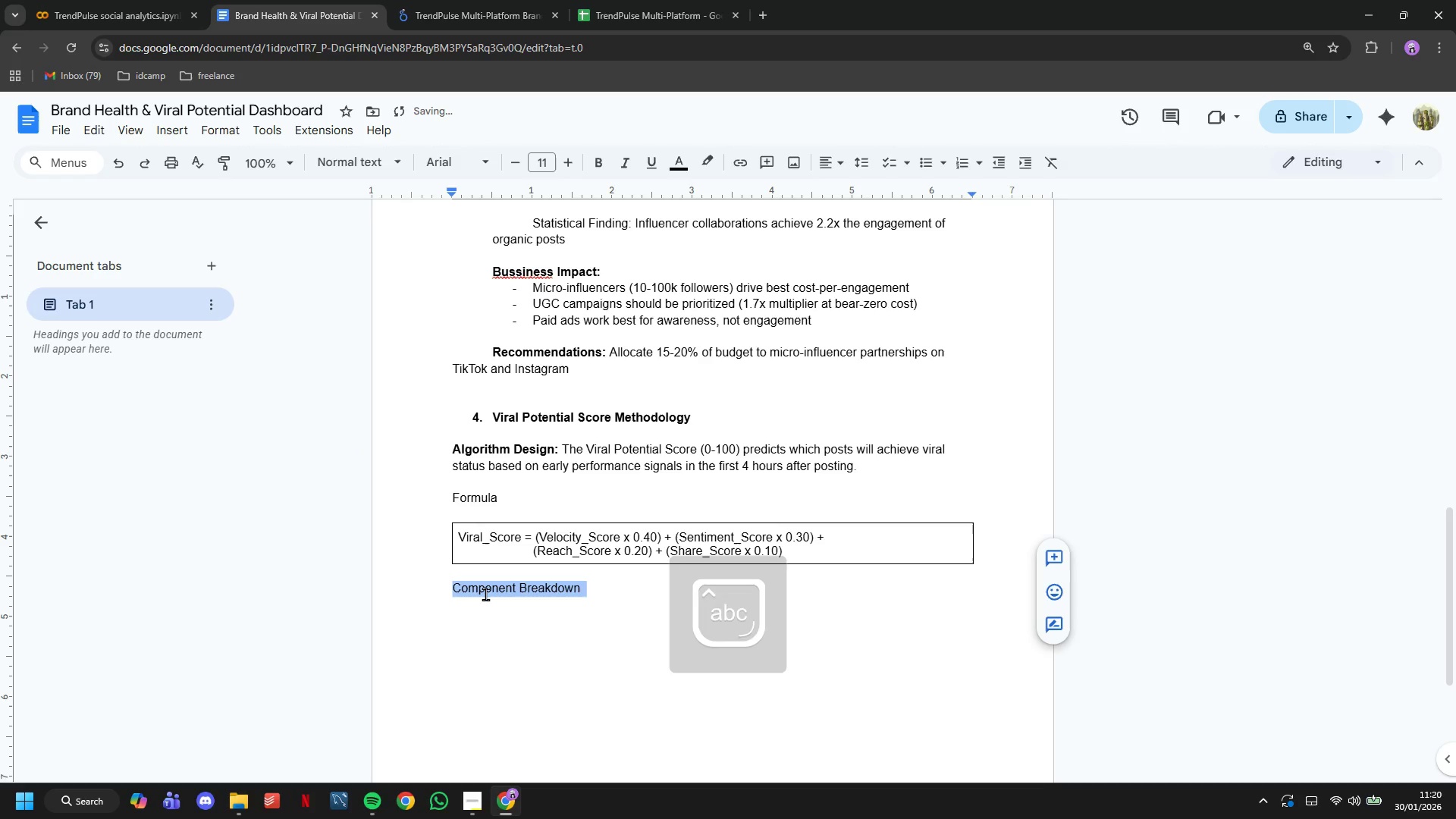 
key(Control+B)
 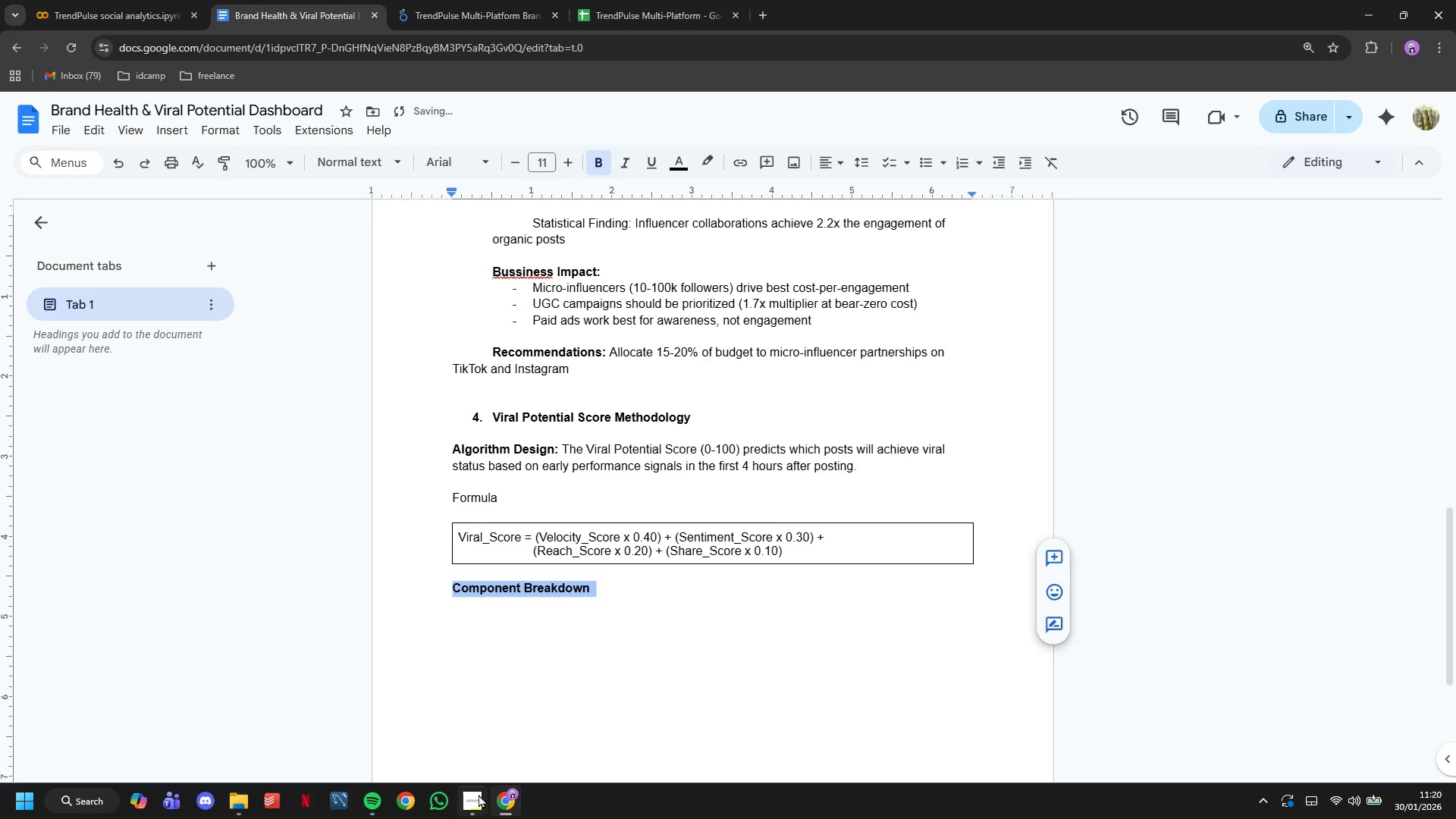 
left_click([477, 795])